 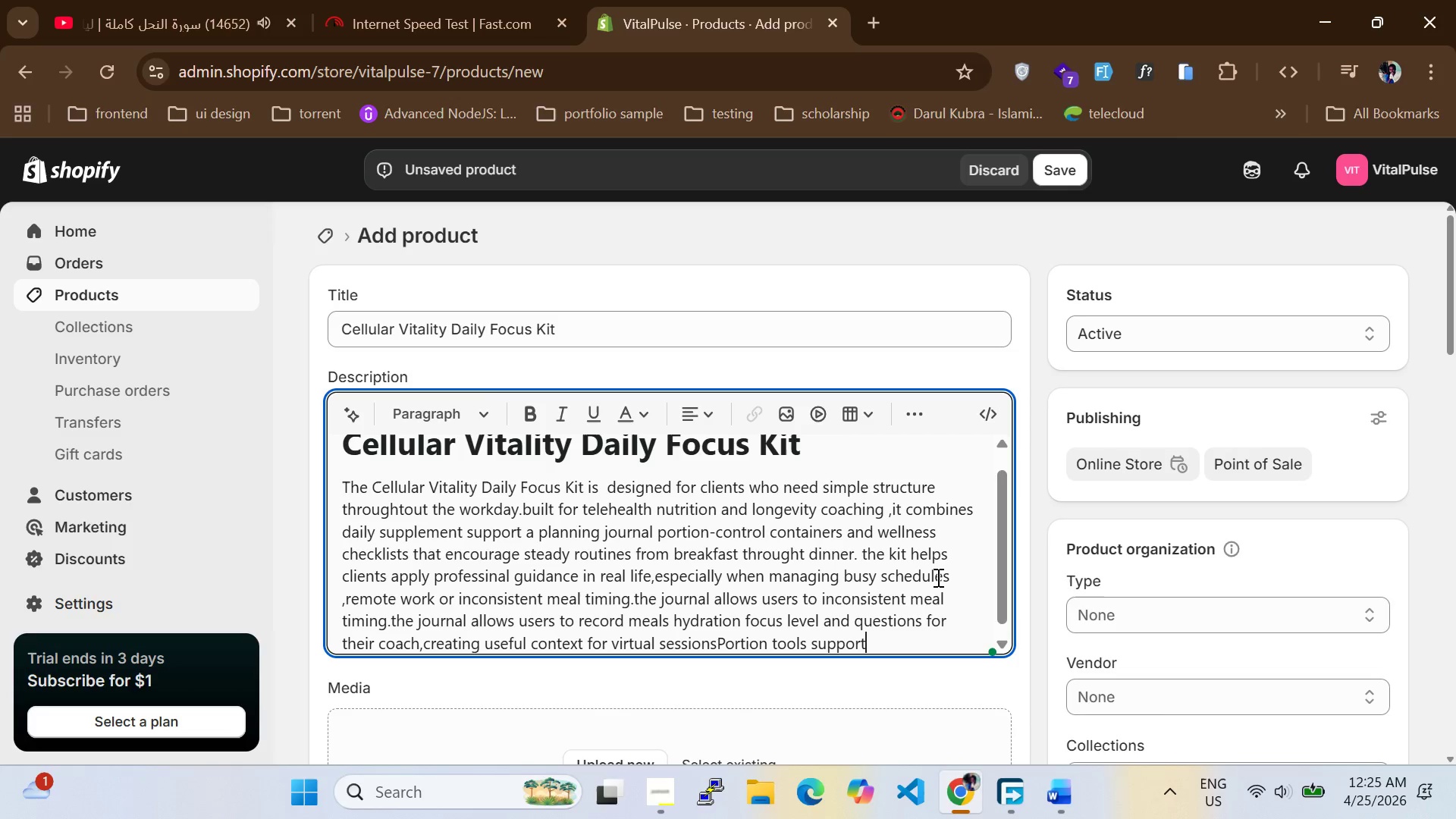 
type( PRACTICAL MEAL PLANNING WITHOUT MAKING THE PROCESS FEL)
key(Backspace)
type(EL RESTRICTIE .FOR)
key(Backspace)
key(Backspace)
key(Backspace)
key(Backspace)
type(. FOR CLINICS,THIS PRODUCT CREATES)
 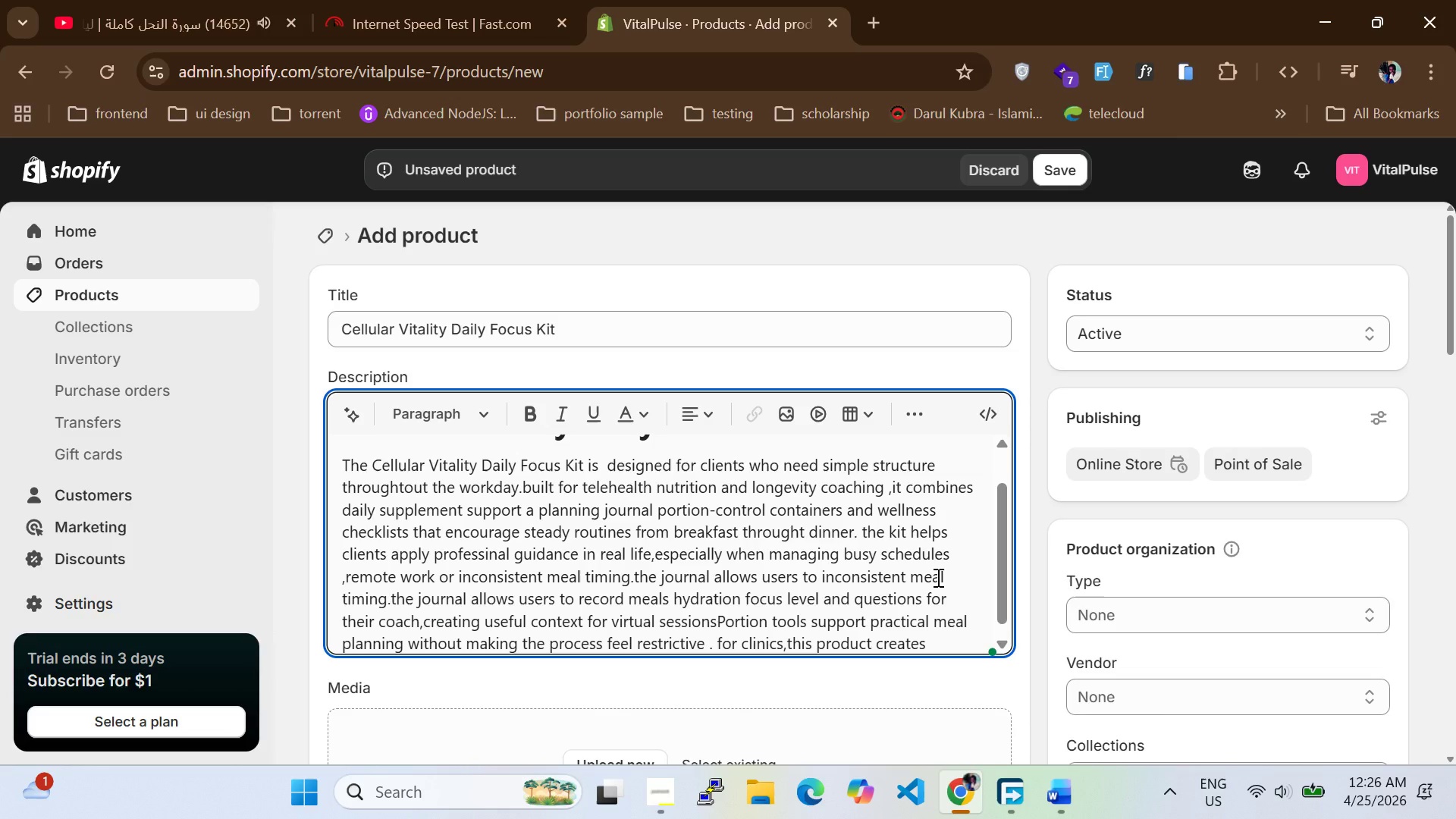 
hold_key(key=V, duration=0.31)
 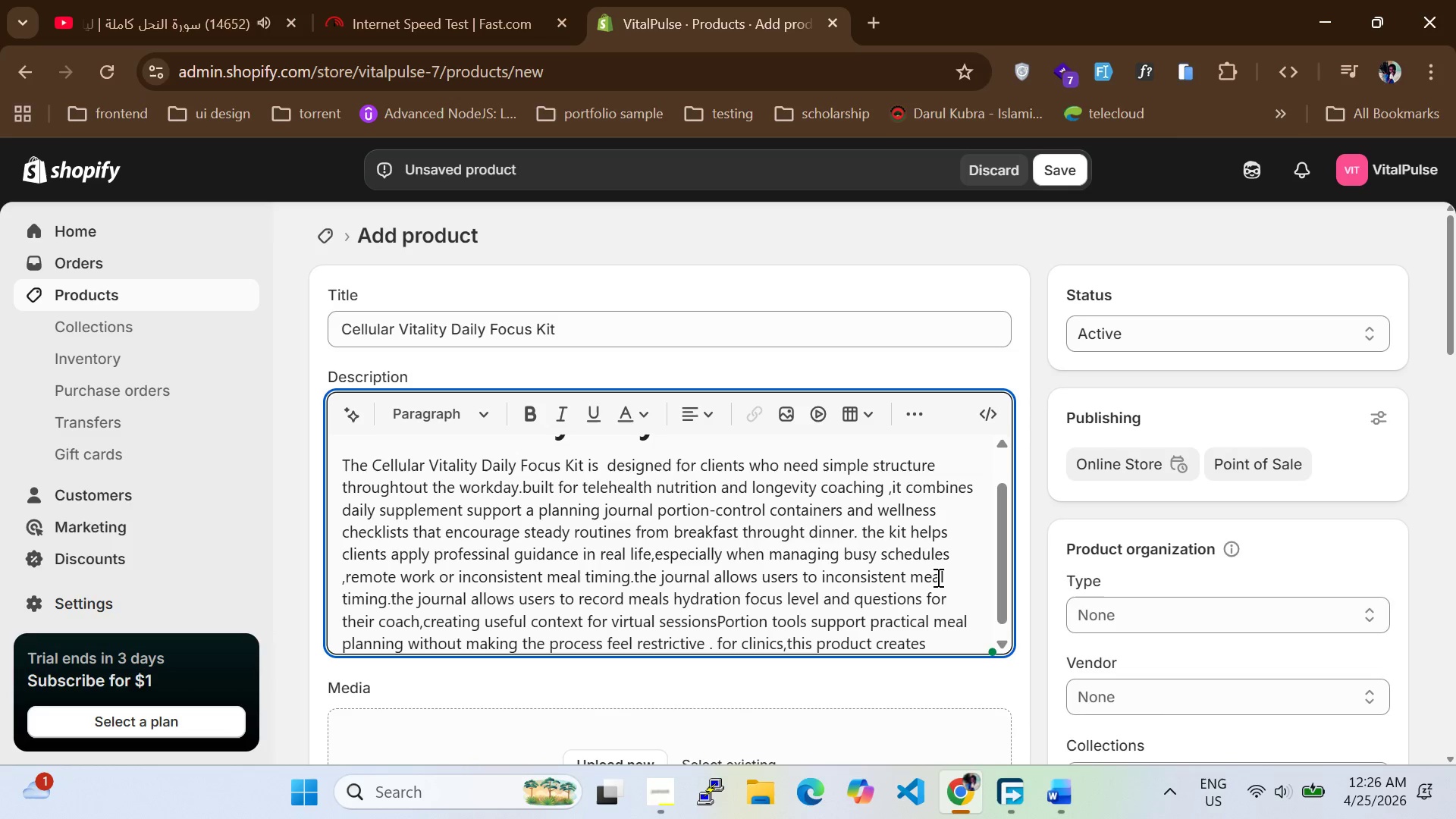 
wait(6.55)
 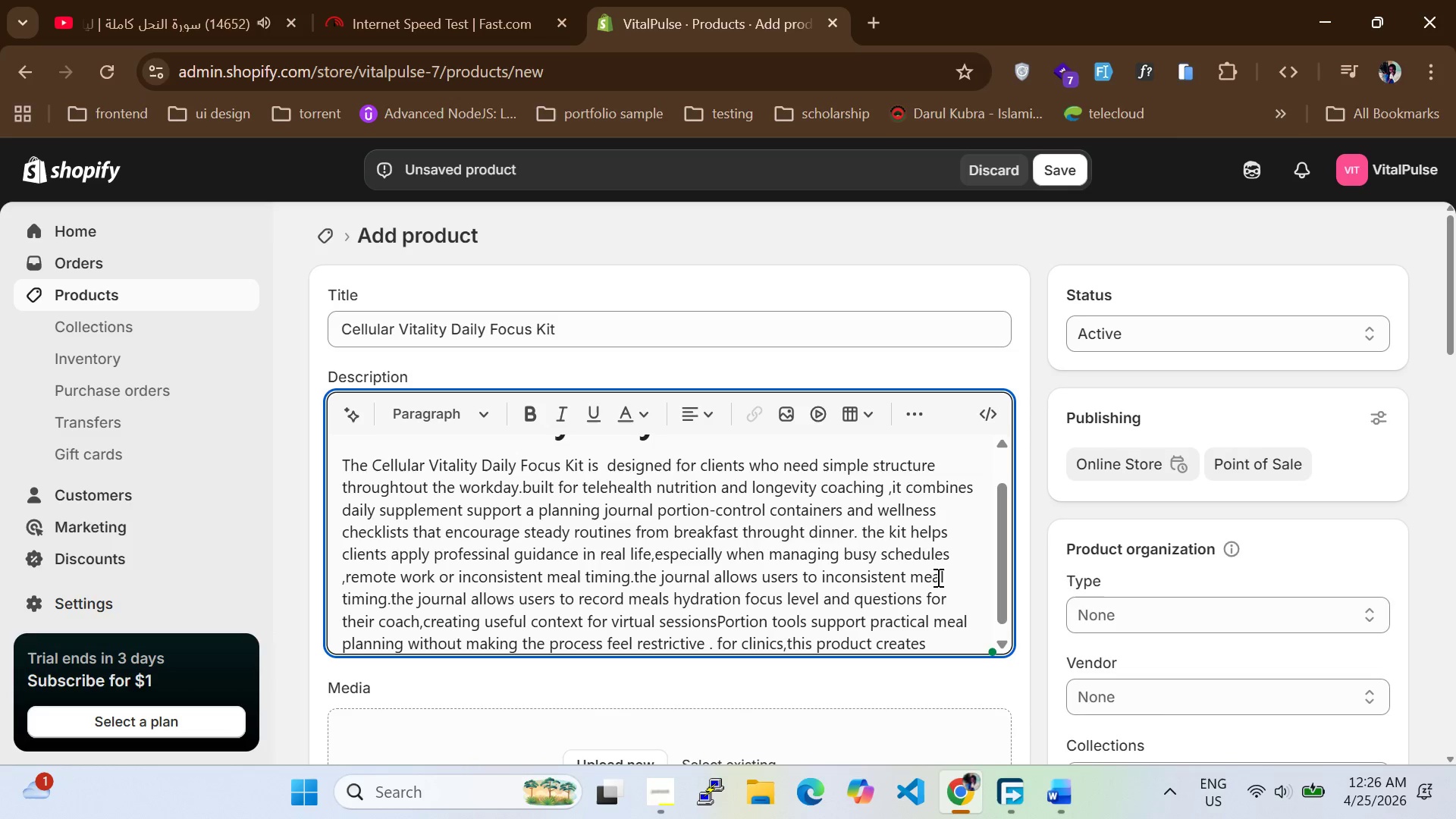 
type( A CONSISTANCE)
key(Backspace)
key(Backspace)
type(TE)
key(Backspace)
key(Backspace)
key(Backspace)
key(Backspace)
type(ENT CLINICS,,THI)
key(Backspace)
key(Backspace)
key(Backspace)
key(Backspace)
type(R)
key(Backspace)
type(THIS PRODUCT CREATES)
 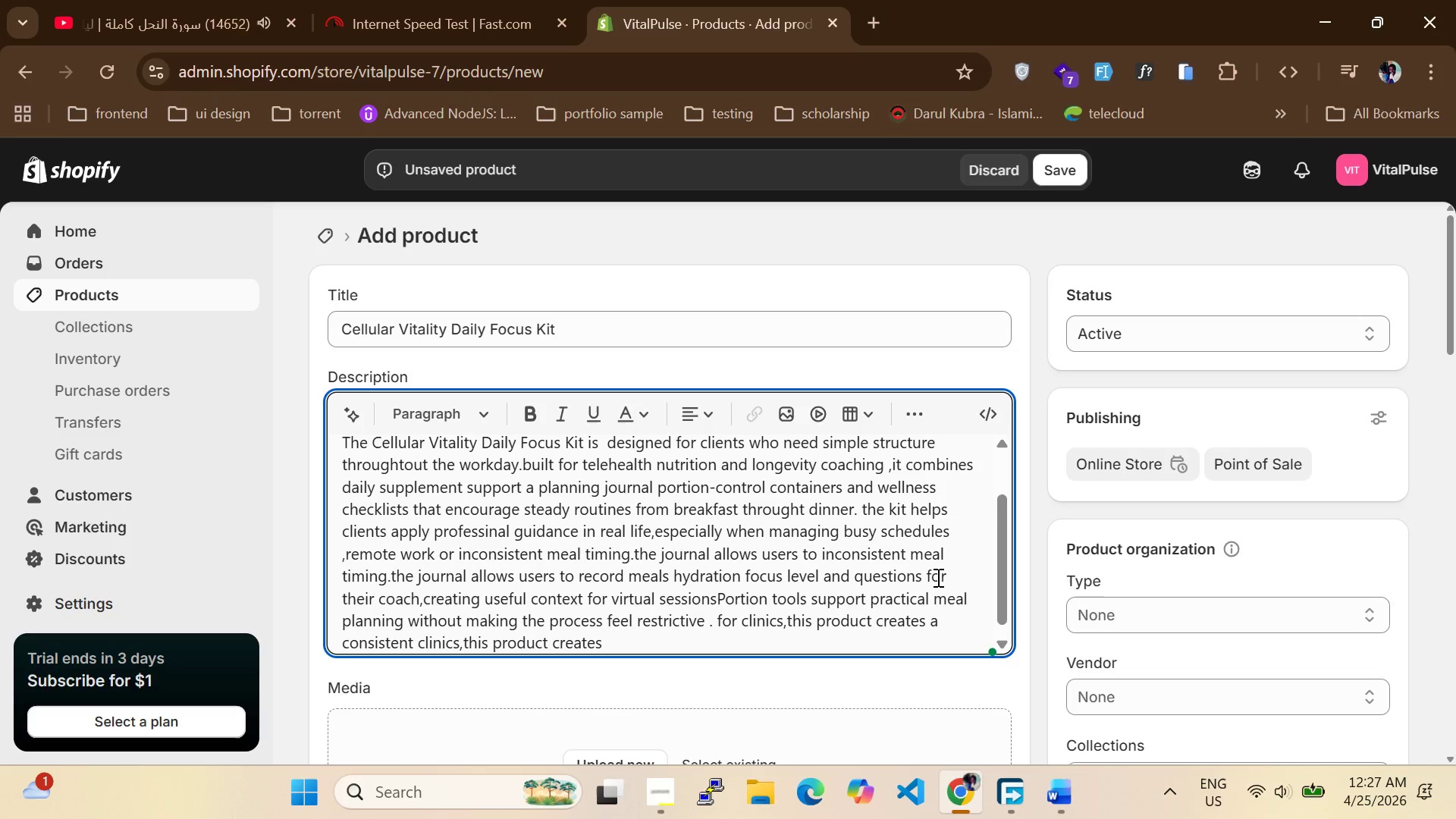 
type( A CONSISTAN CLINI)
key(Backspace)
key(Backspace)
key(Backspace)
type(E)
key(Backspace)
type(IENT E)
key(Backspace)
type(XP)
key(Backspace)
key(Backspace)
type(EXPRIANCE THAT EXTENDS COACHING BEYOND THE SCREEN)
 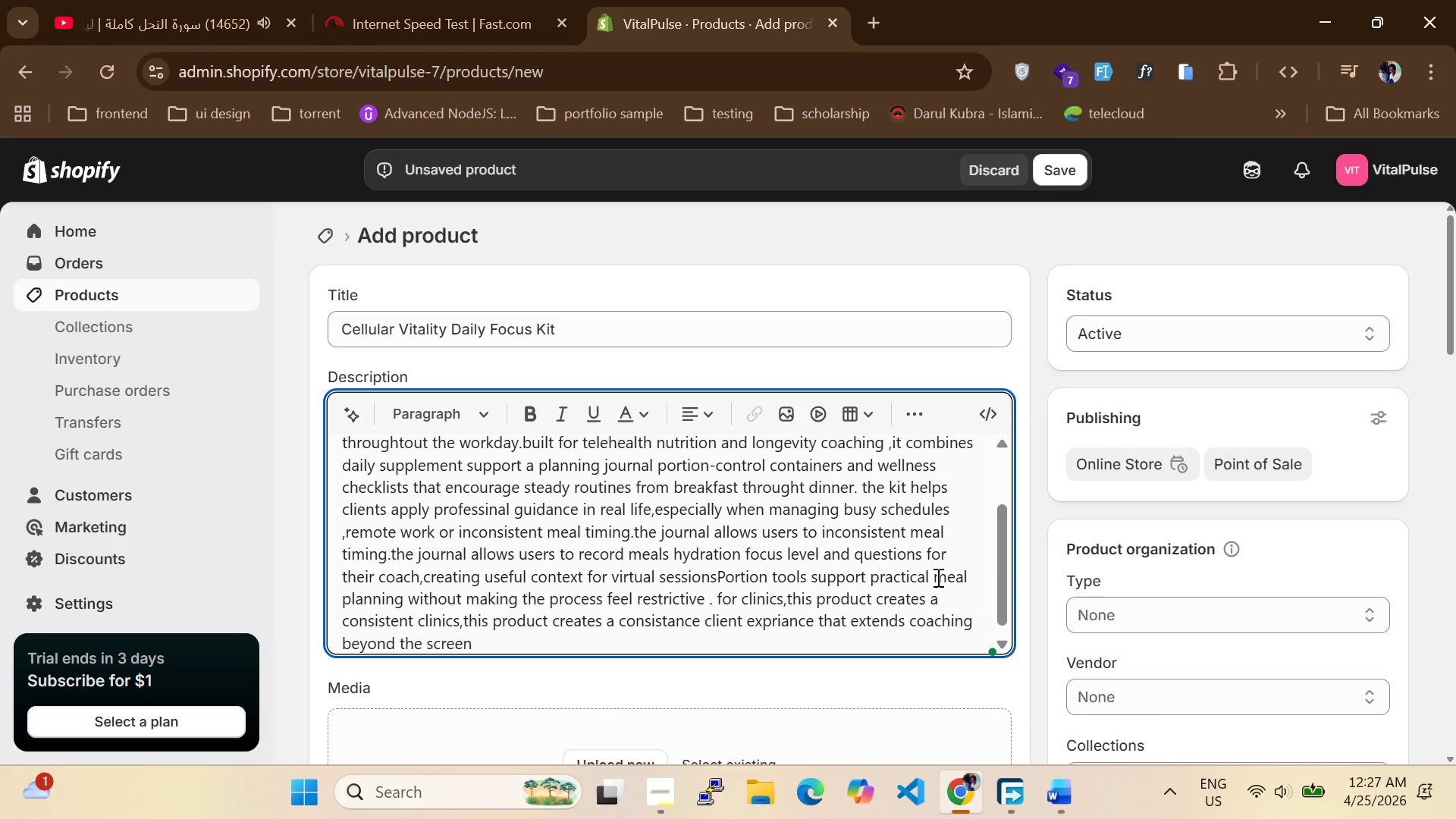 
wait(7.42)
 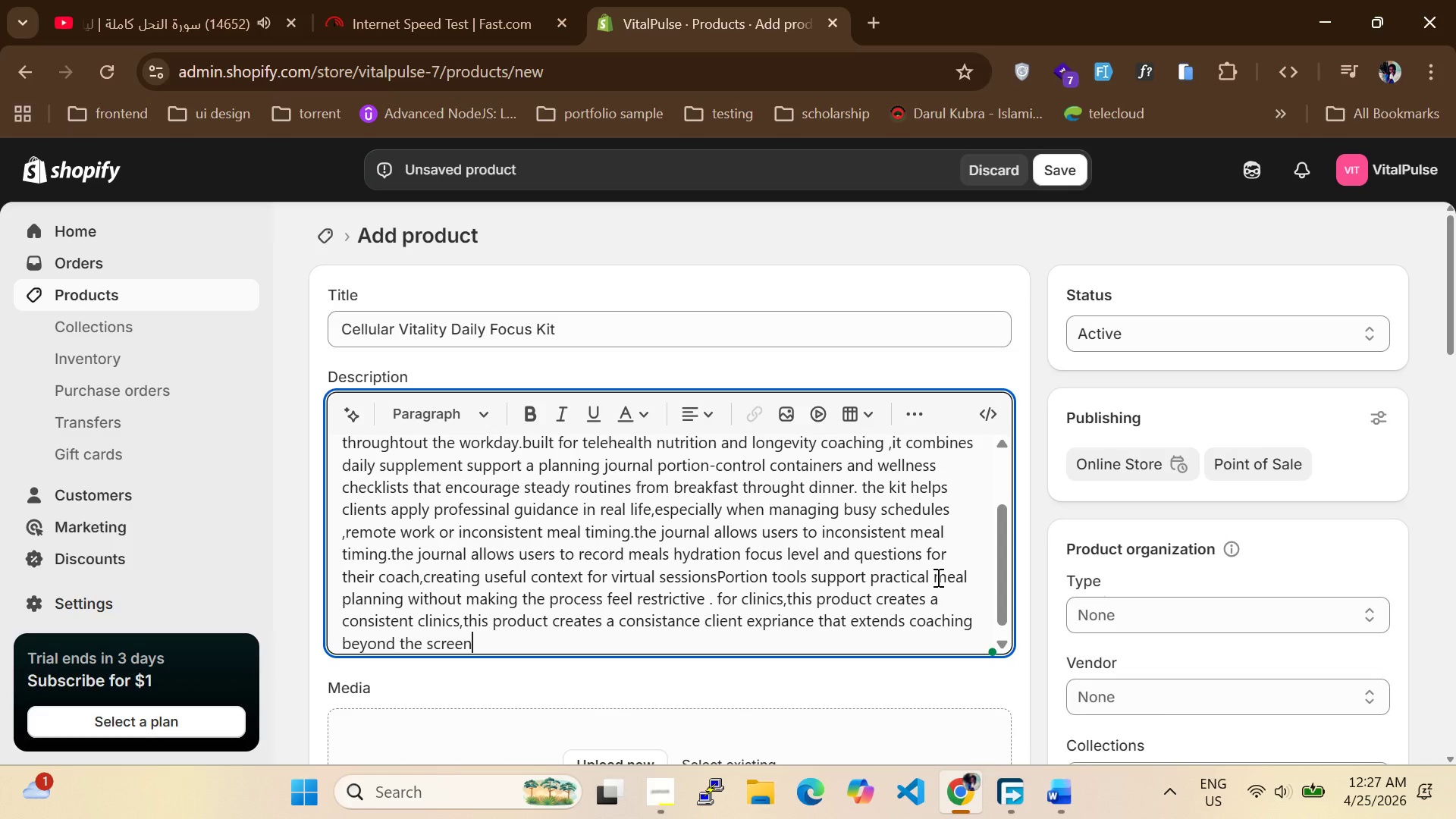 
type( AND MAKES WELLNESS RECOMMANDATINS FEEL ACTIONABLE,MEASURE)
 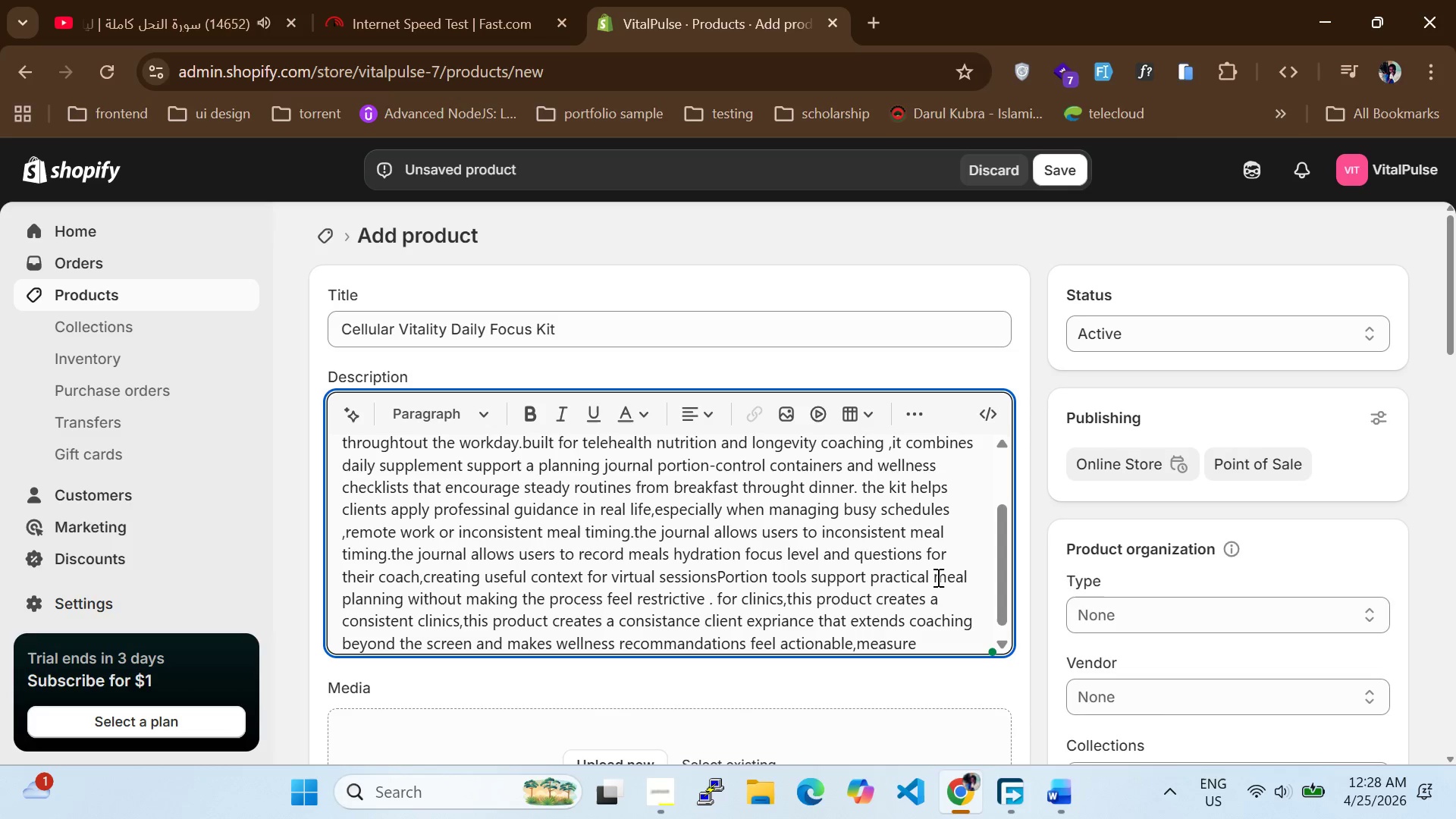 
wait(7.33)
 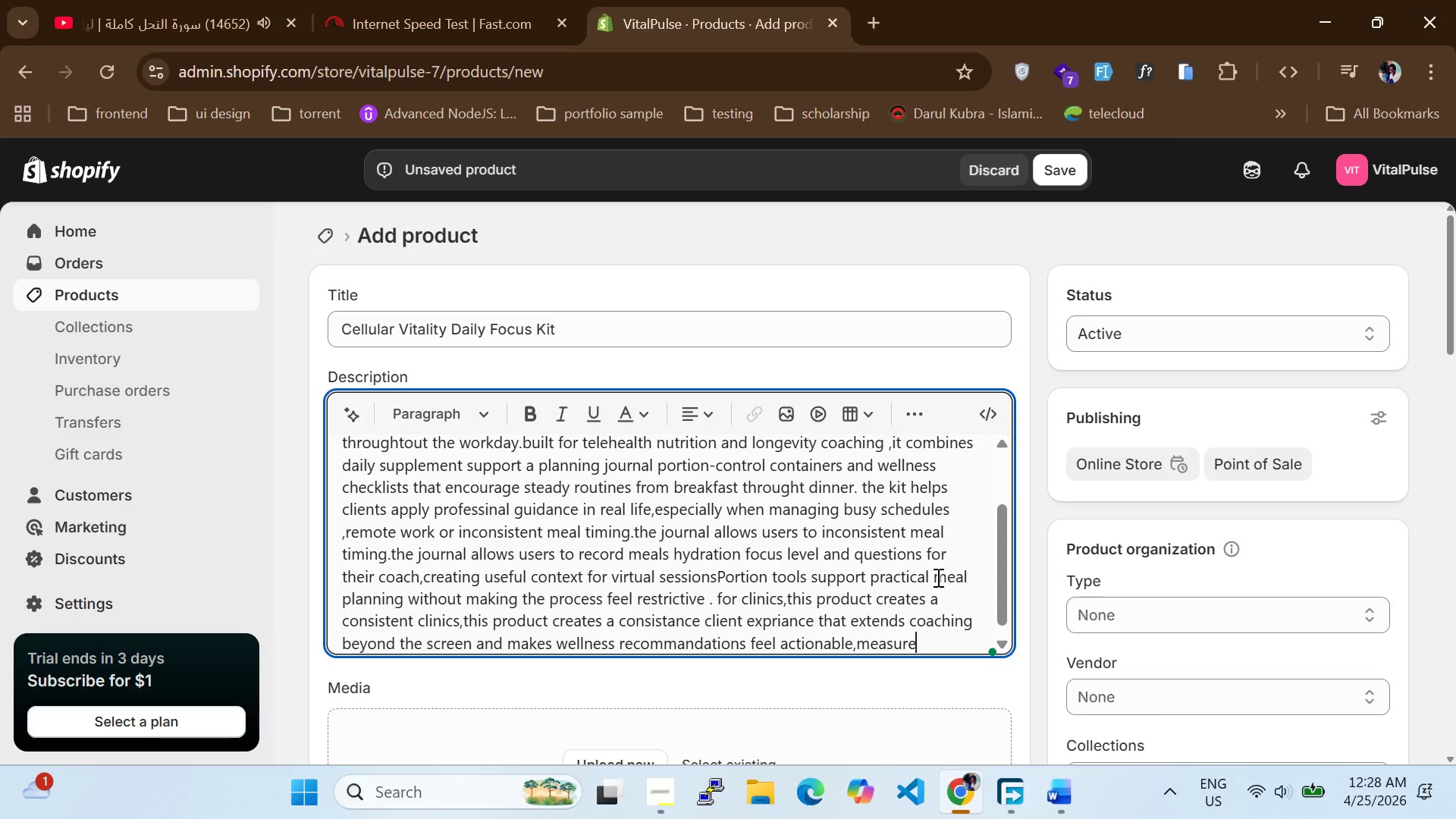 
type(ABLE AND EASY TO RE)
 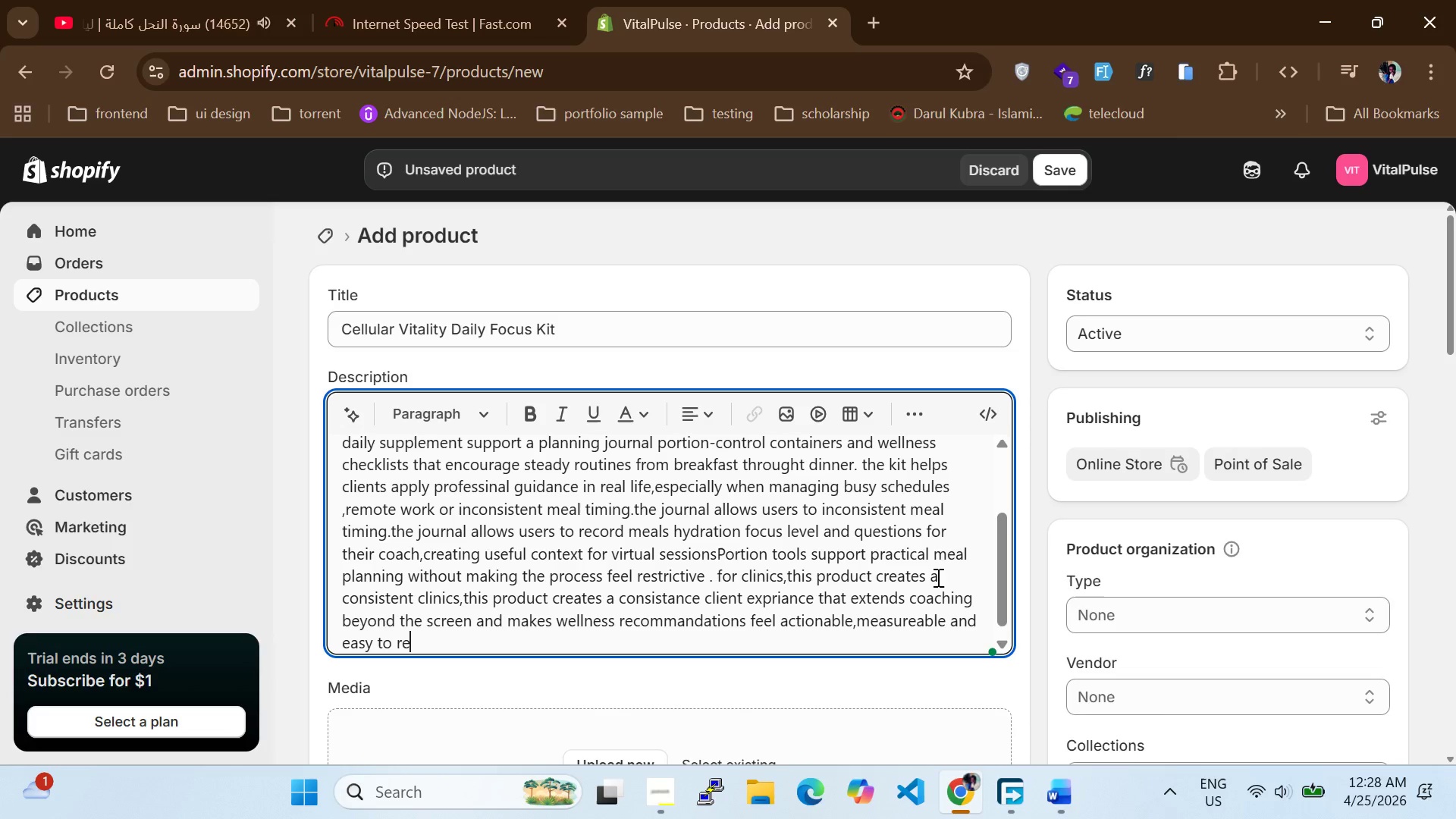 
type(PEAT)
 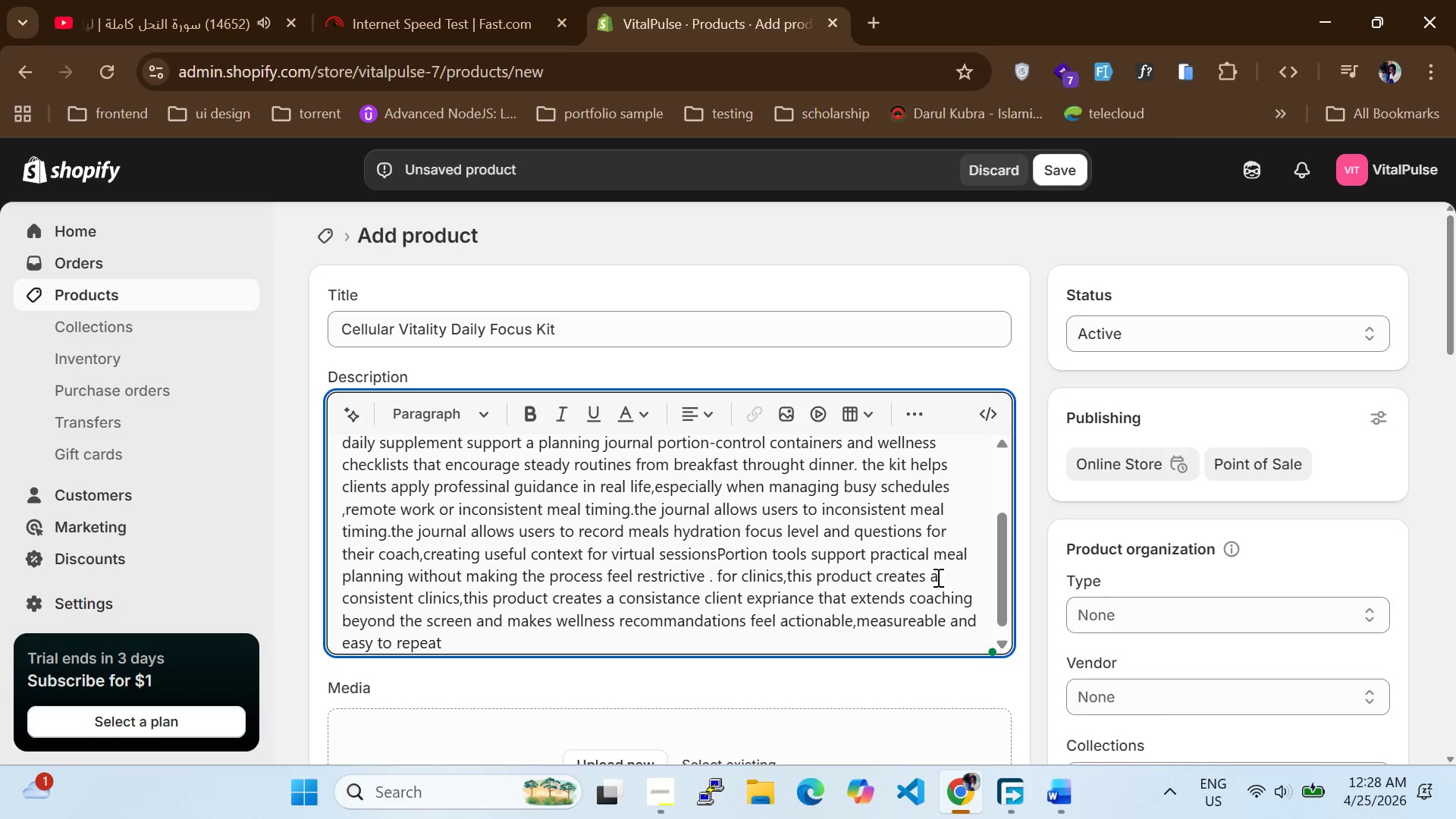 
wait(7.94)
 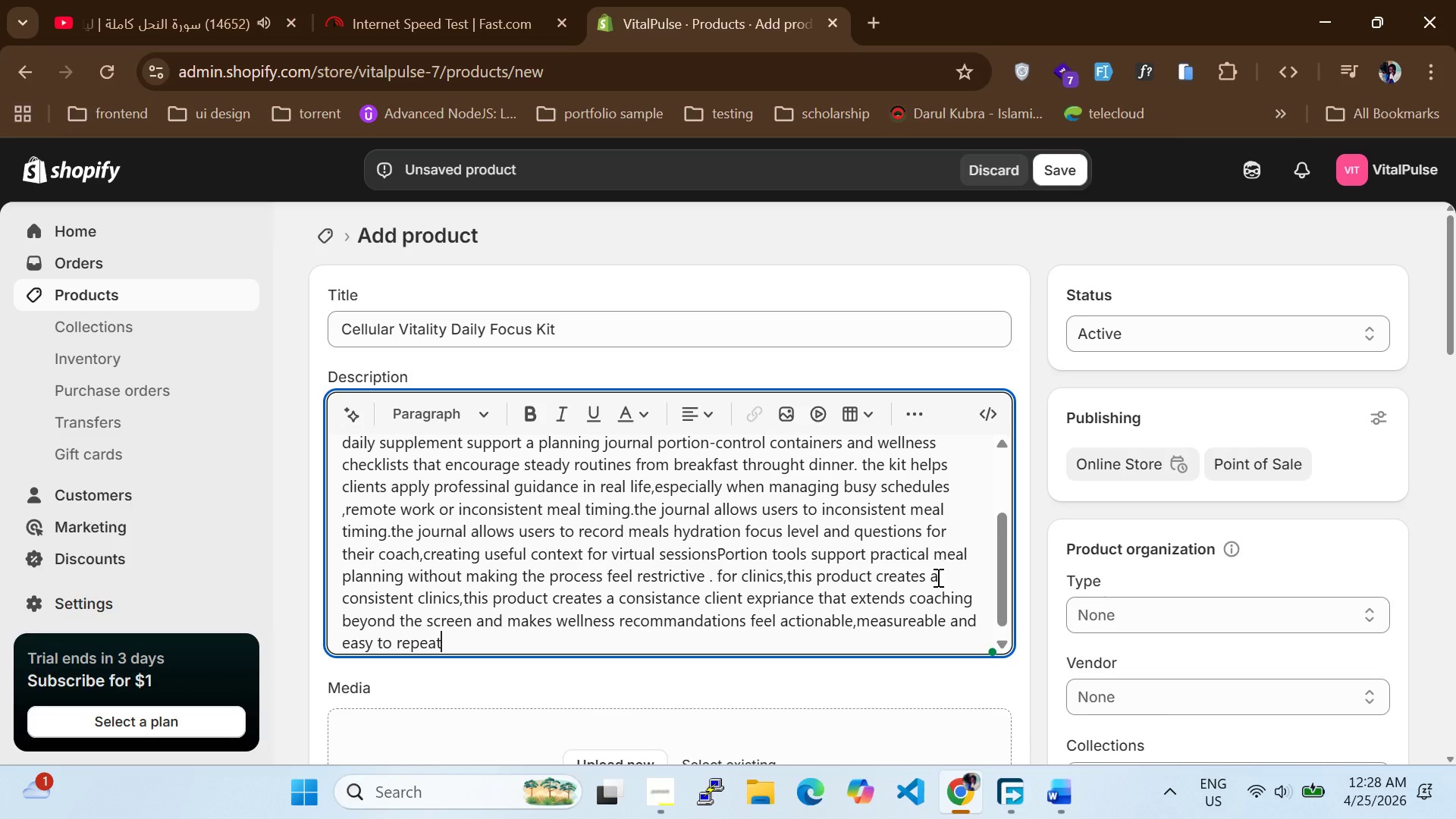 
type(.IT IS IDEAL FOR CL)
 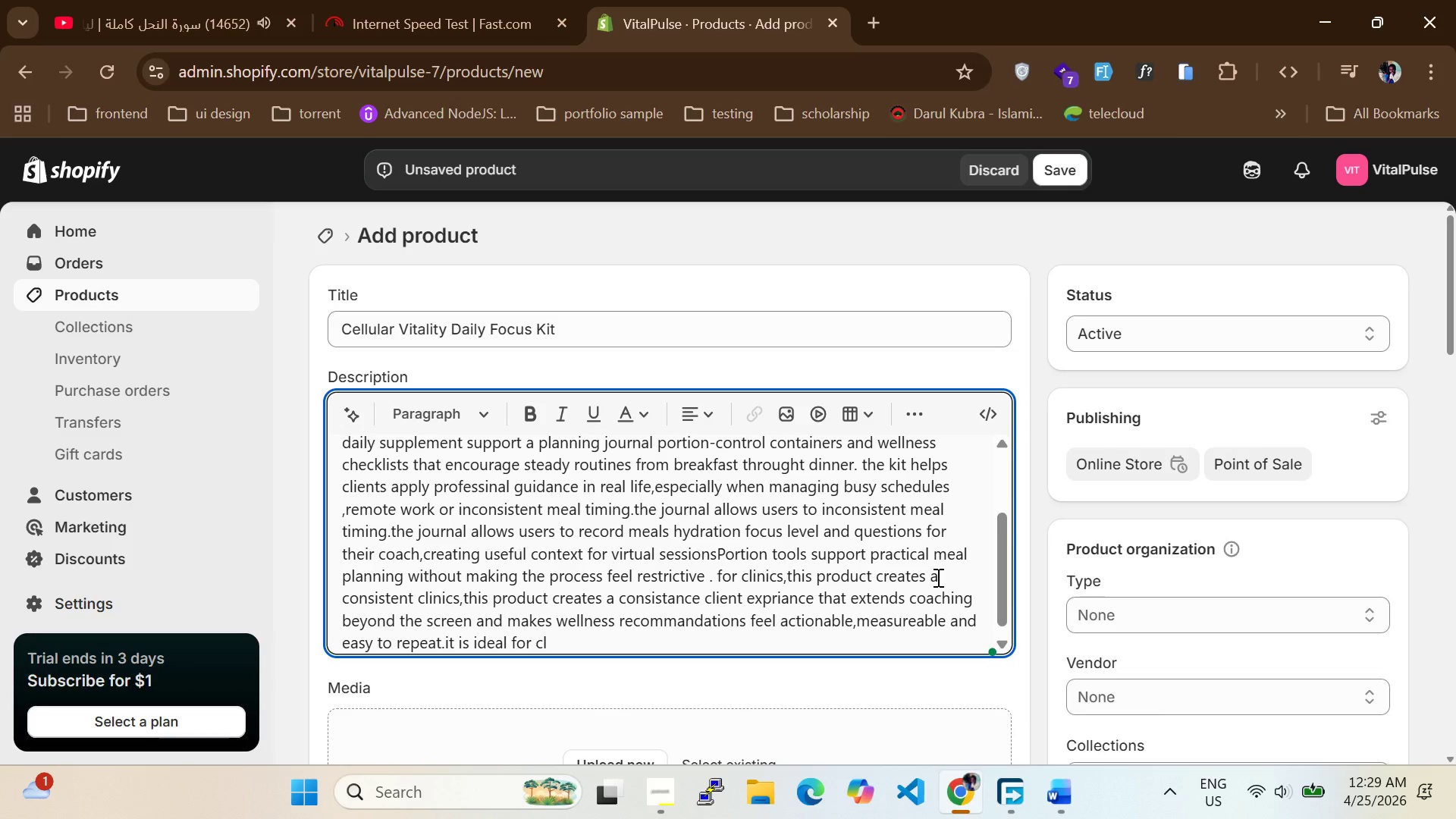 
wait(6.33)
 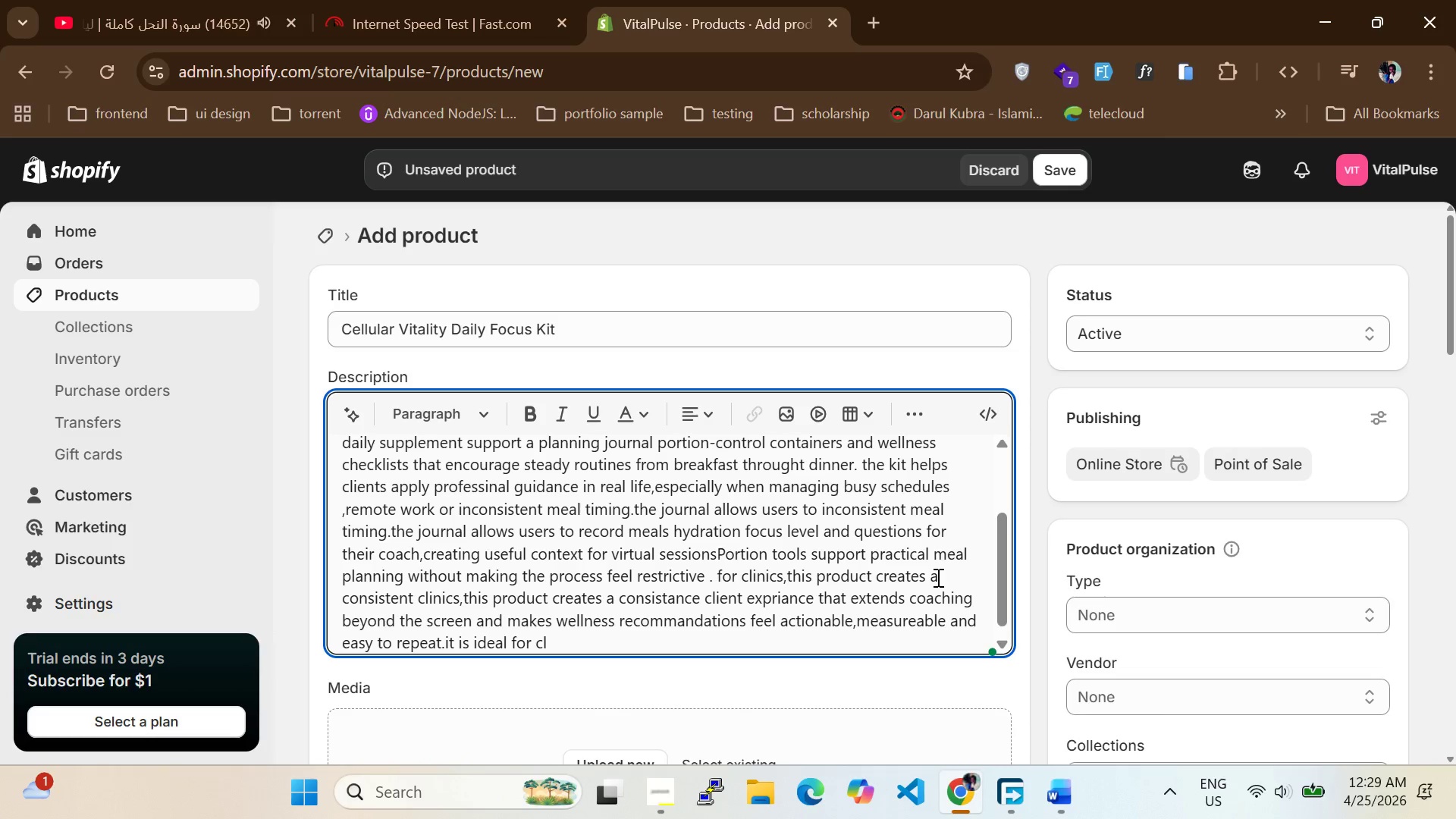 
type(IENTS WHO WAM)
key(Backspace)
type(NT A VISIBLE DESKTOP REMINDER OF THEIR)
 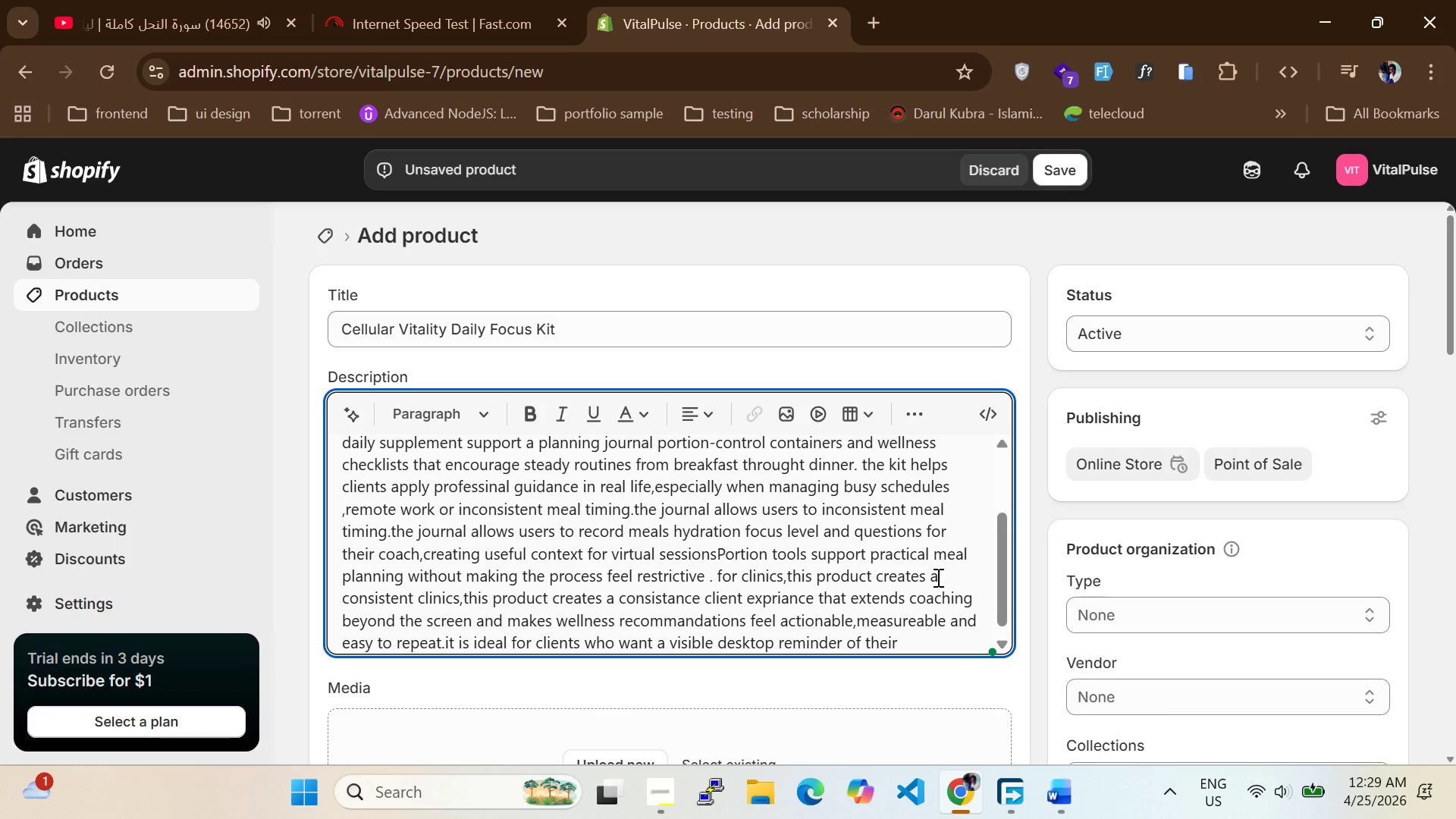 
wait(14.31)
 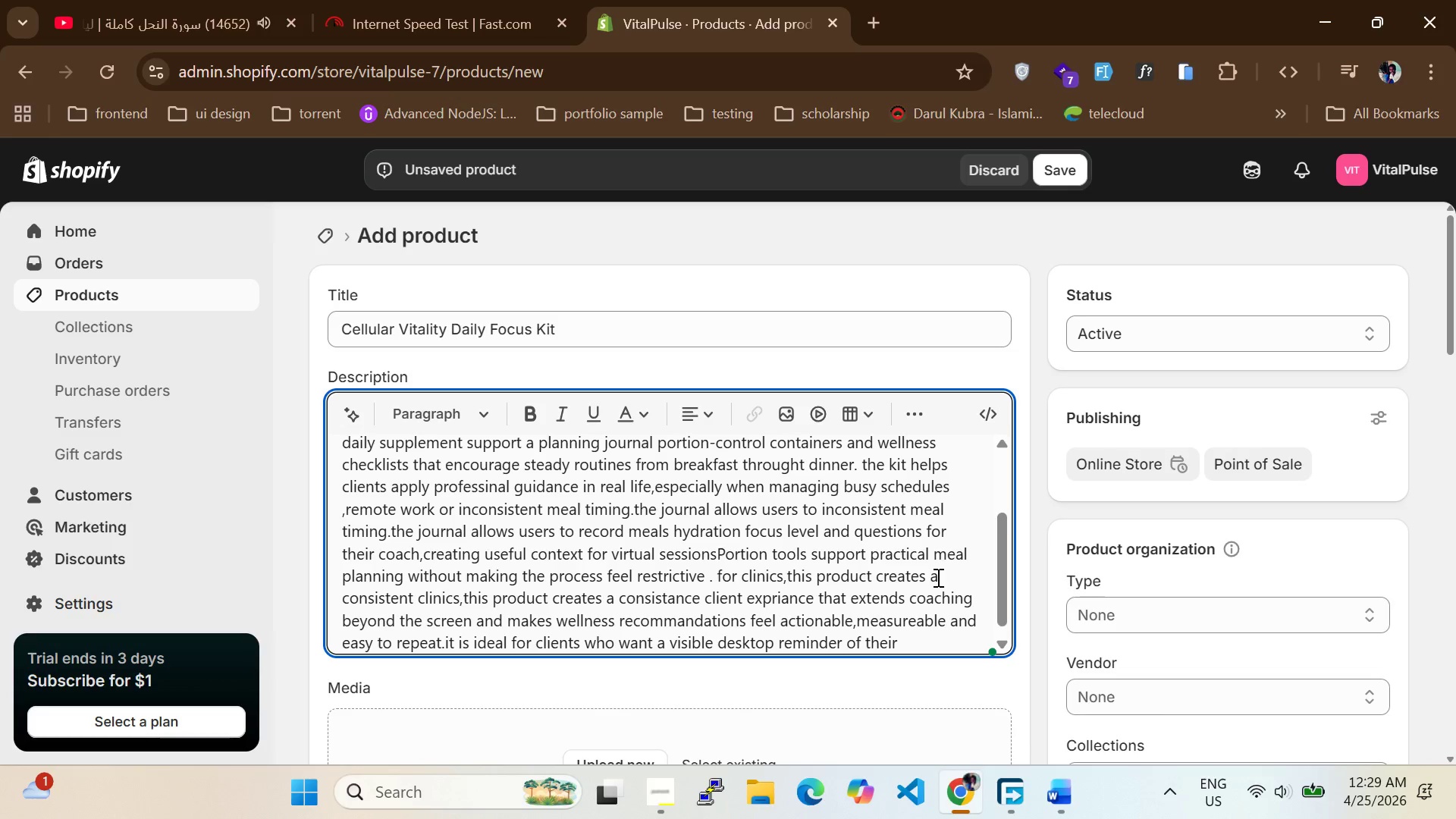 
type( DAILY NUTRITIONS)
 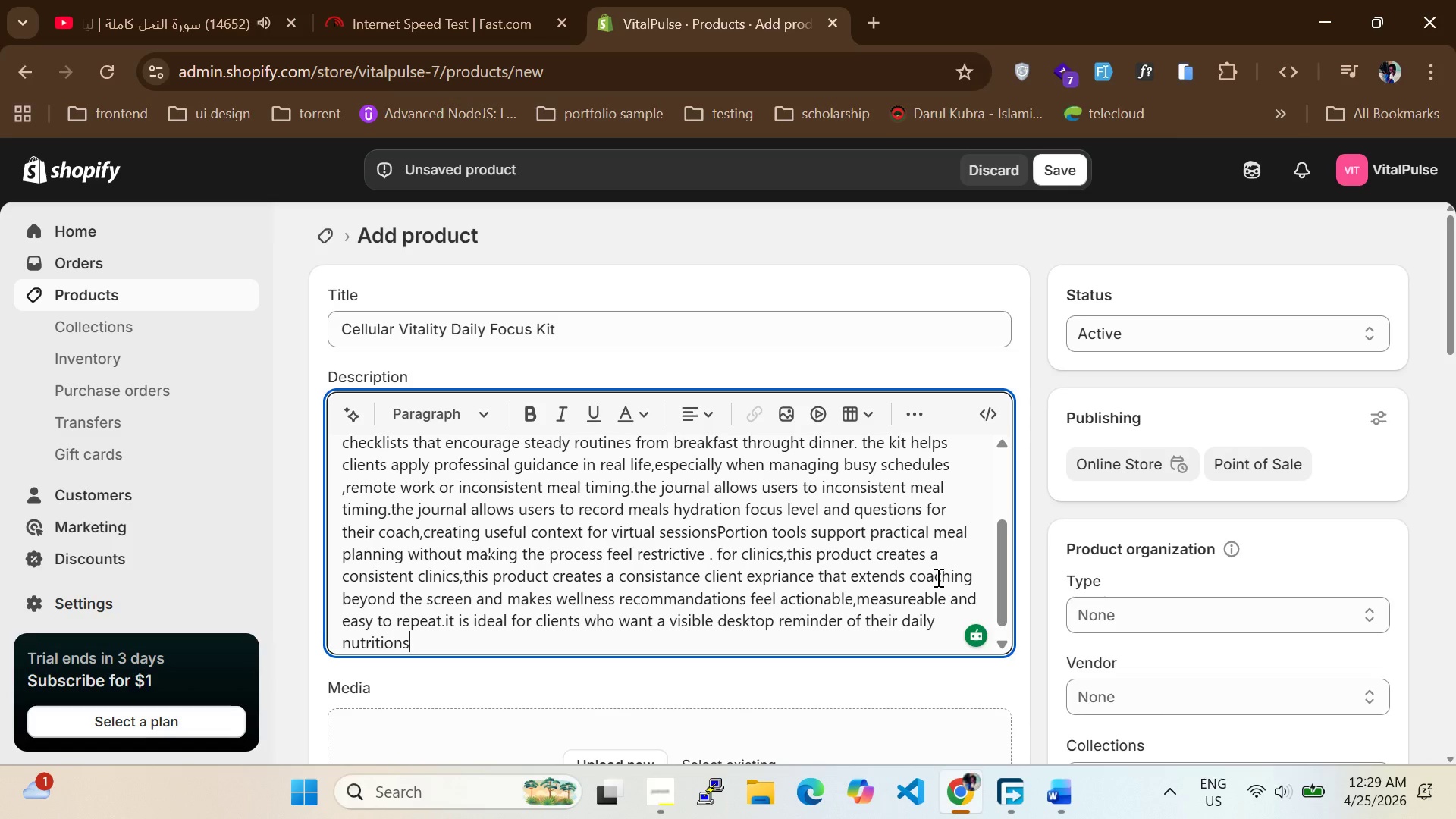 
wait(11.19)
 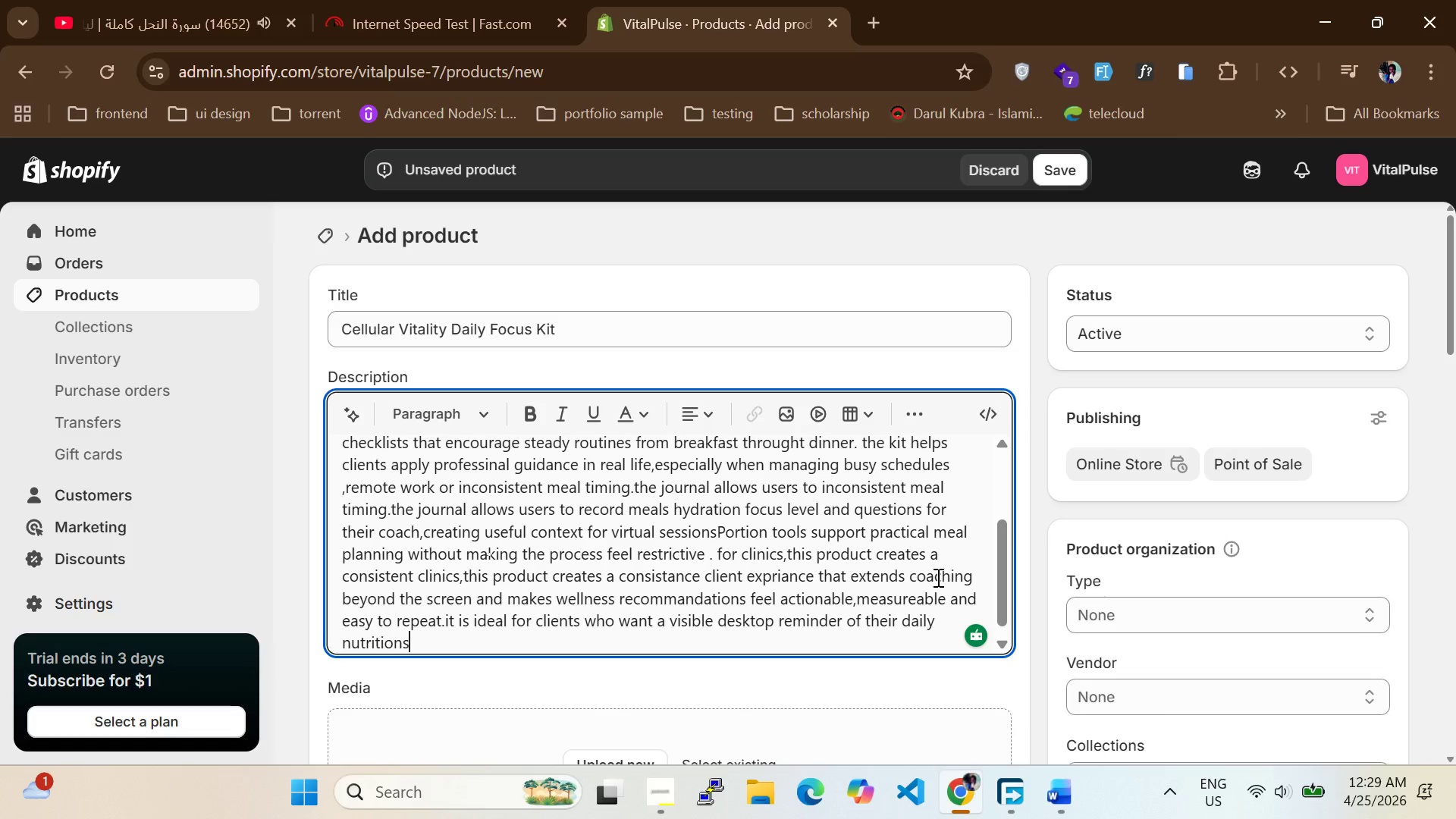 
type( GOALS.)
 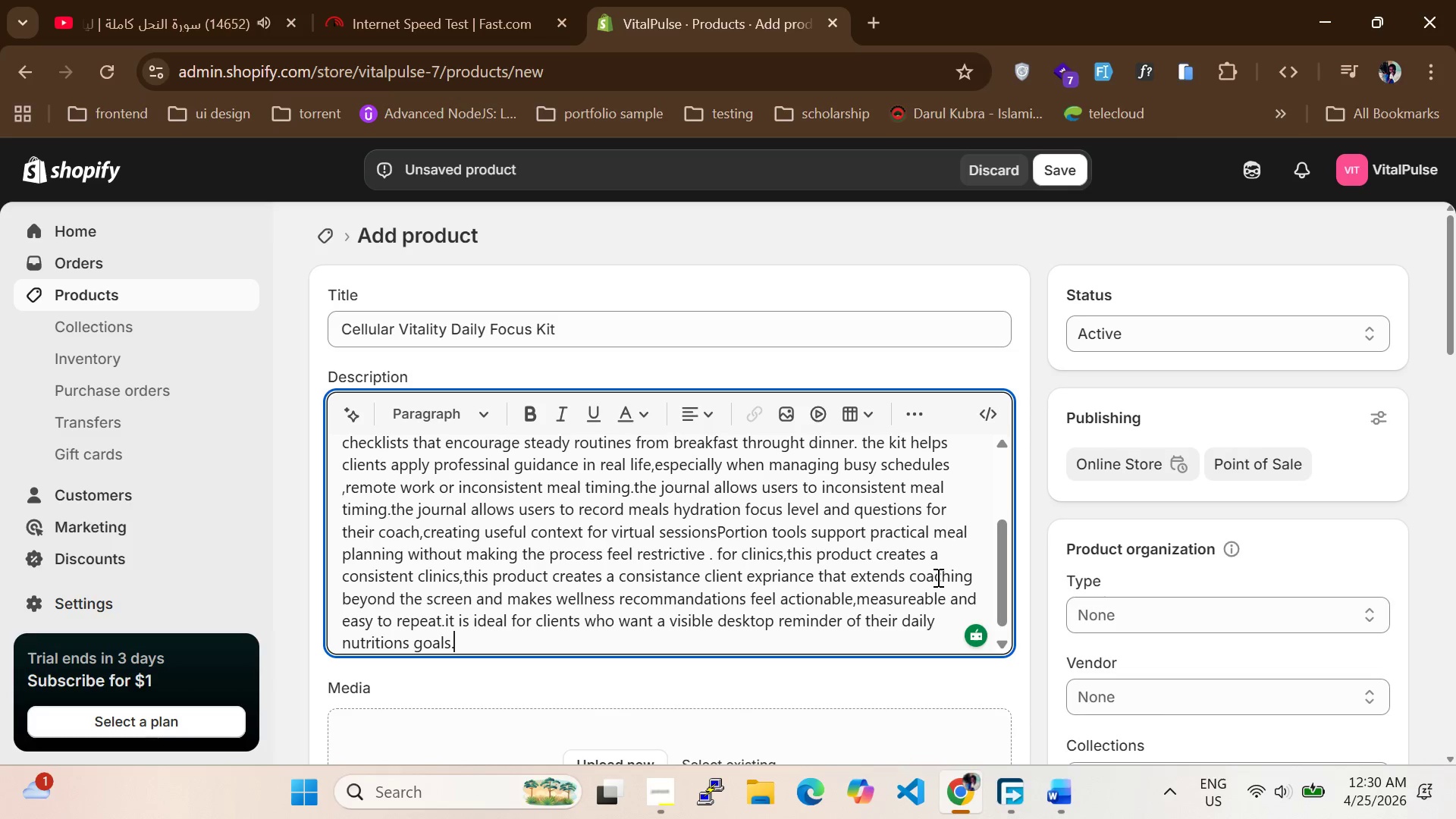 
wait(6.95)
 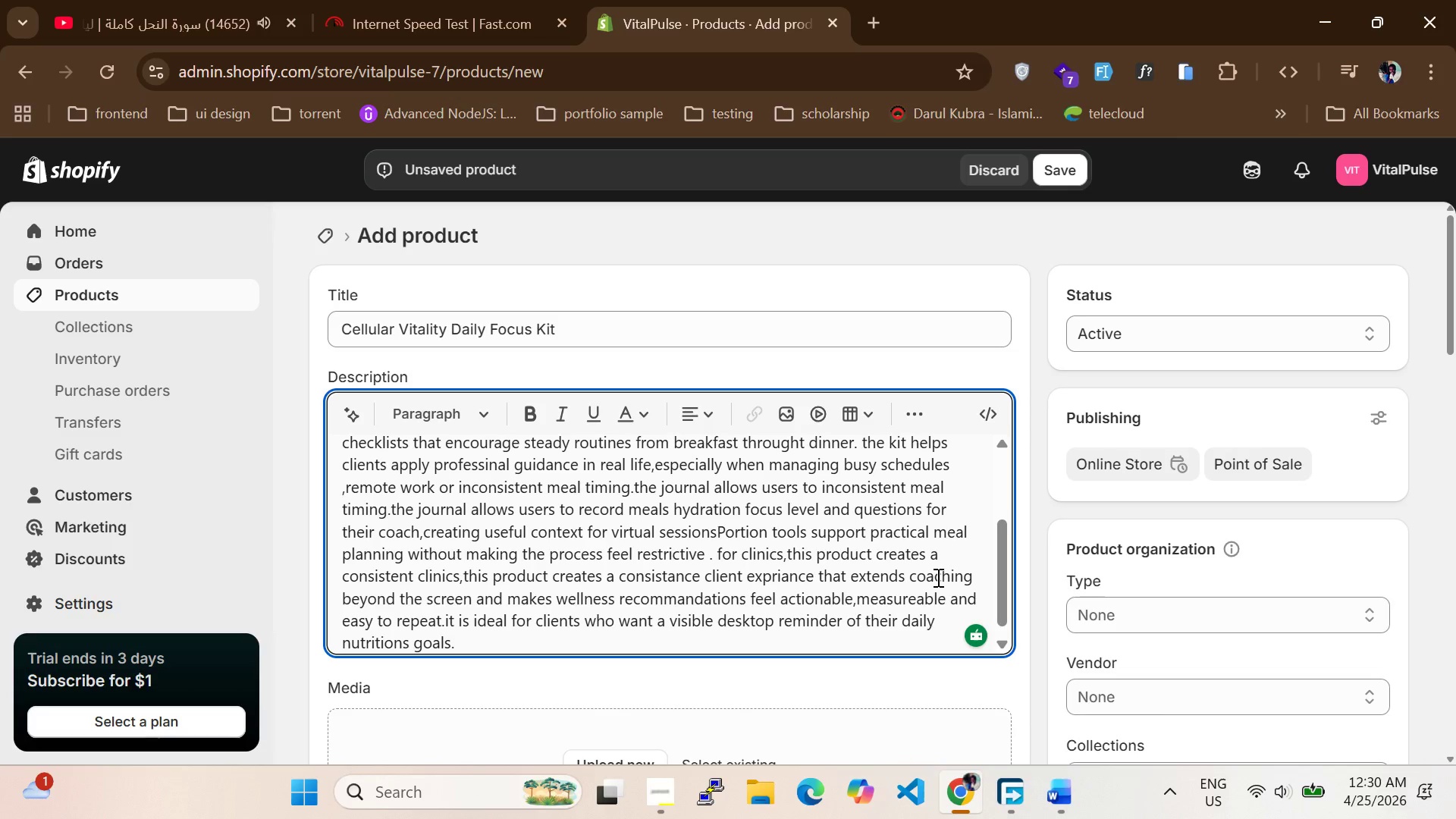 
type(Each)
 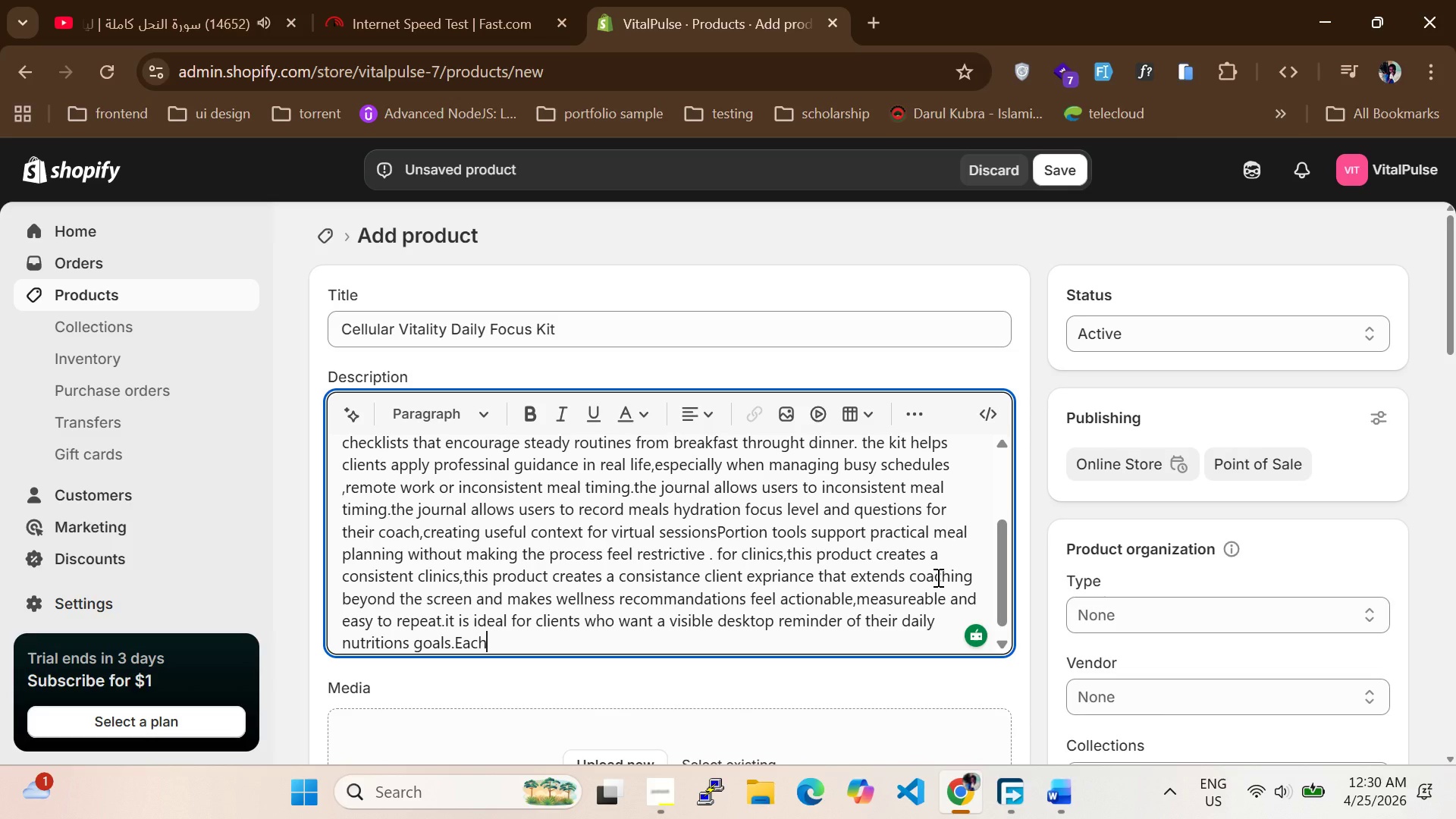 
type( component)
 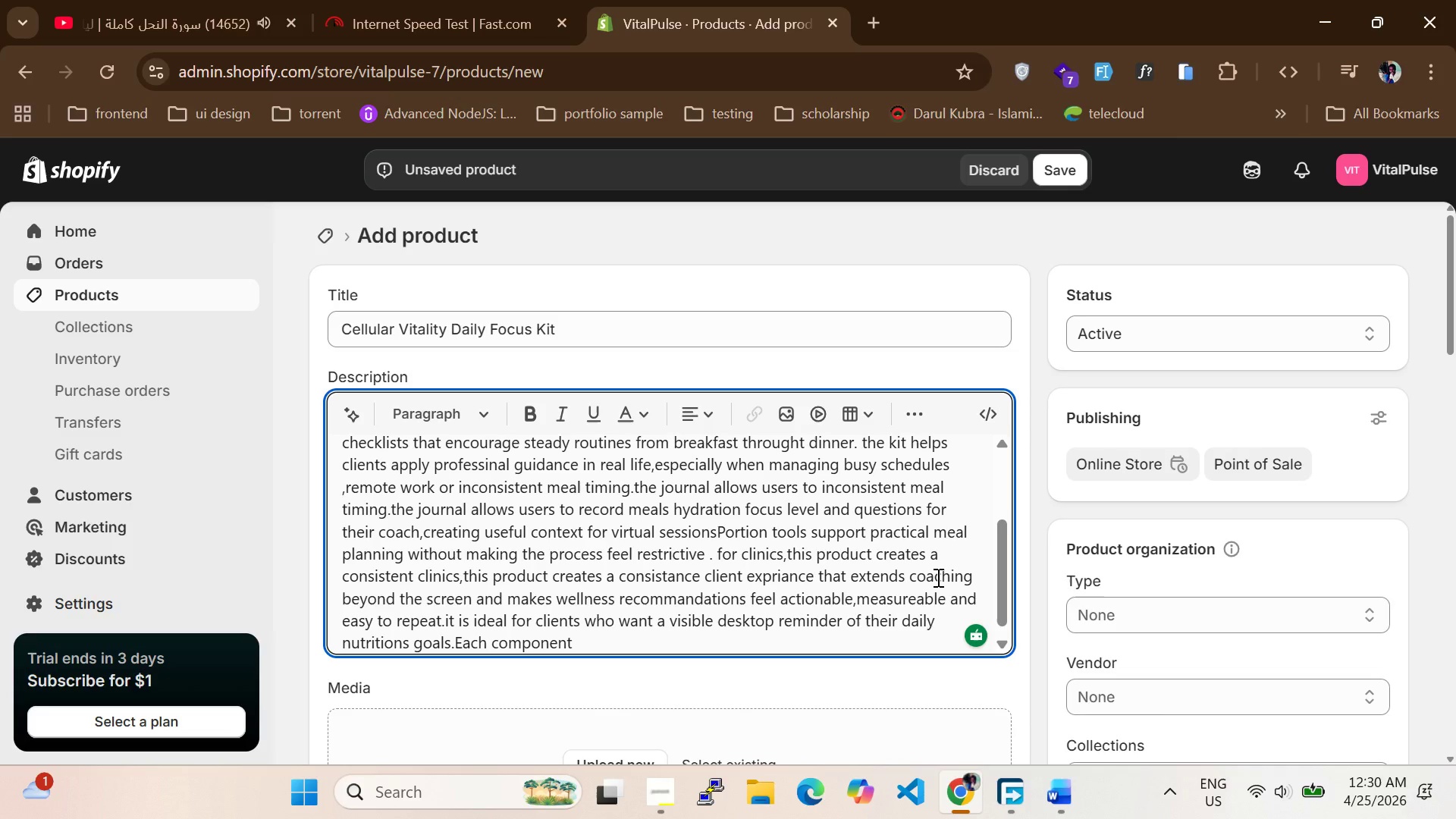 
type( is packeged for easy onboarding making it simple for clients to begin immediately after their virtual consultant)
 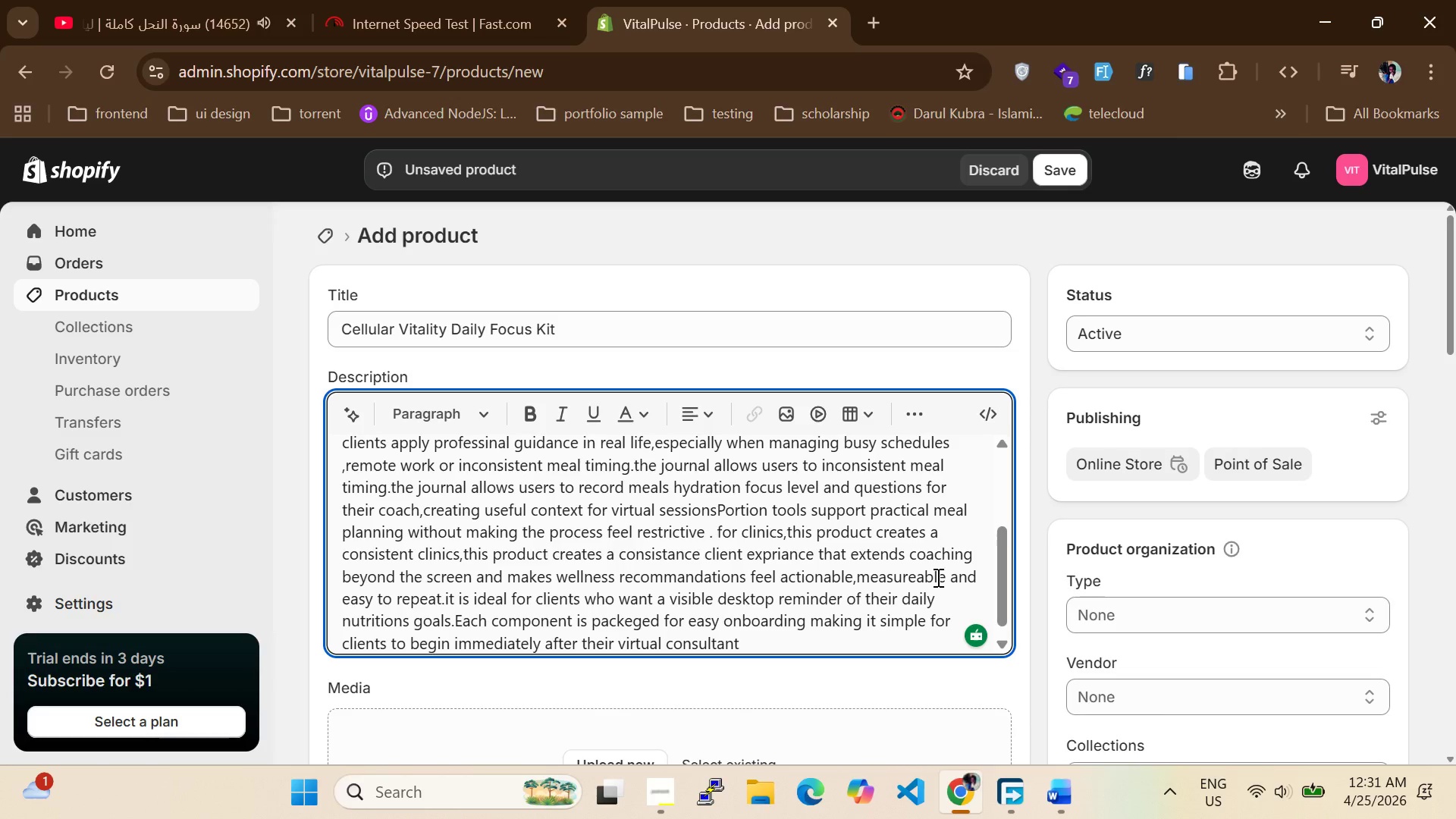 
wait(9.0)
 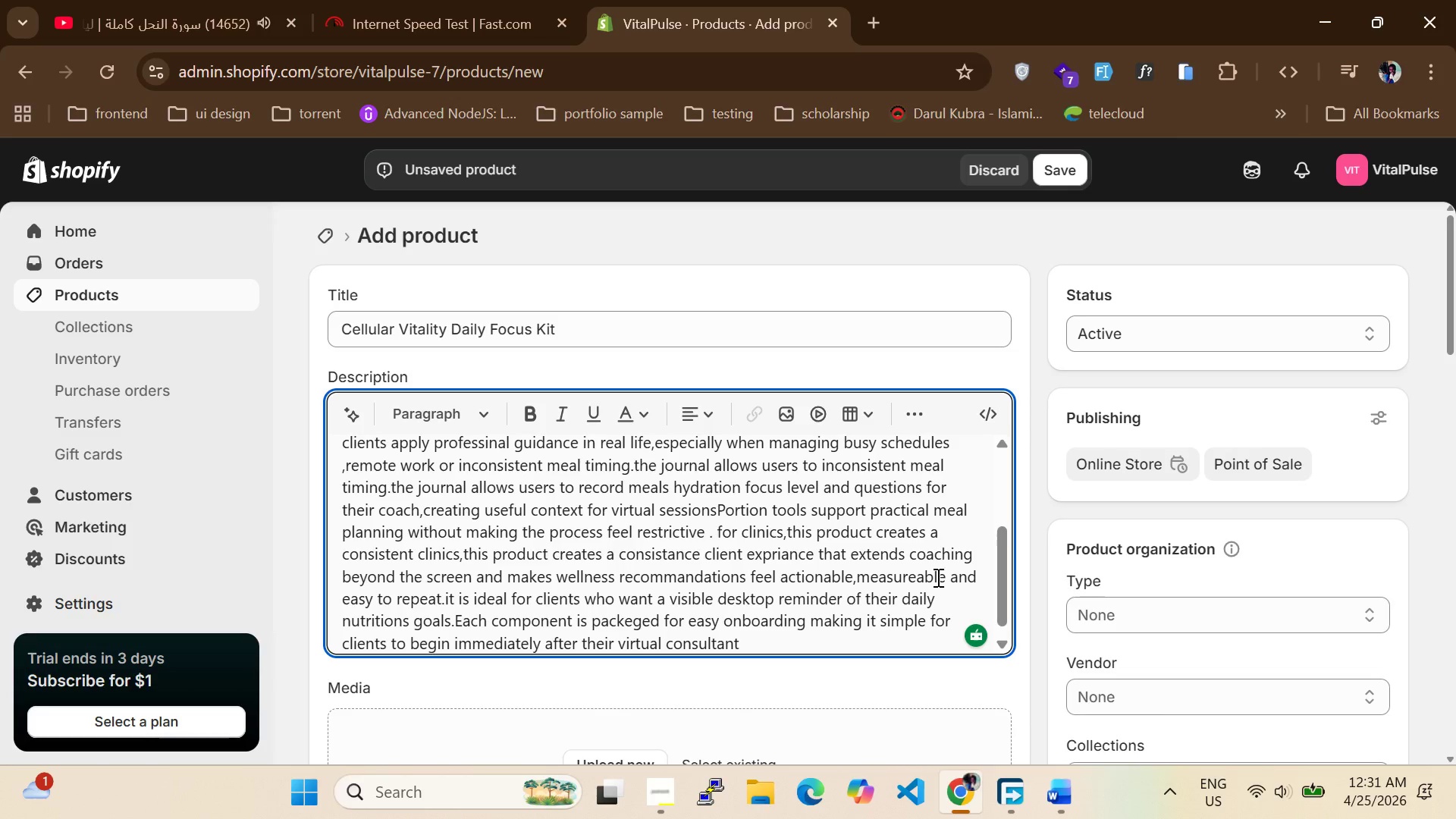 
key(Backspace)
key(Backspace)
type(tin.the kit is not intended)
 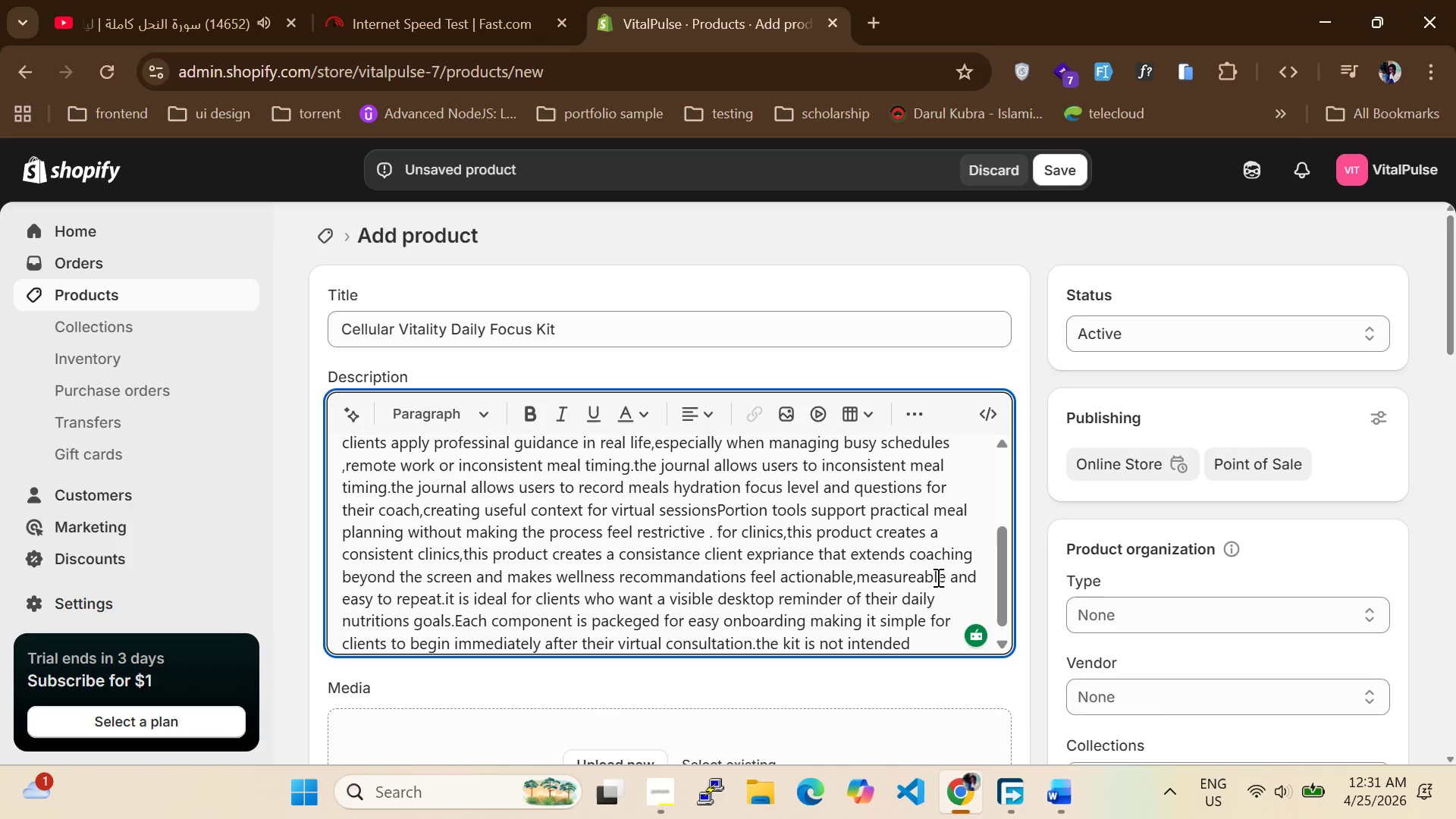 
type( to diagnosos)
key(Backspace)
key(Backspace)
 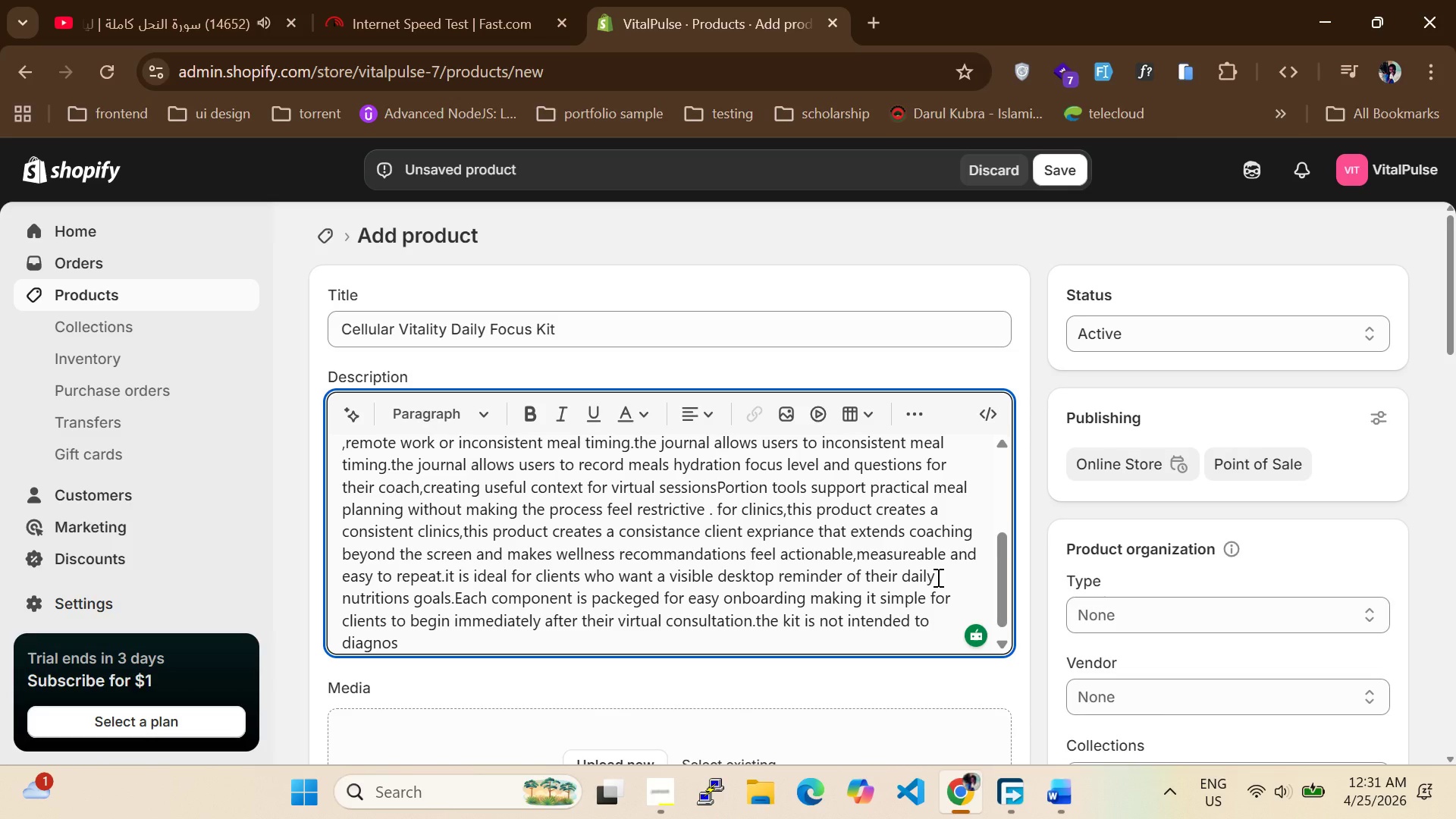 
type(is)
 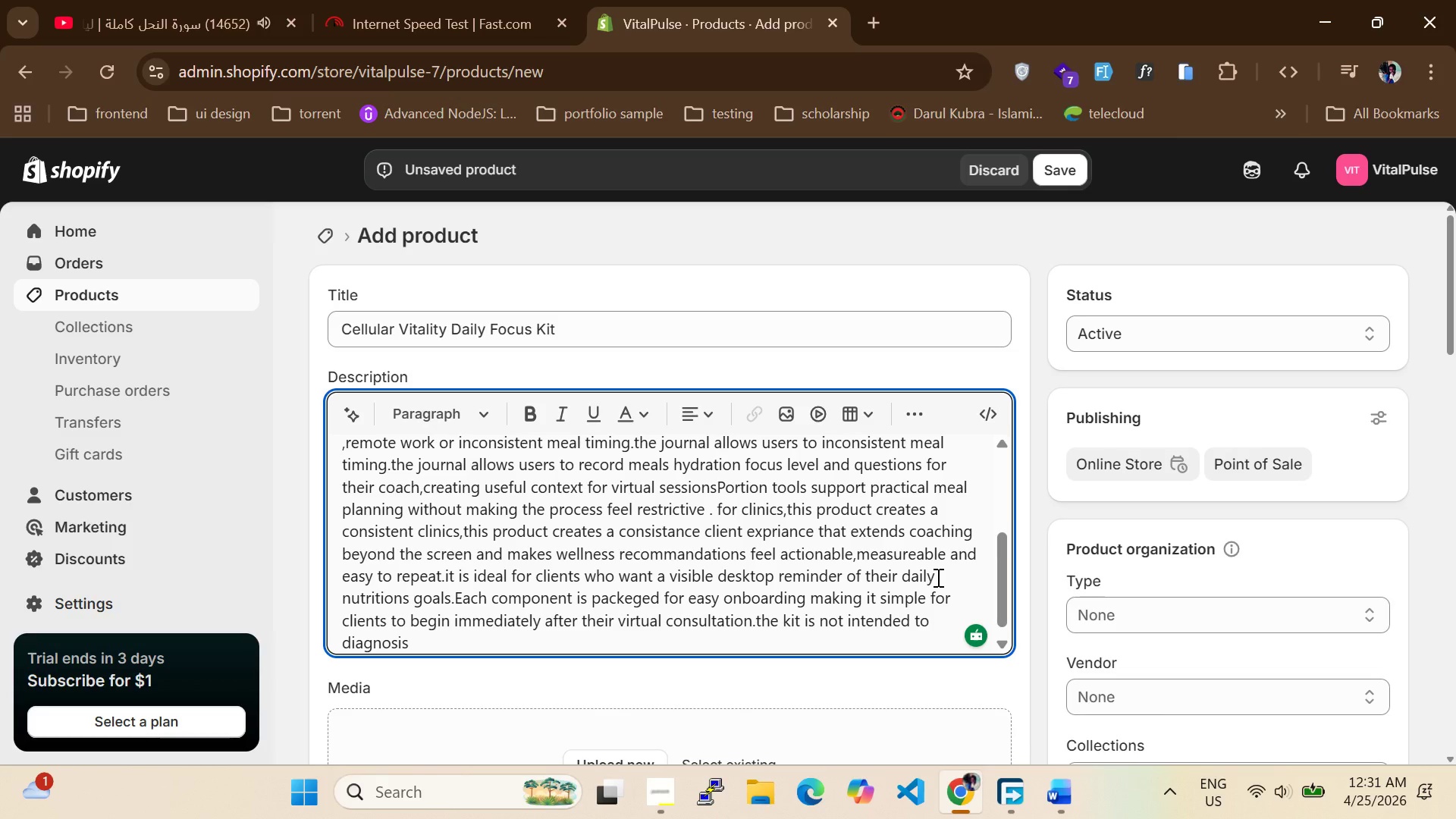 
wait(7.69)
 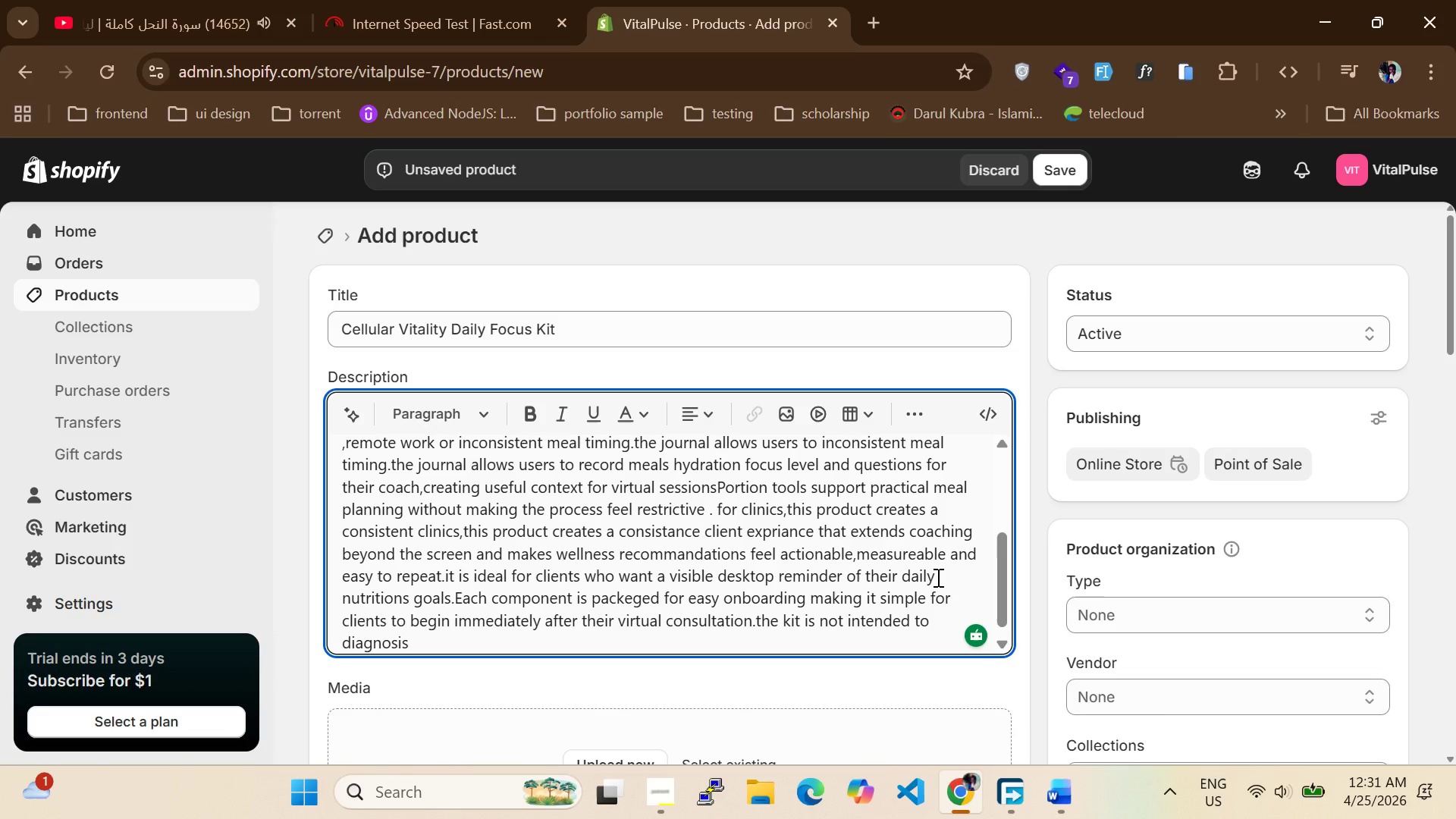 
key(Backspace)
key(Backspace)
type(e,treat cure,)
 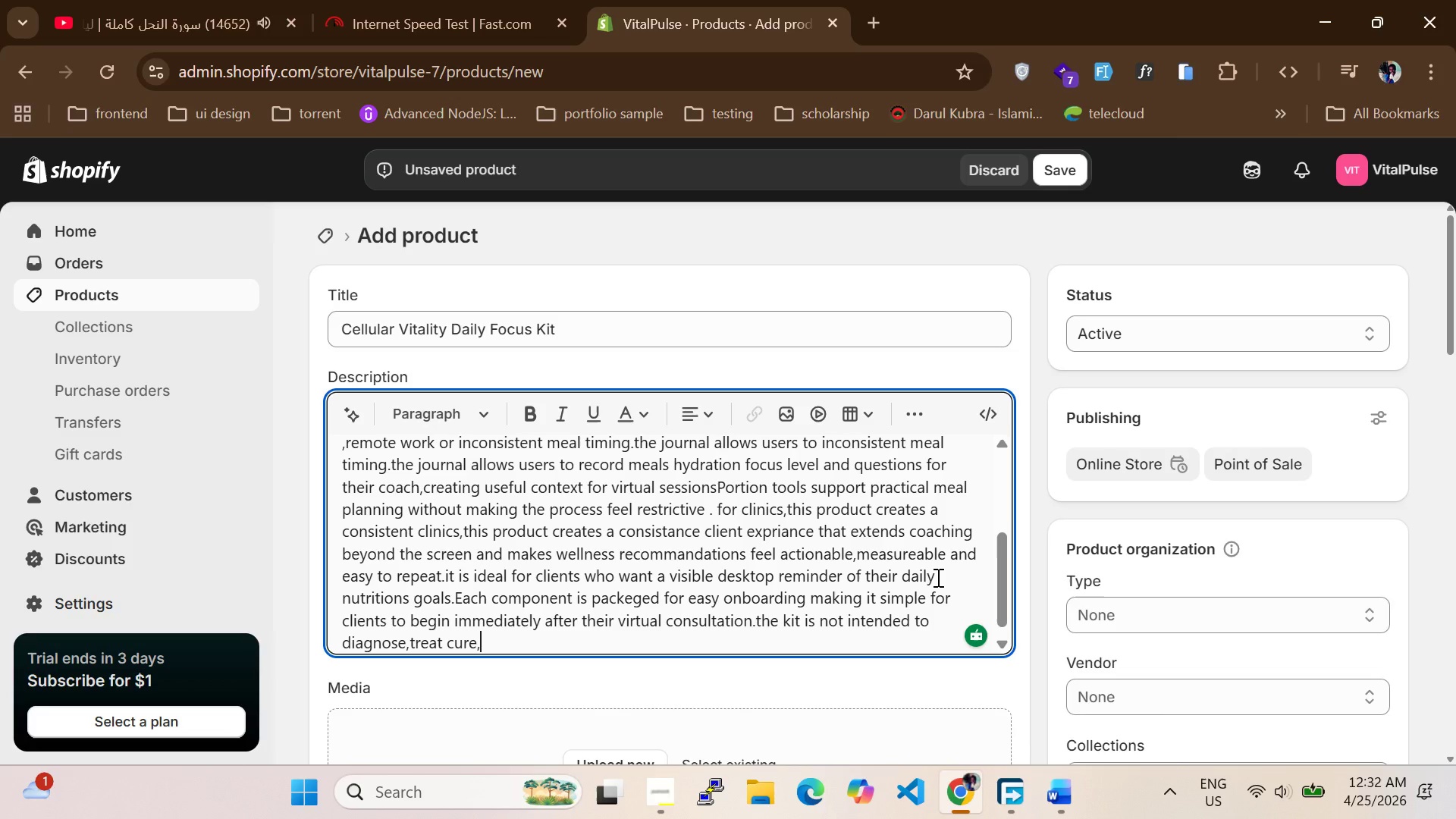 
key(ArrowLeft)
 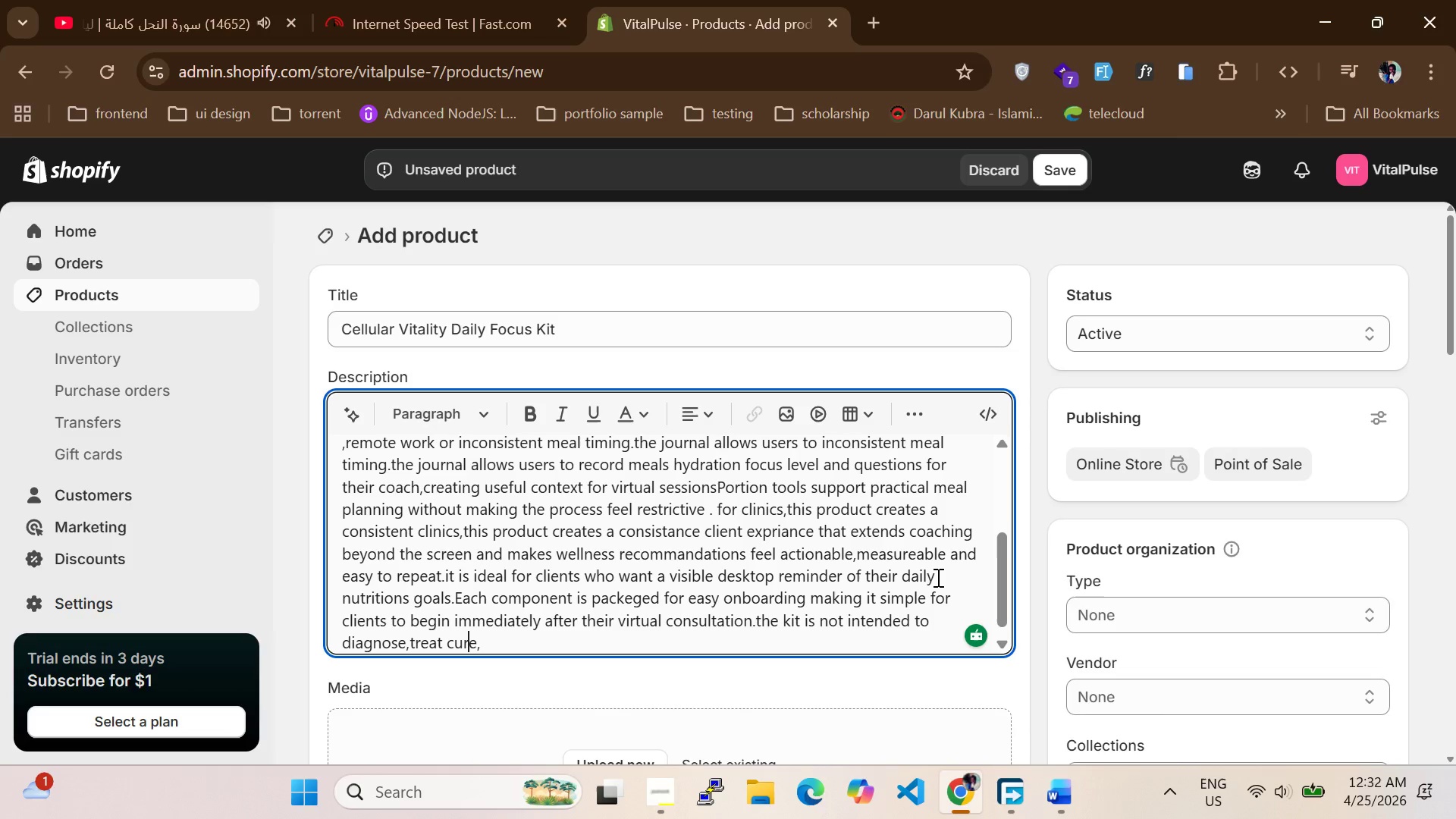 
key(ArrowLeft)
 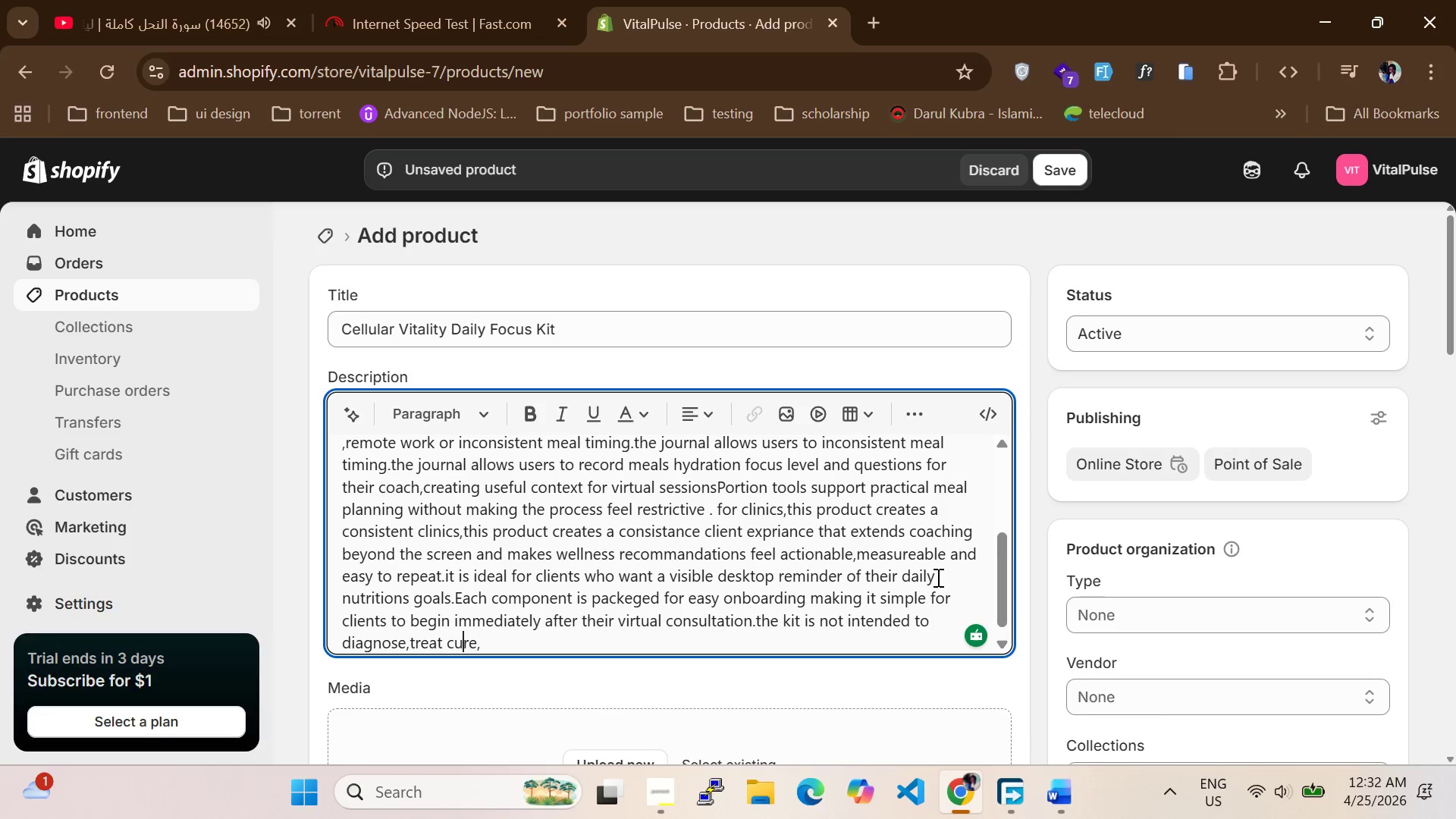 
key(ArrowLeft)
 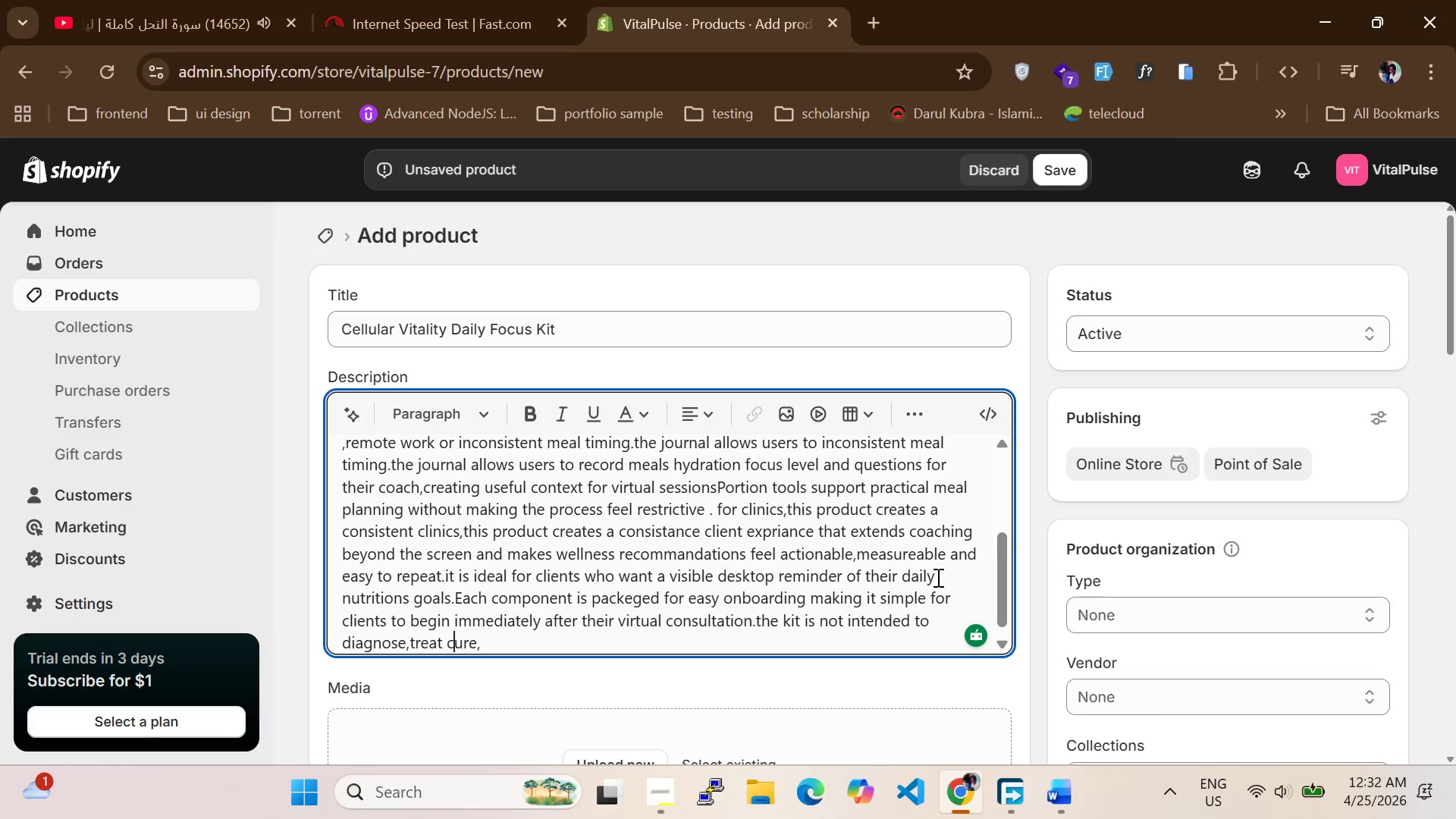 
key(ArrowLeft)
 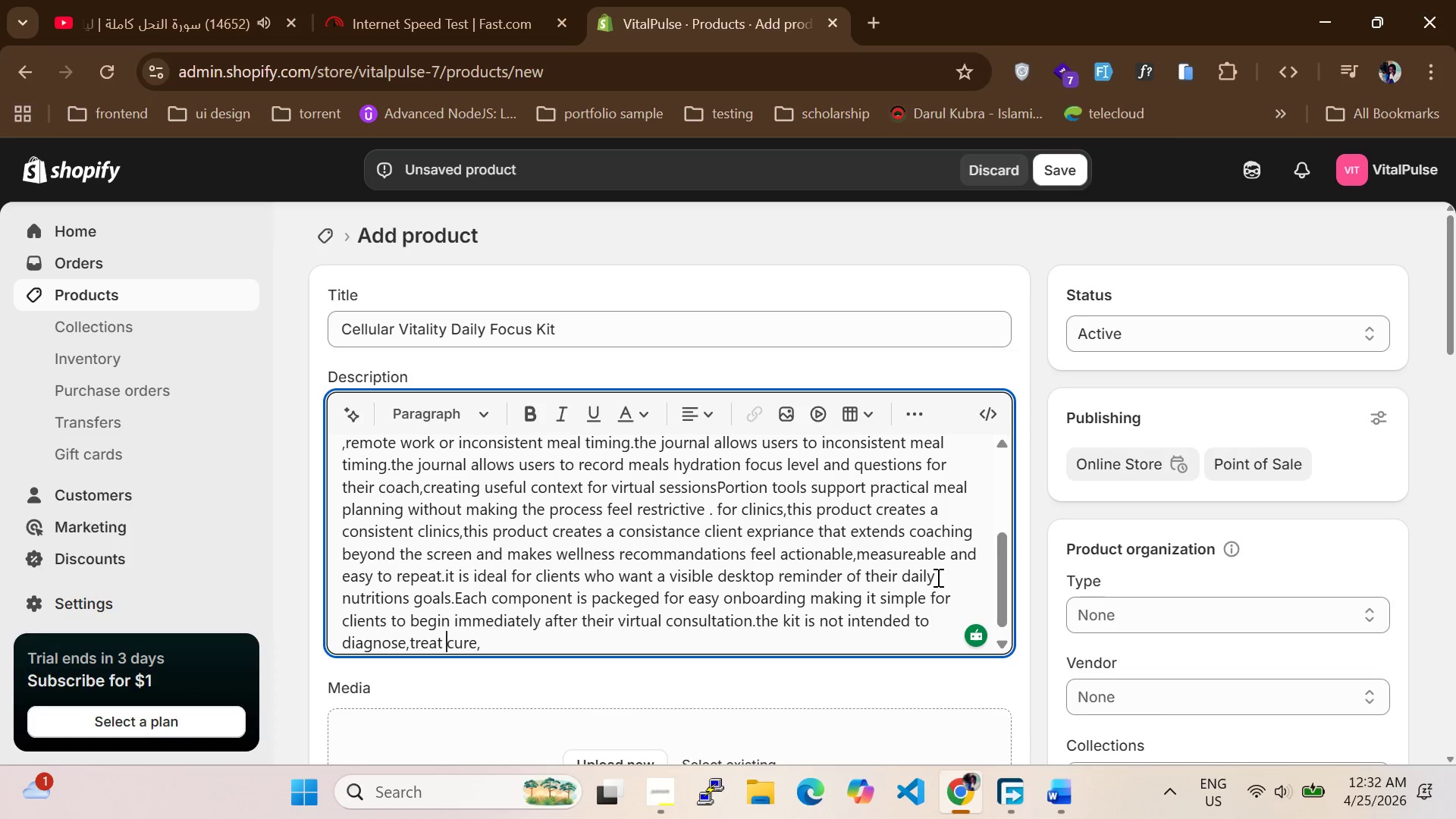 
key(ArrowLeft)
 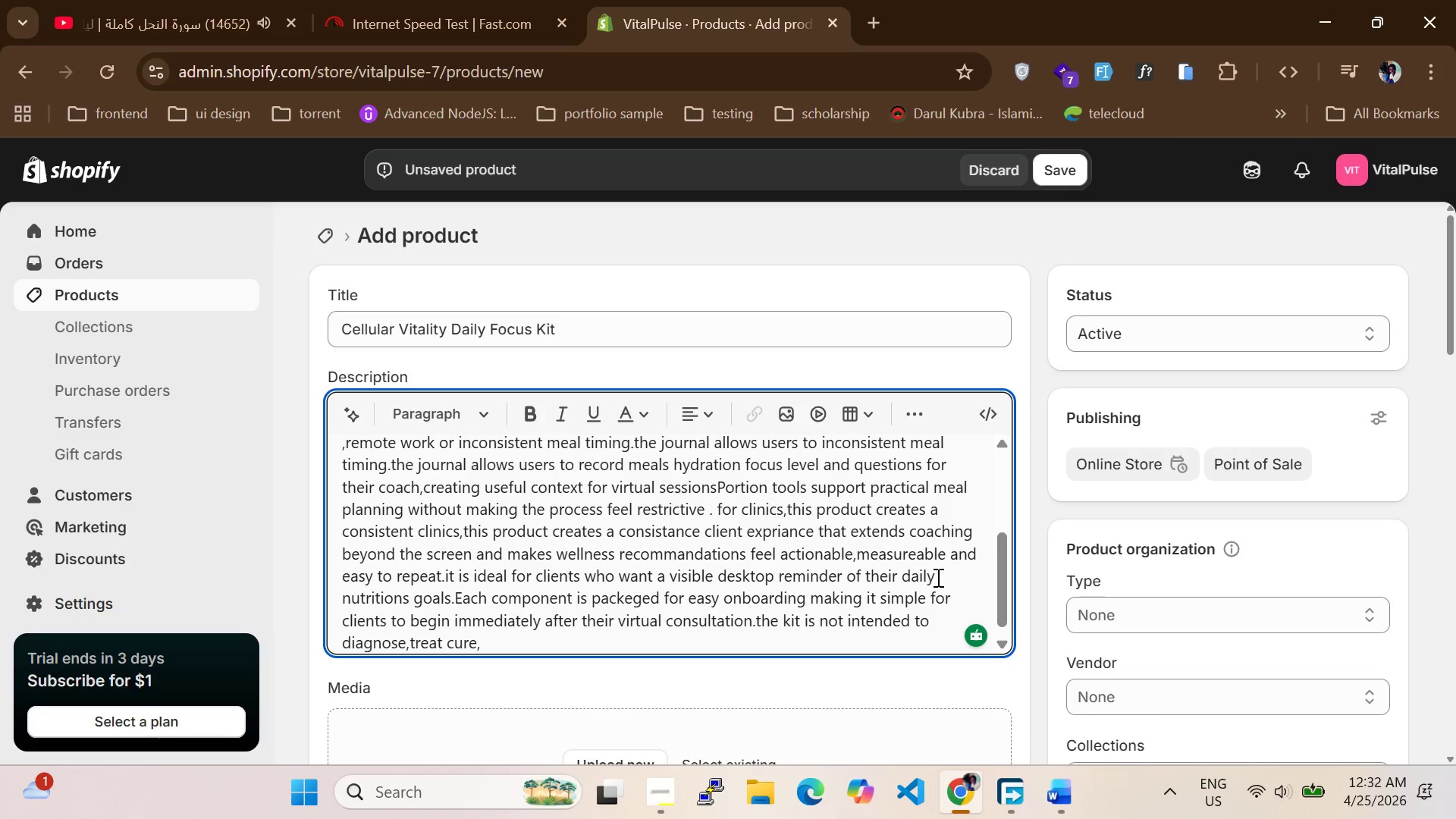 
key(Comma)
 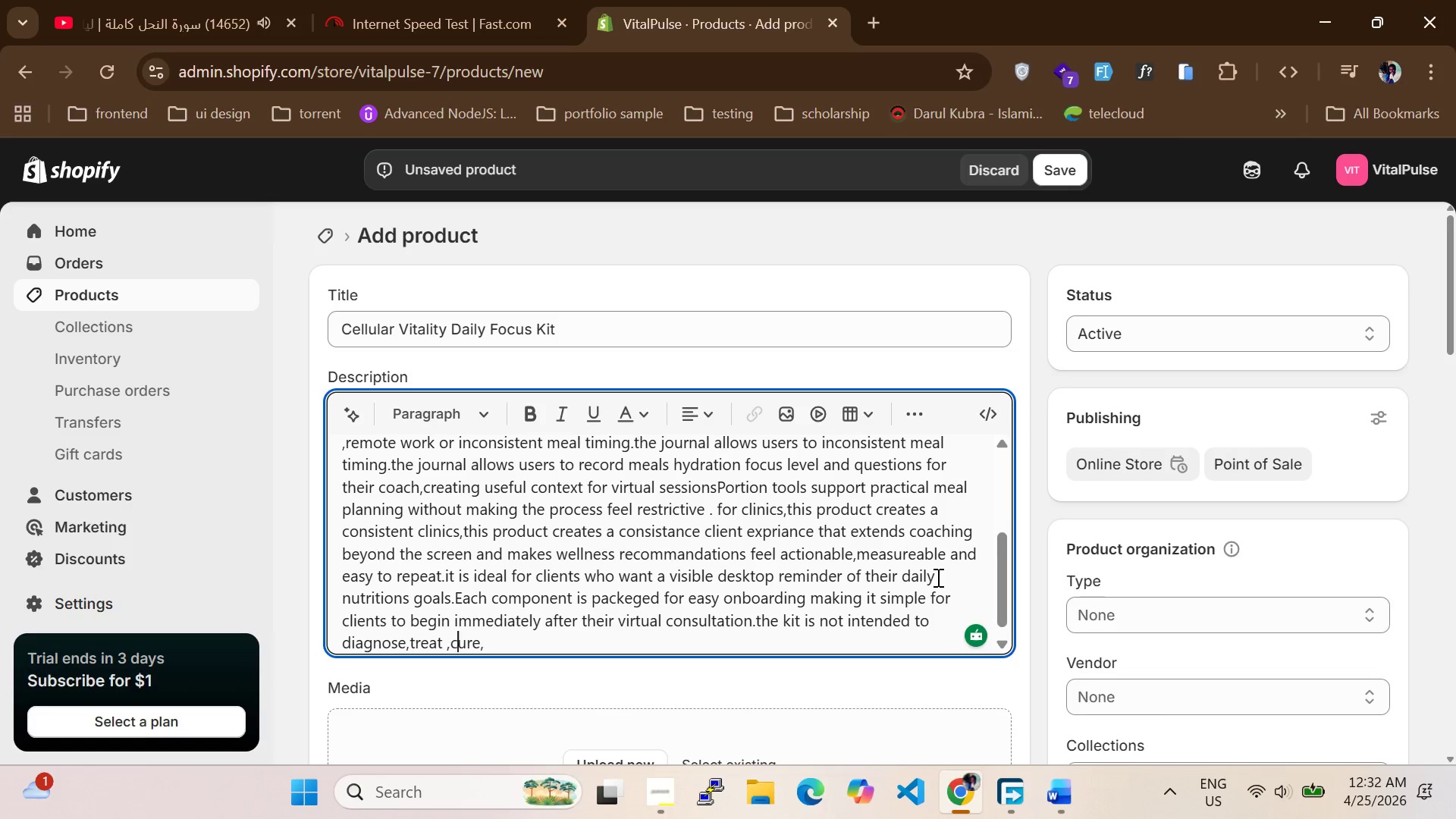 
key(ArrowRight)
 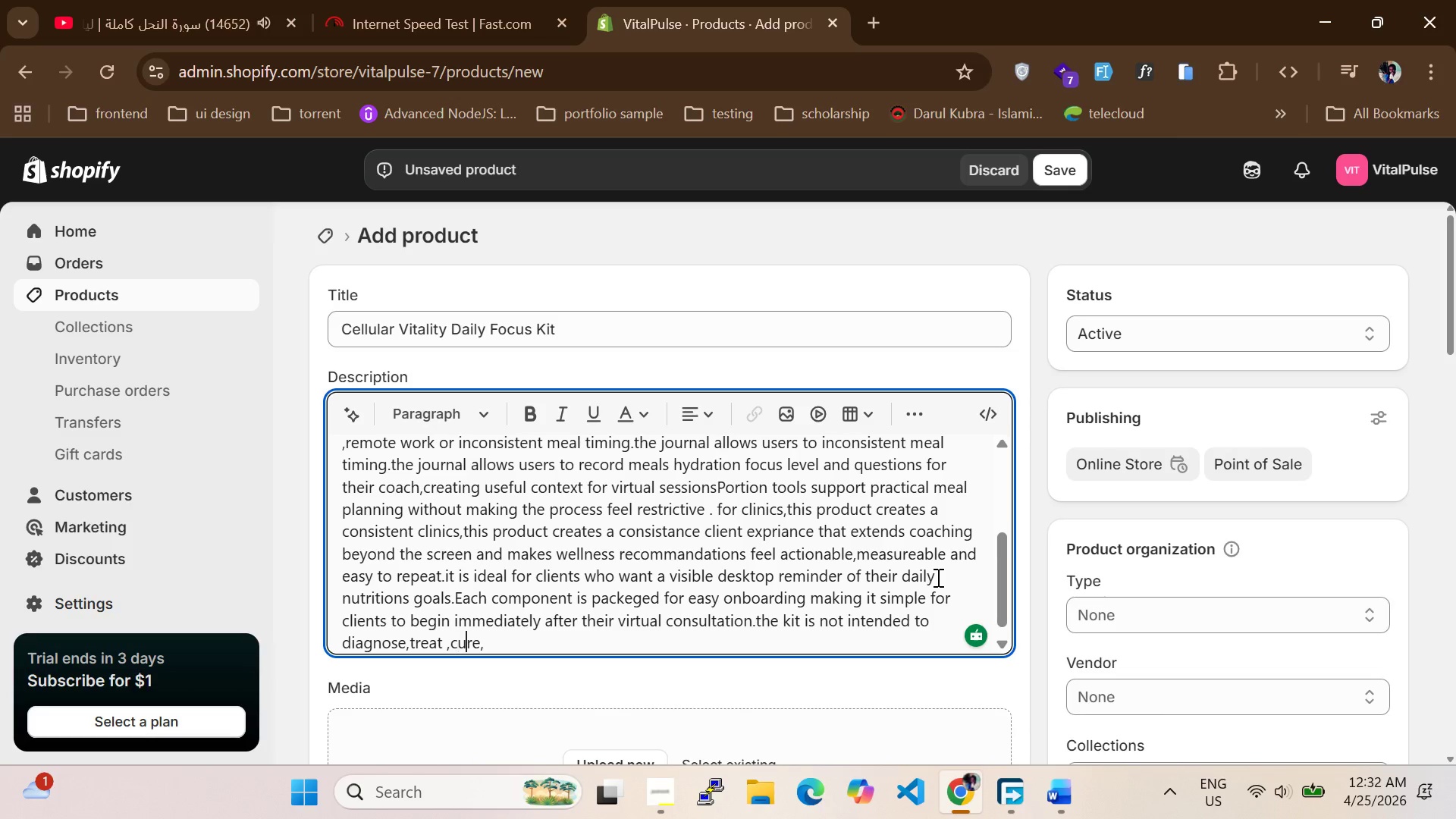 
key(ArrowRight)
 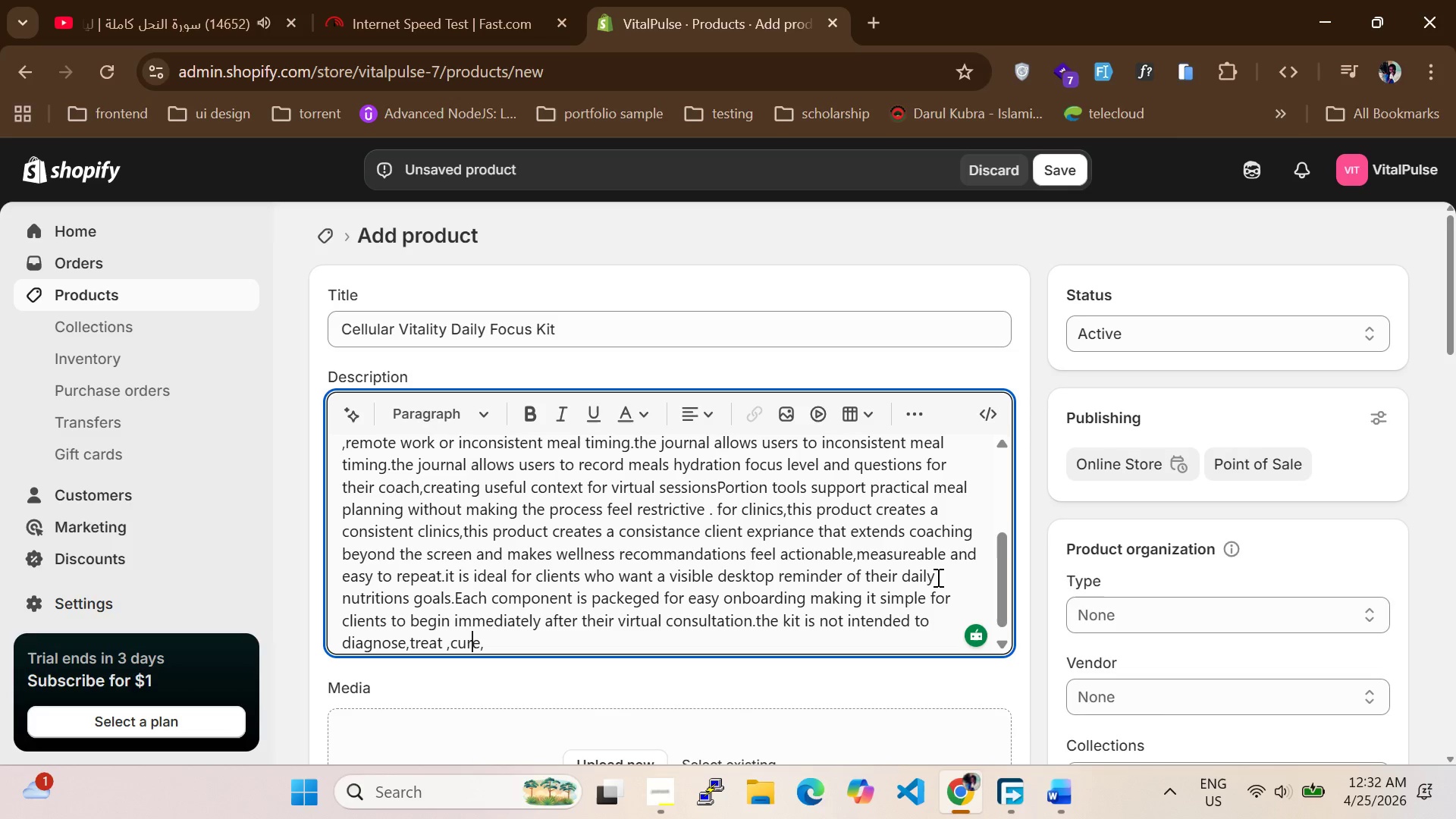 
hold_key(key=ArrowRight, duration=0.38)
 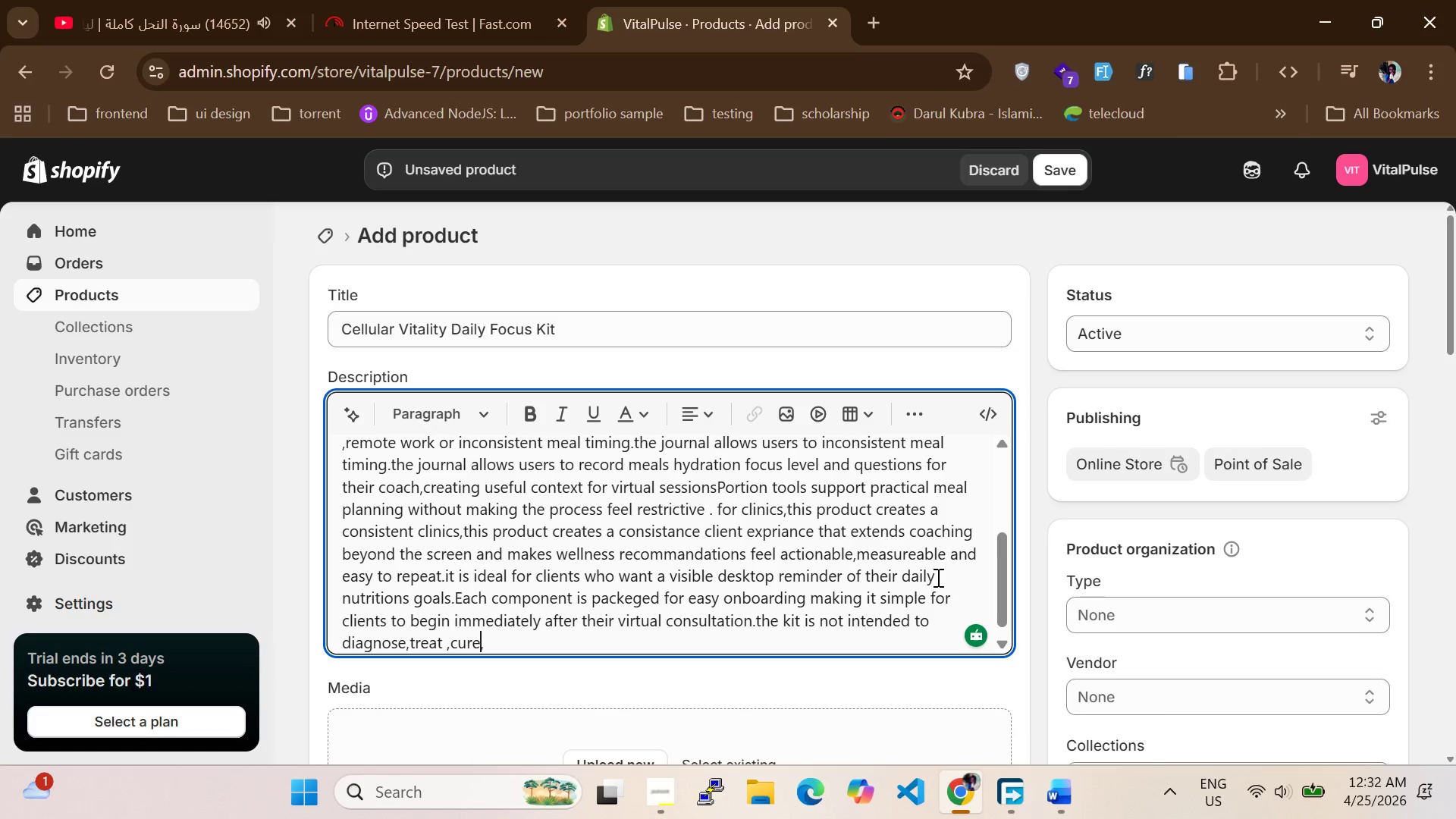 
key(ArrowRight)
 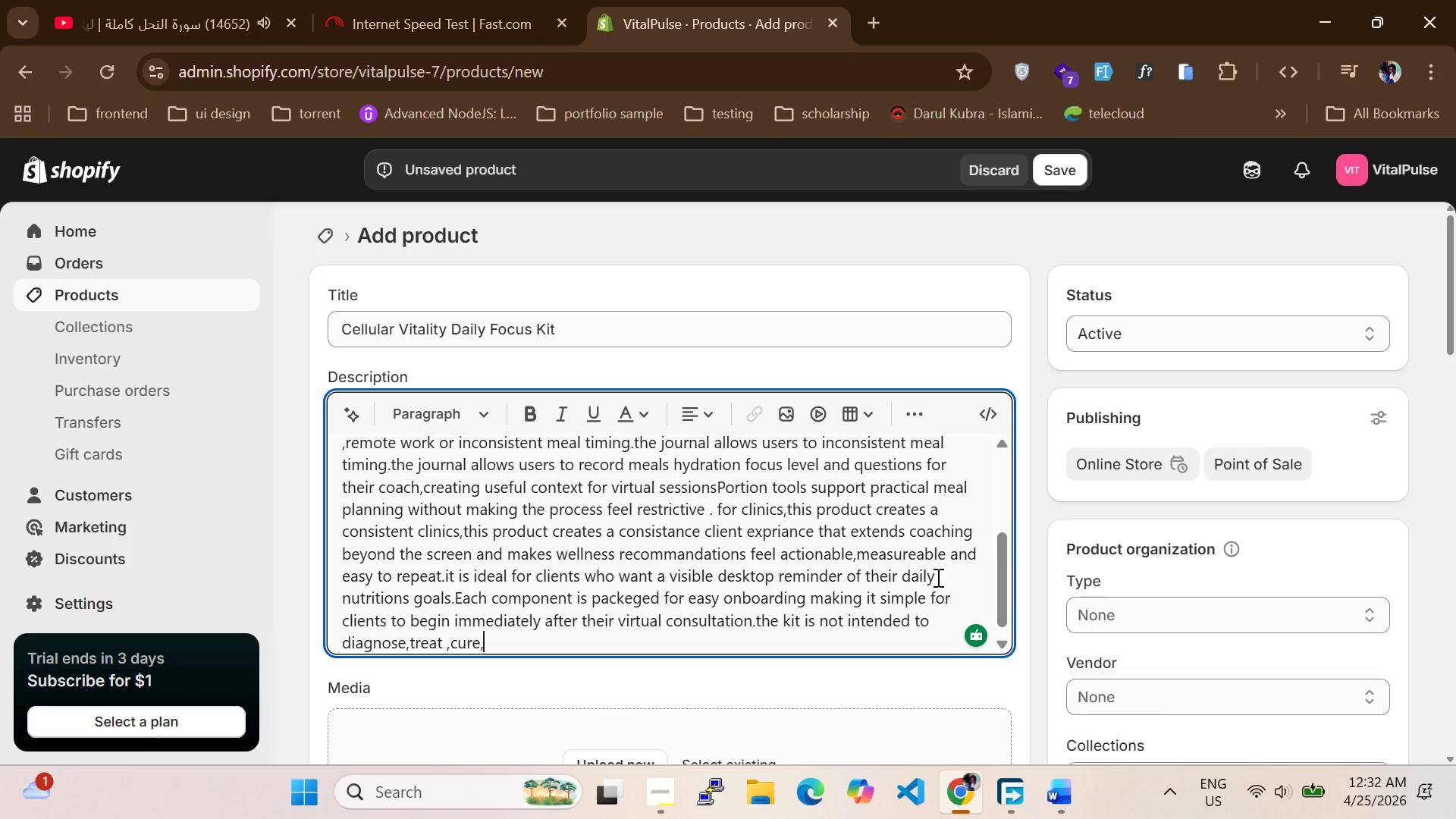 
key(ArrowRight)
 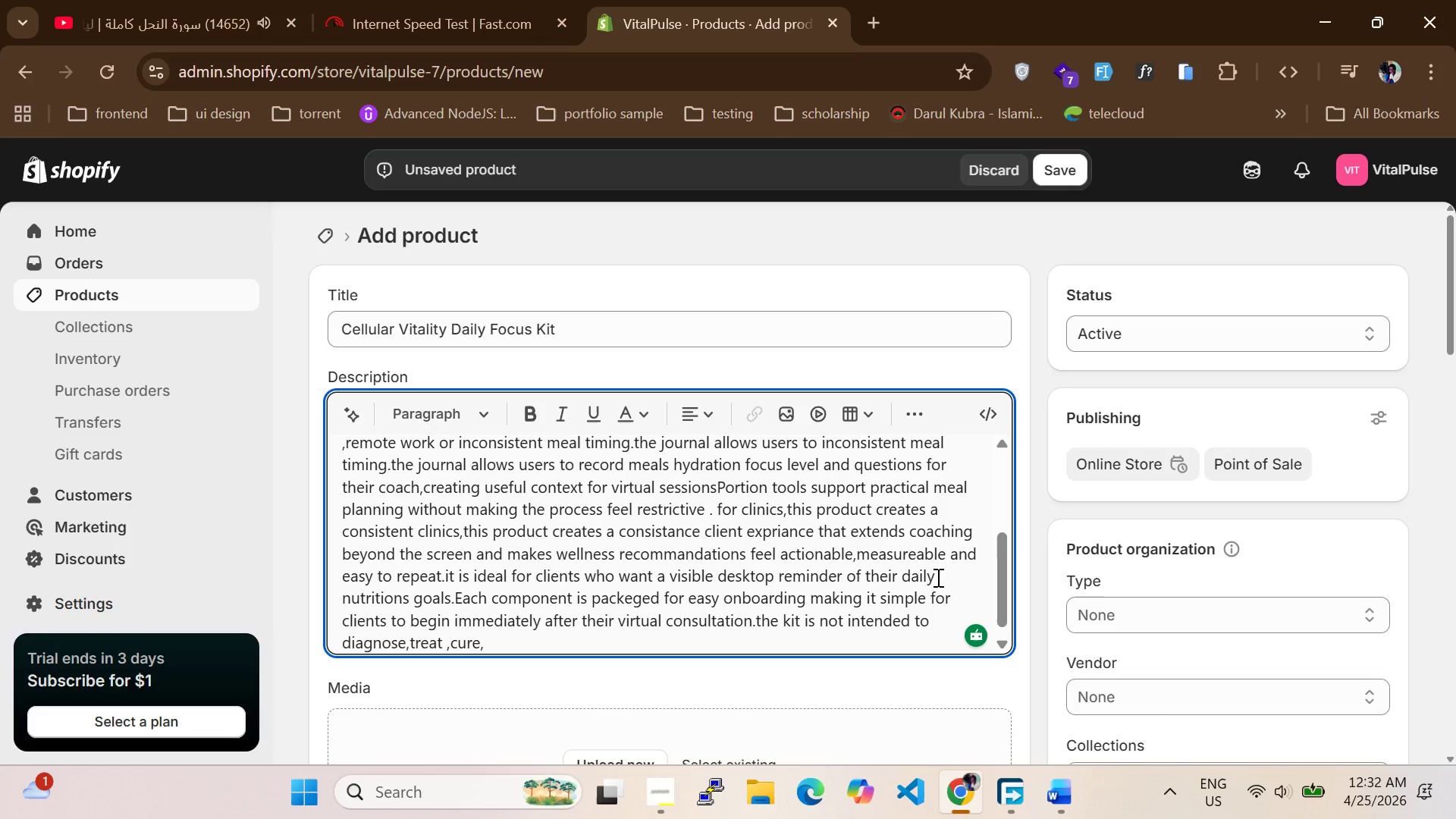 
type(or pe)
key(Backspace)
type(revent merchandise)
 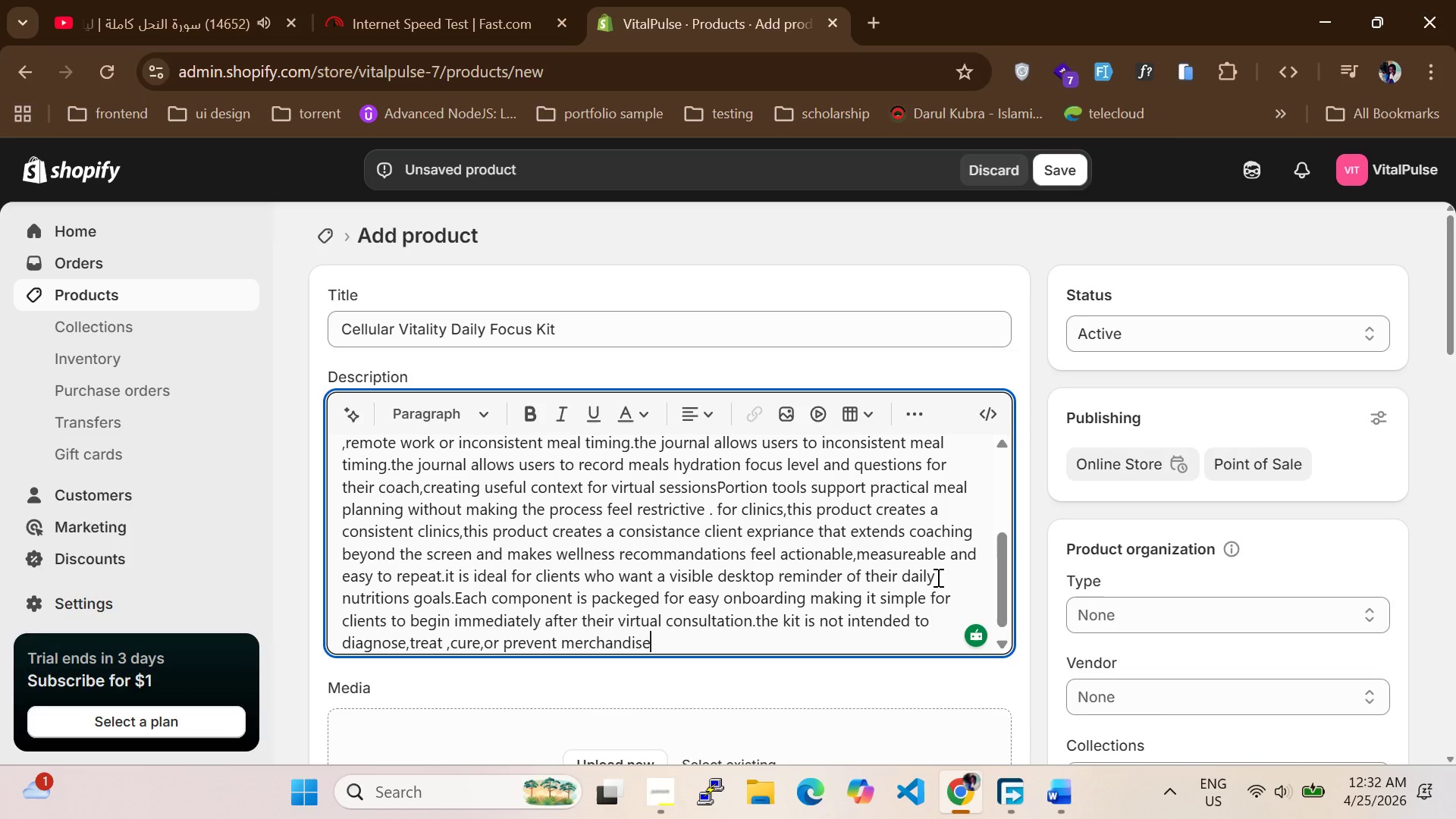 
wait(18.78)
 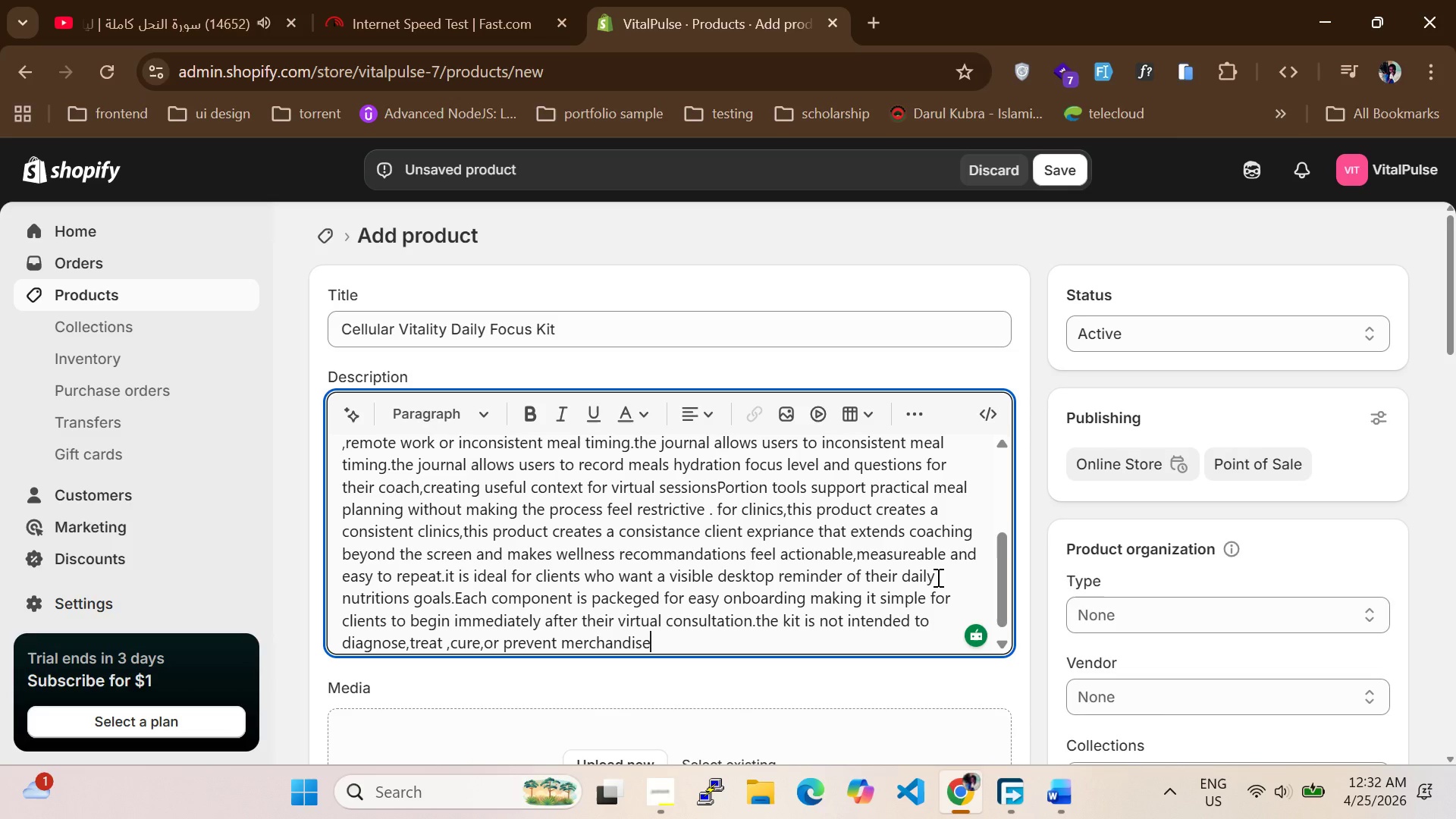 
type( for structore)
key(Backspace)
key(Backspace)
key(Backspace)
 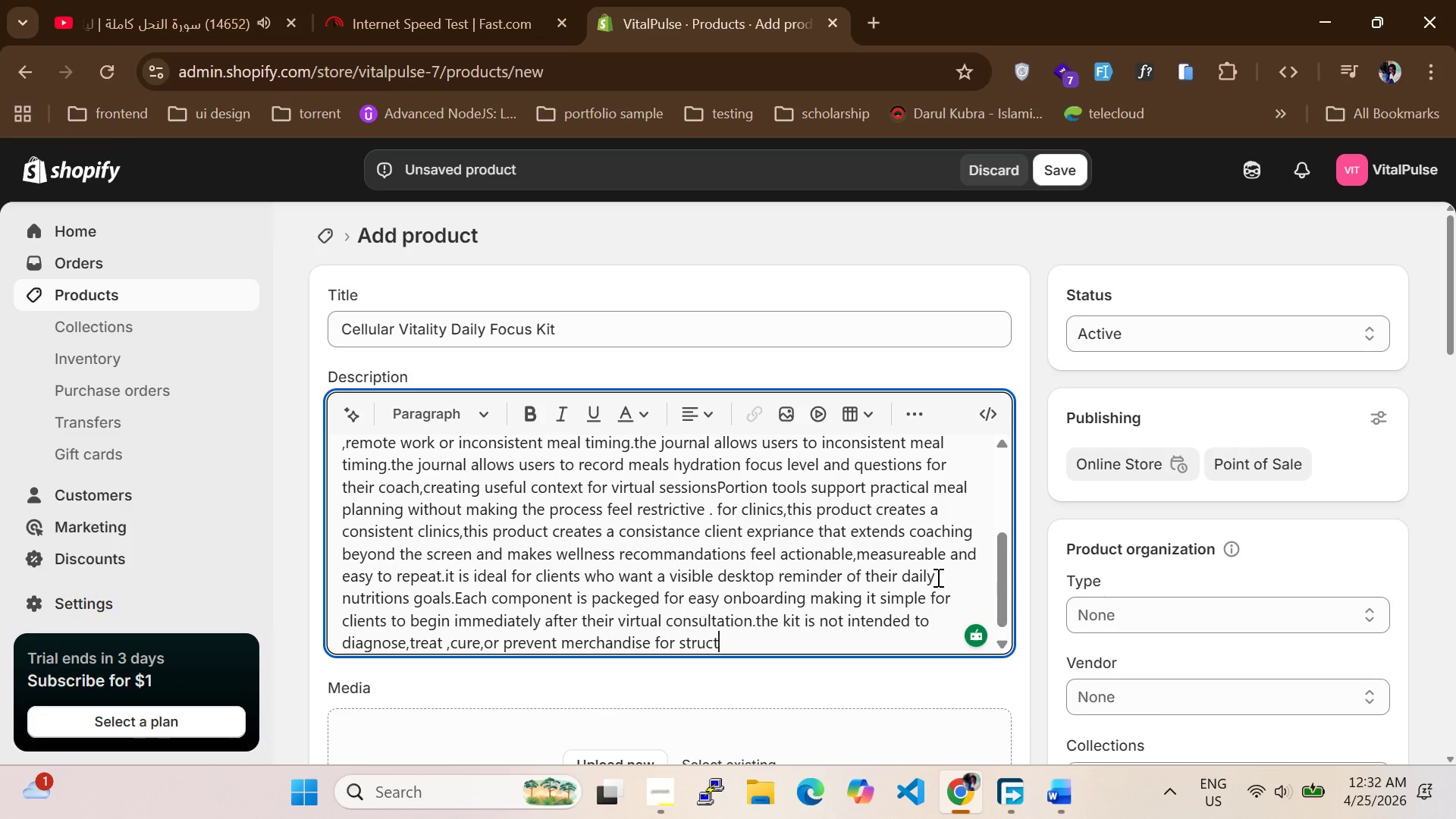 
type(ured nutritin and w)
key(Backspace)
type(wel)
 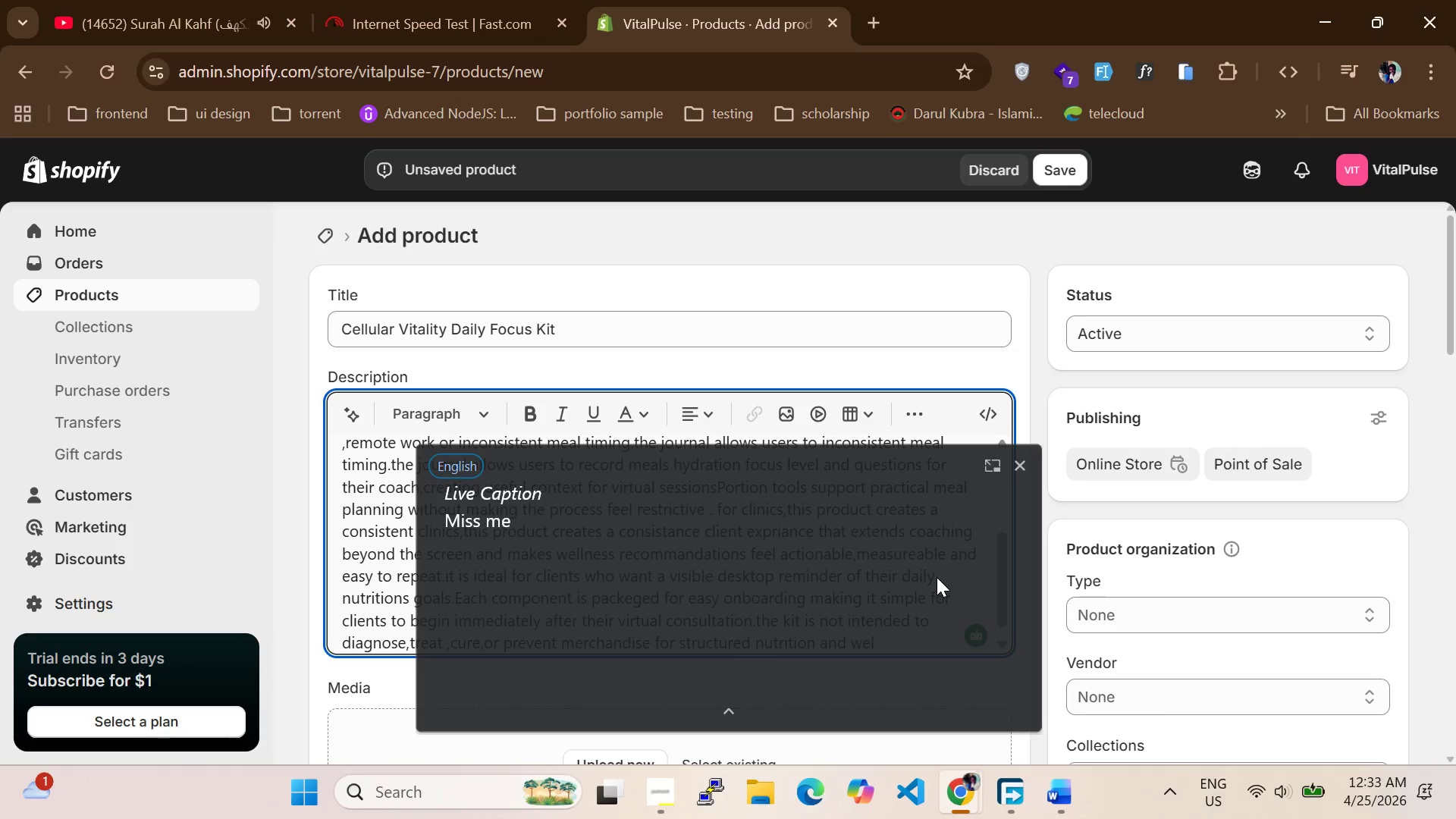 
hold_key(key=O, duration=0.31)
 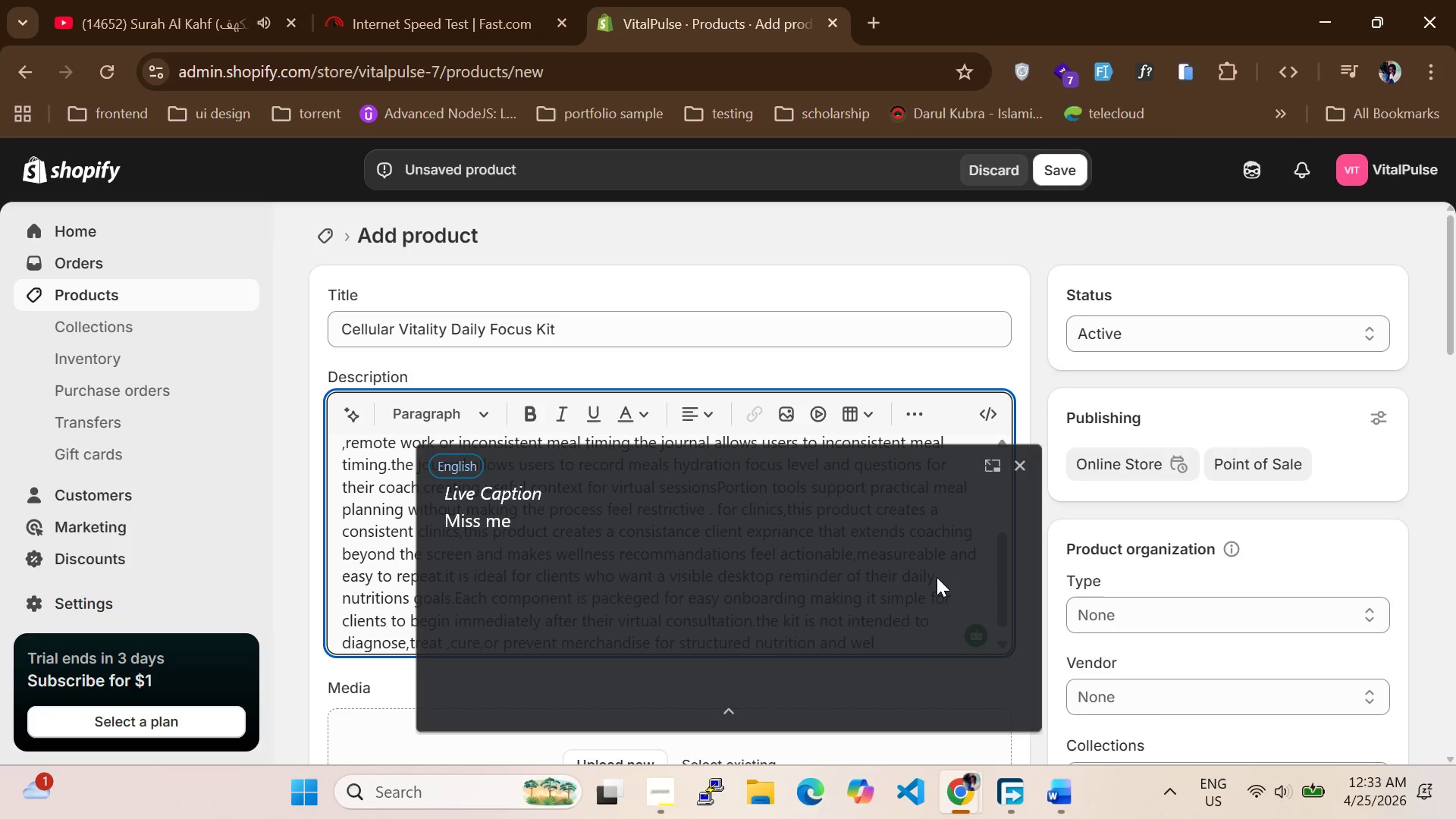 
left_click([1025, 479])
 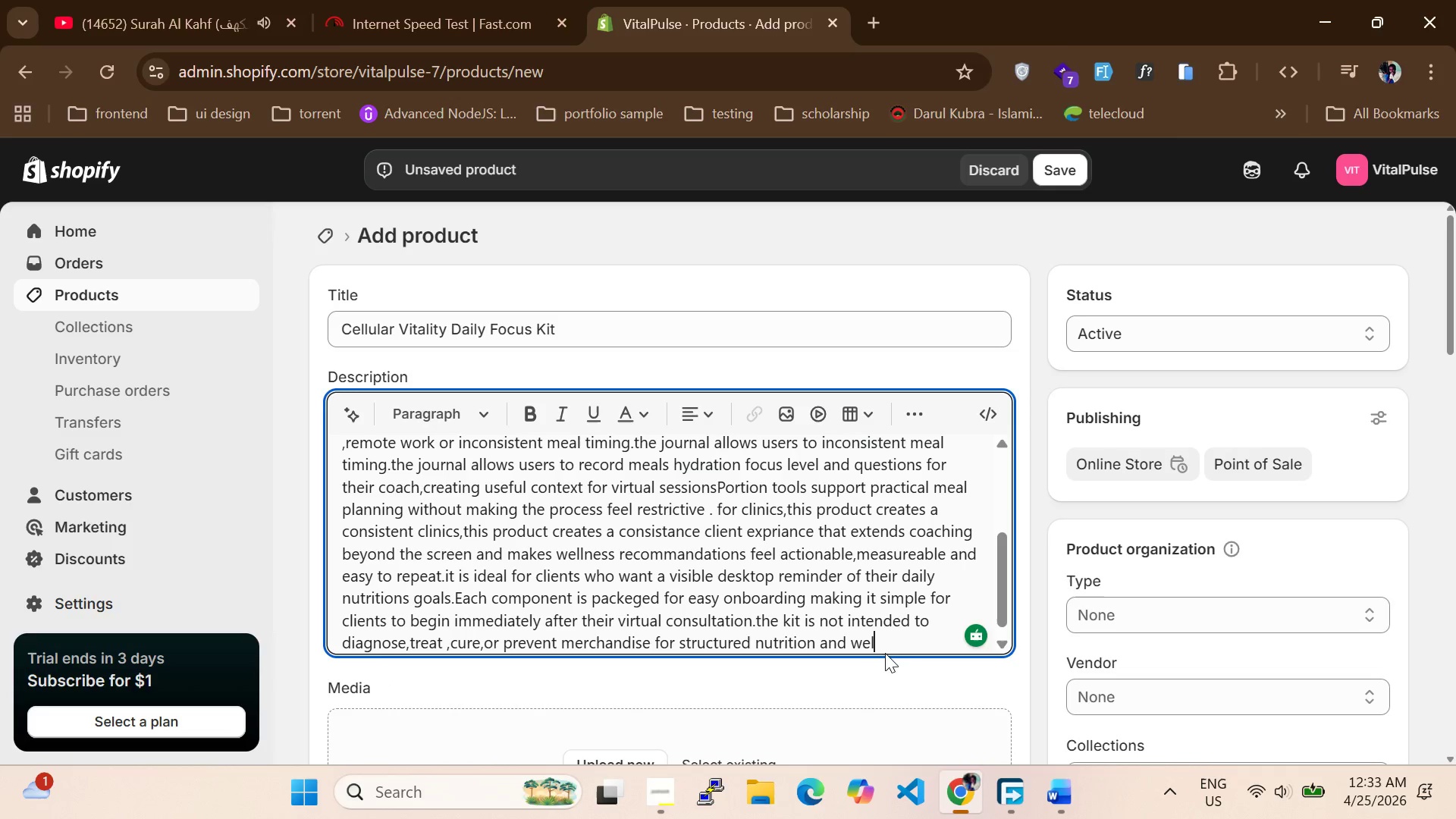 
double_click([885, 647])
 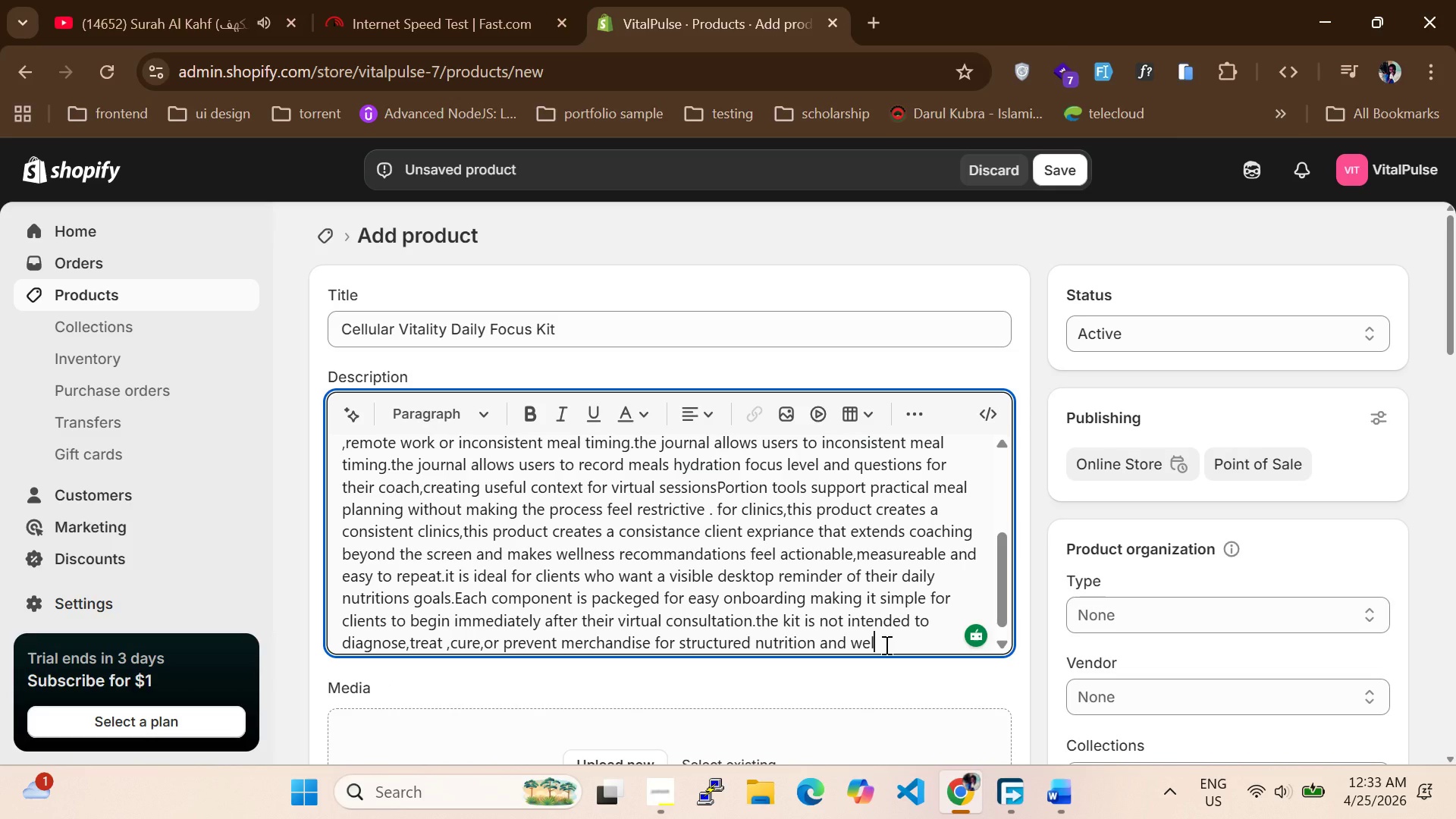 
type(lness programs.)
 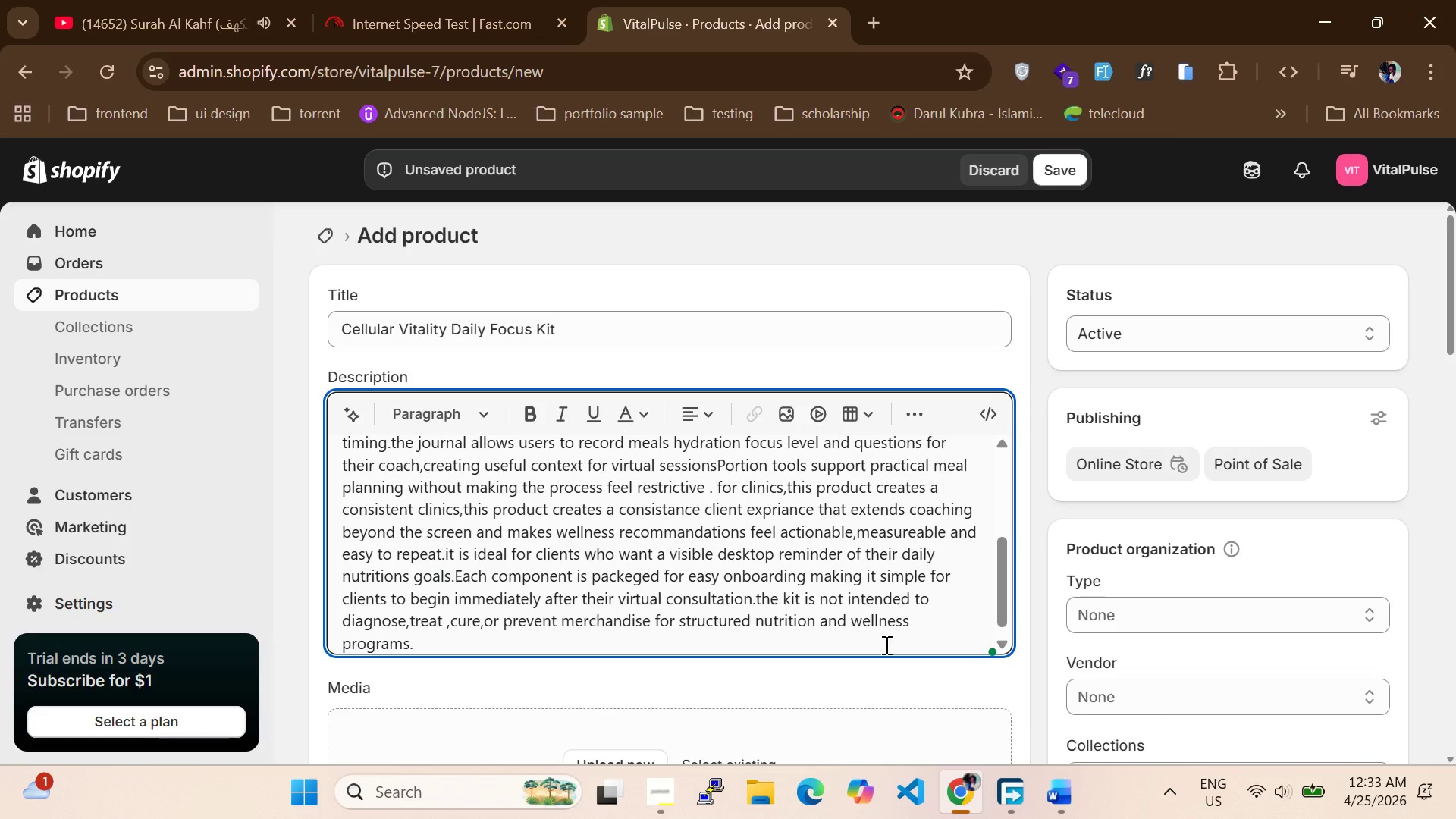 
key(Enter)
 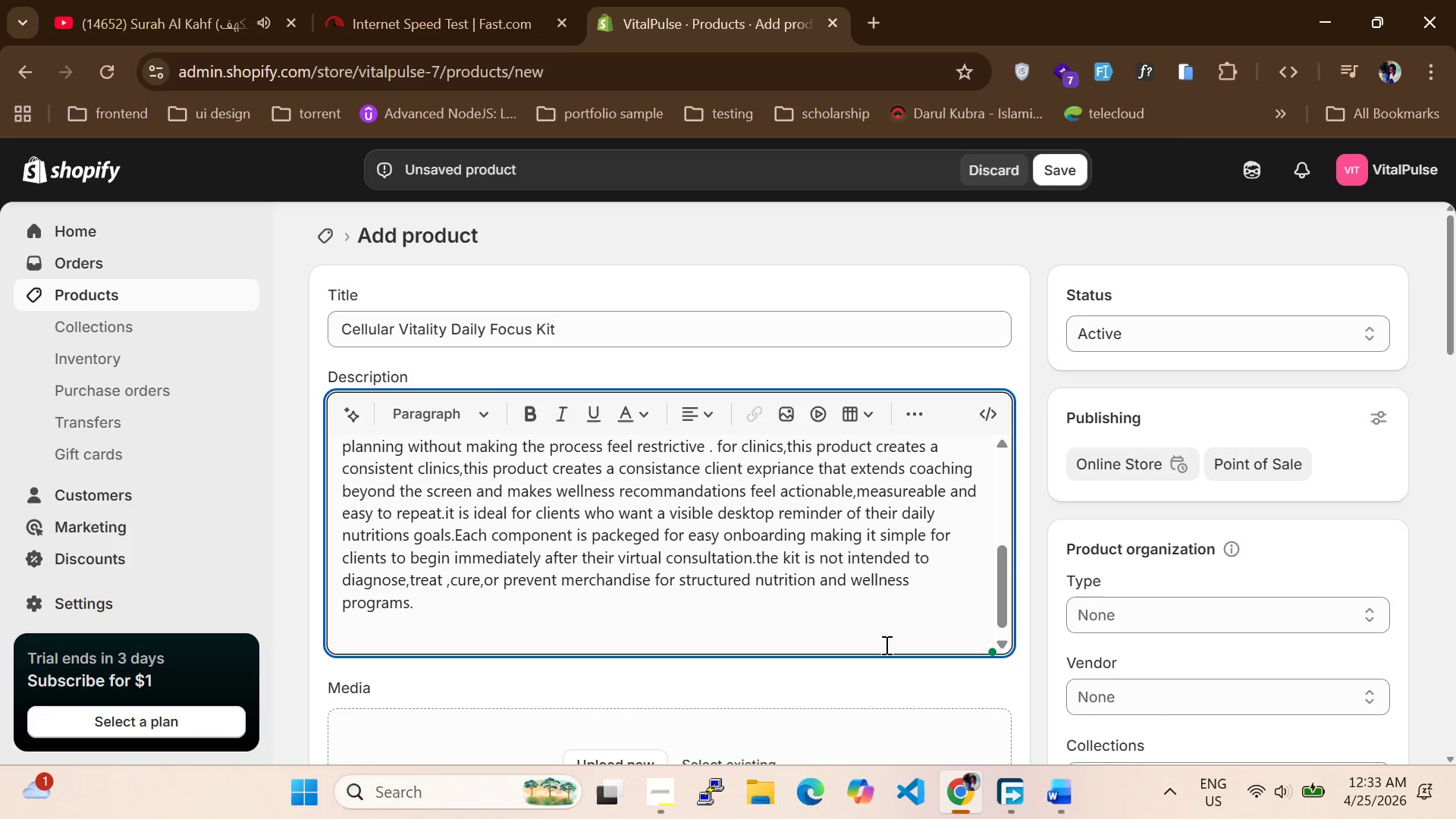 
type(kit H)
key(Backspace)
key(Backspace)
key(Backspace)
key(Backspace)
key(Backspace)
type(Kit Hight)
key(Backspace)
type(lights)
 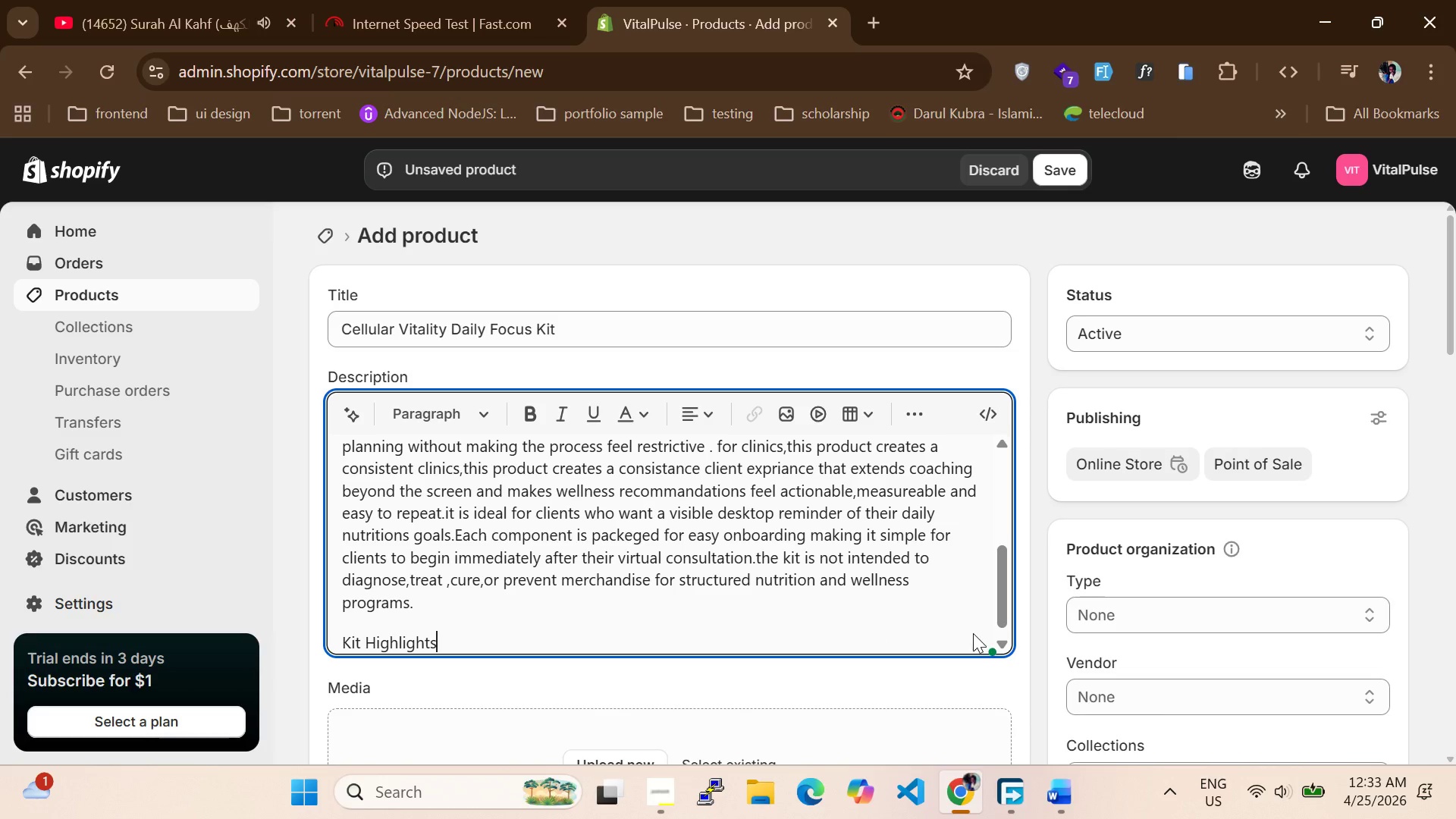 
scroll: coordinate [523, 657], scroll_direction: down, amount: 7.0
 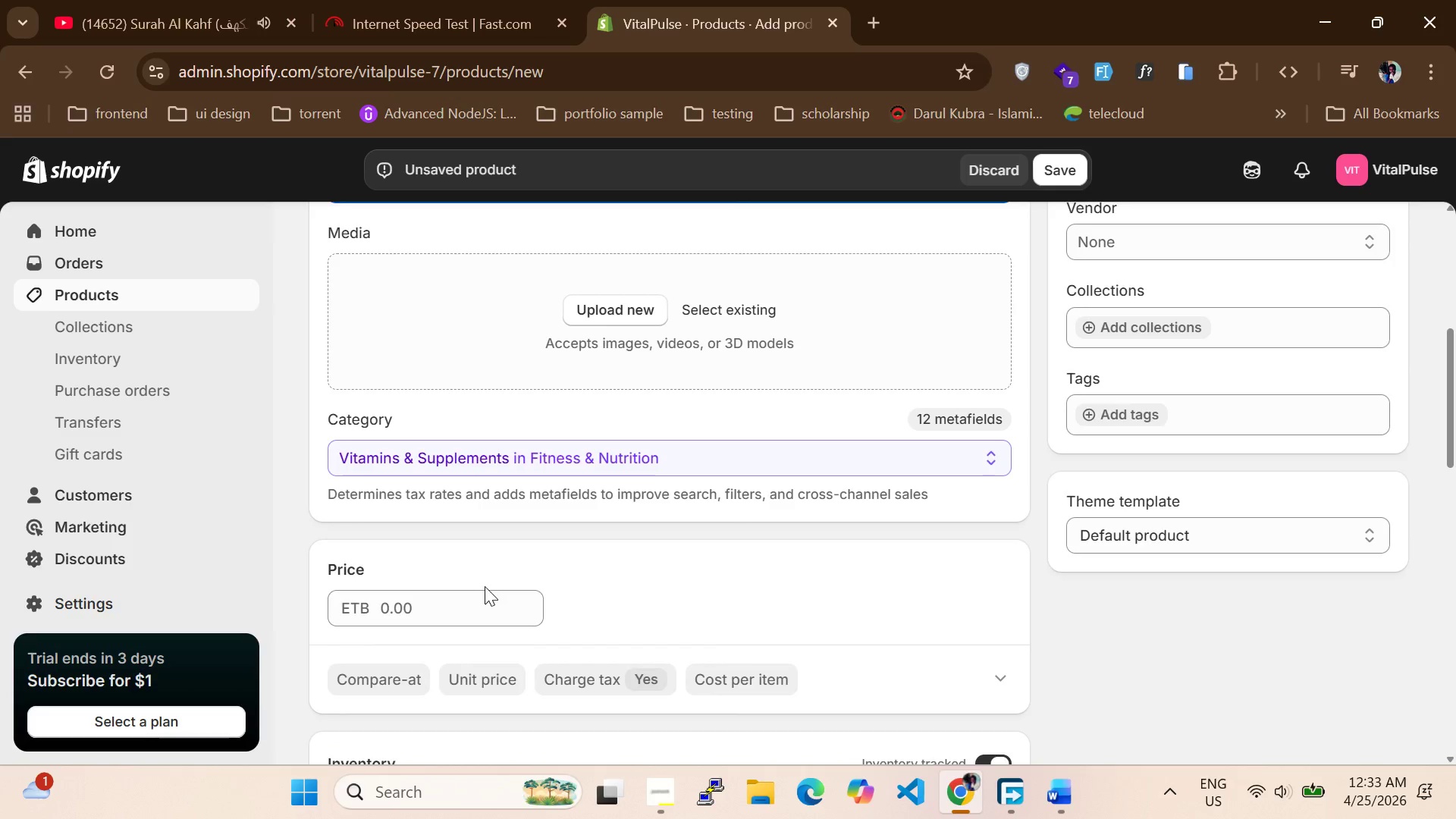 
scroll: coordinate [484, 586], scroll_direction: up, amount: 1.0
 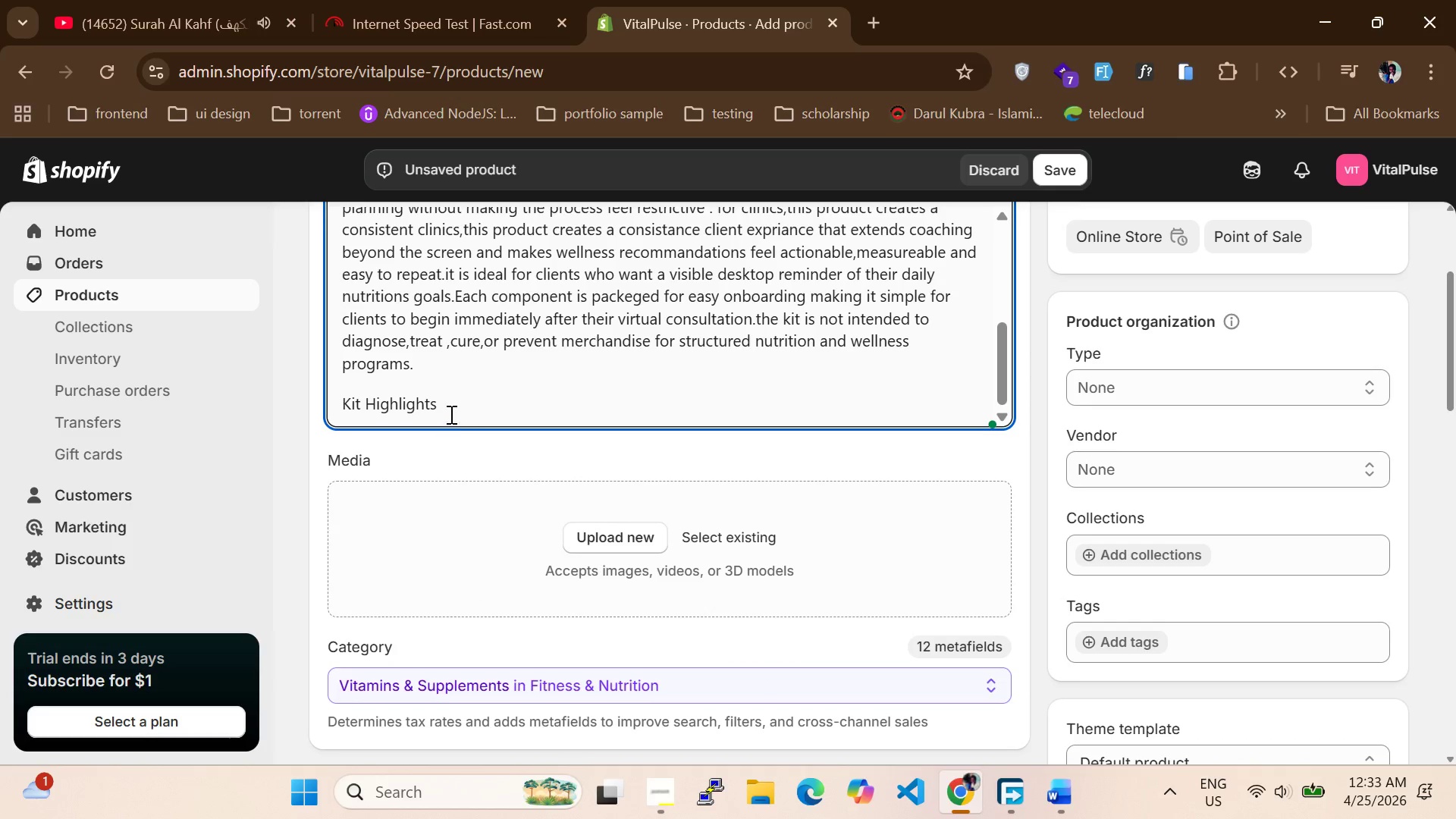 
left_click_drag(start_coordinate=[450, 414], to_coordinate=[347, 407])
 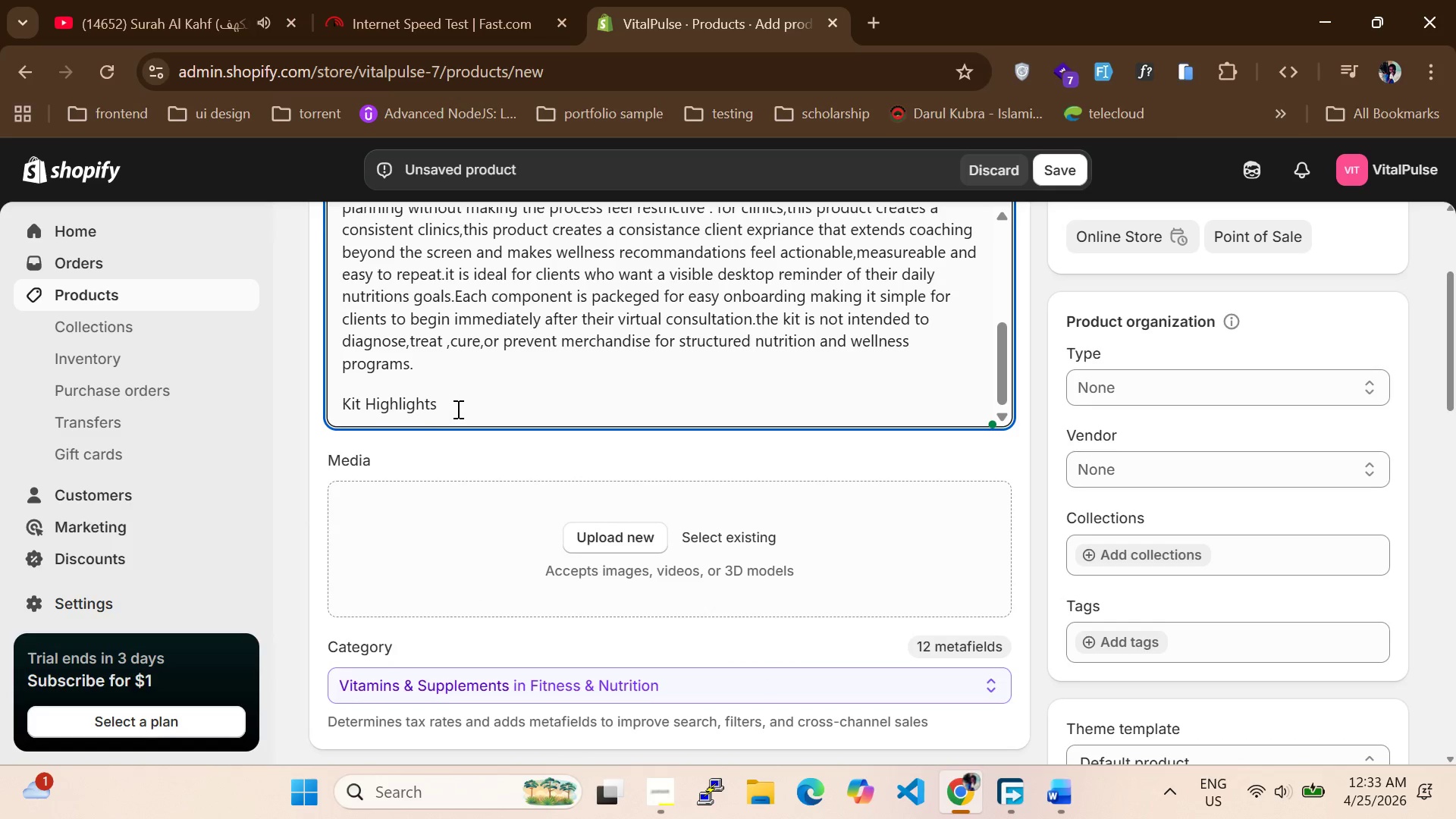 
left_click_drag(start_coordinate=[455, 400], to_coordinate=[336, 405])
 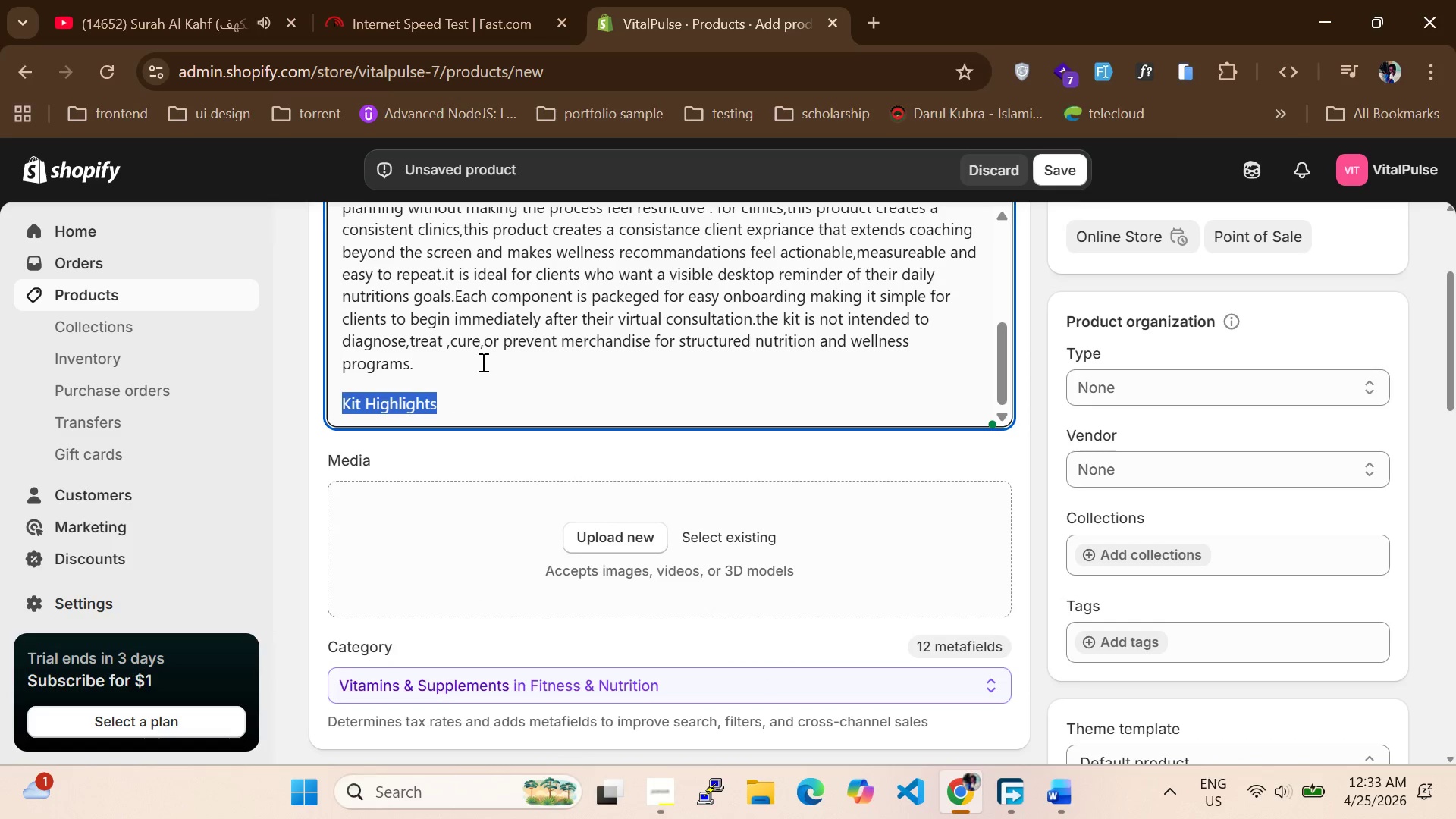 
scroll: coordinate [484, 375], scroll_direction: up, amount: 2.0
 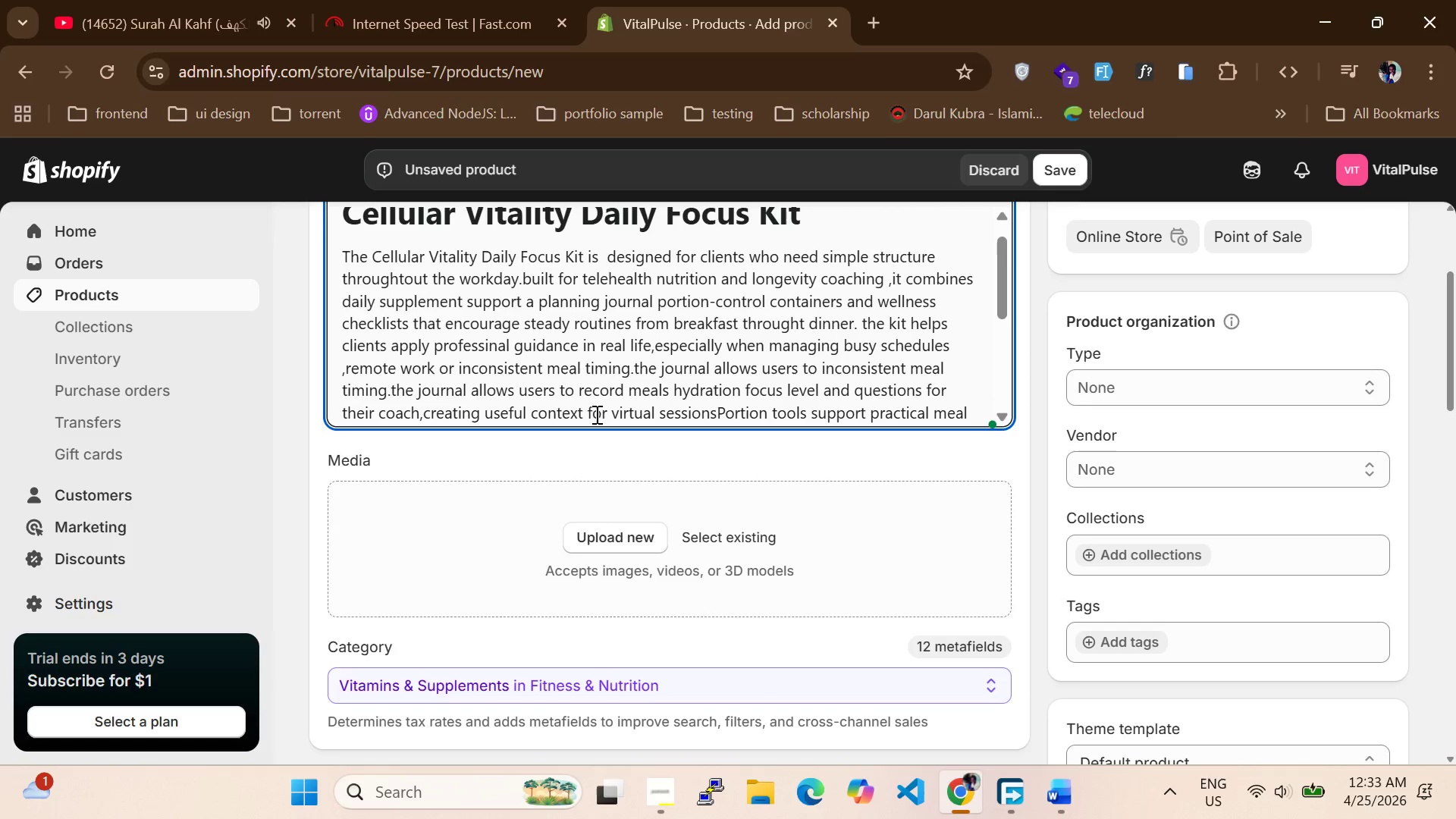 
scroll: coordinate [588, 342], scroll_direction: down, amount: 3.0
 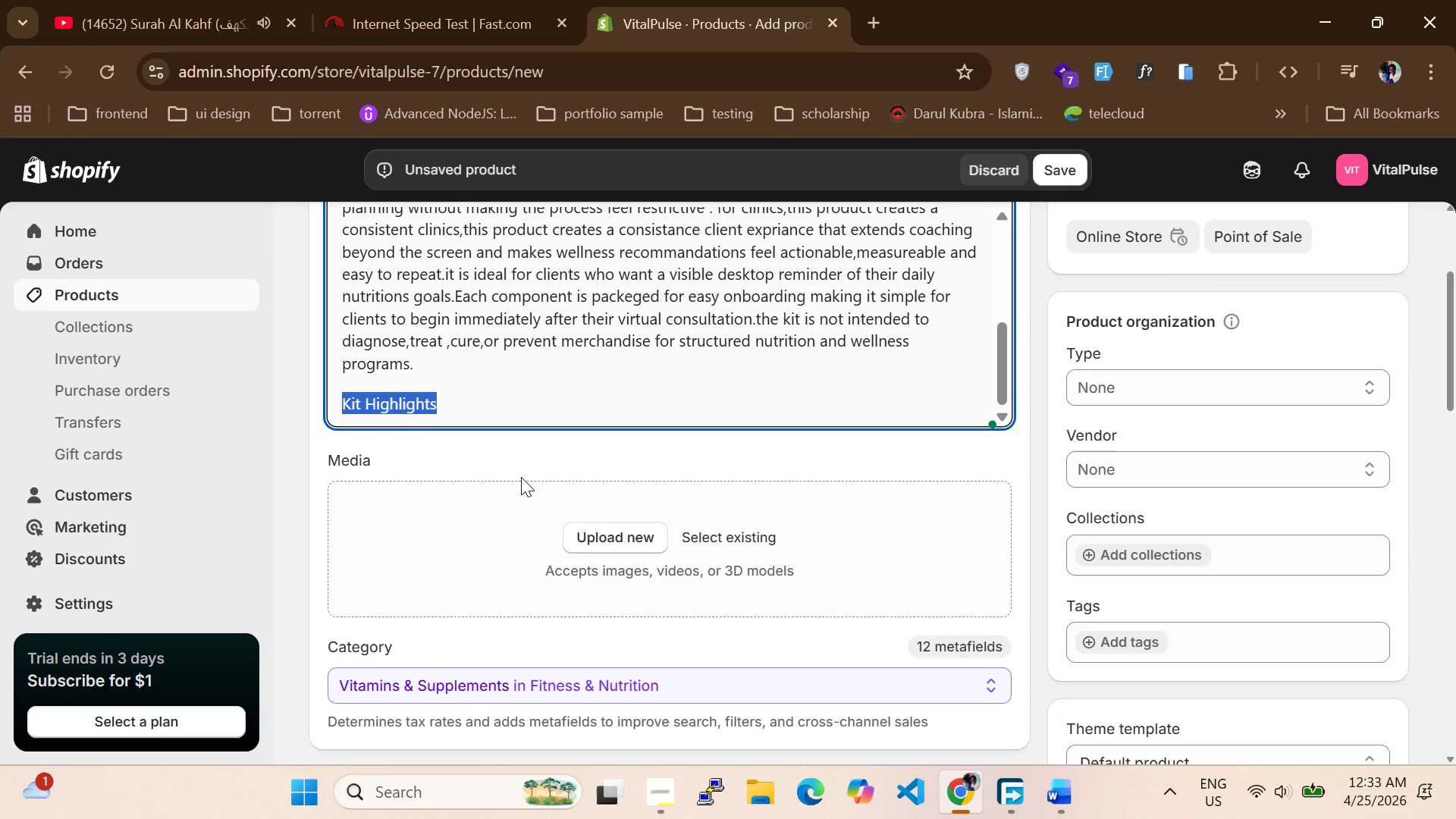 
scroll: coordinate [519, 480], scroll_direction: up, amount: 1.0
 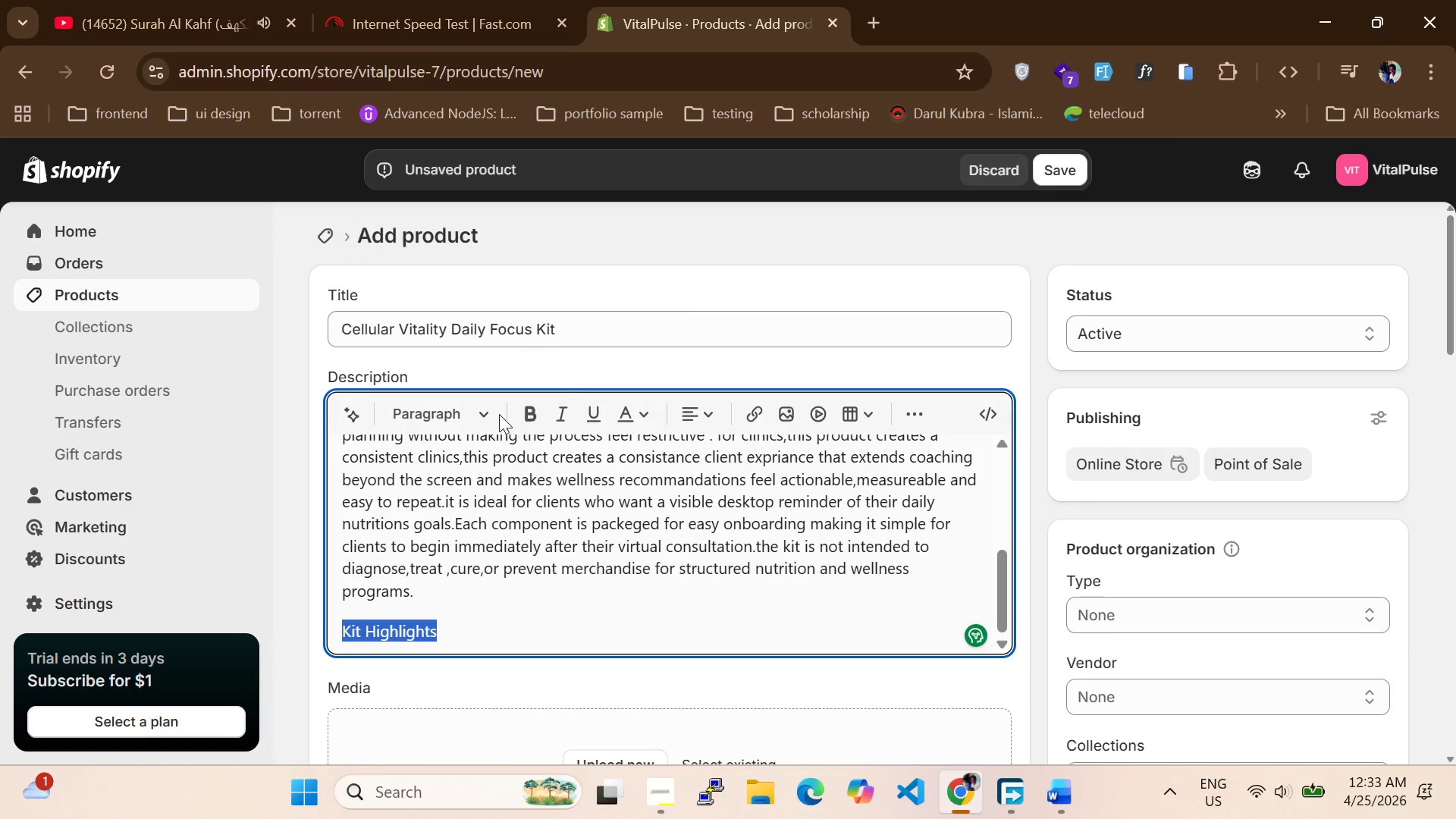 
left_click([467, 410])
 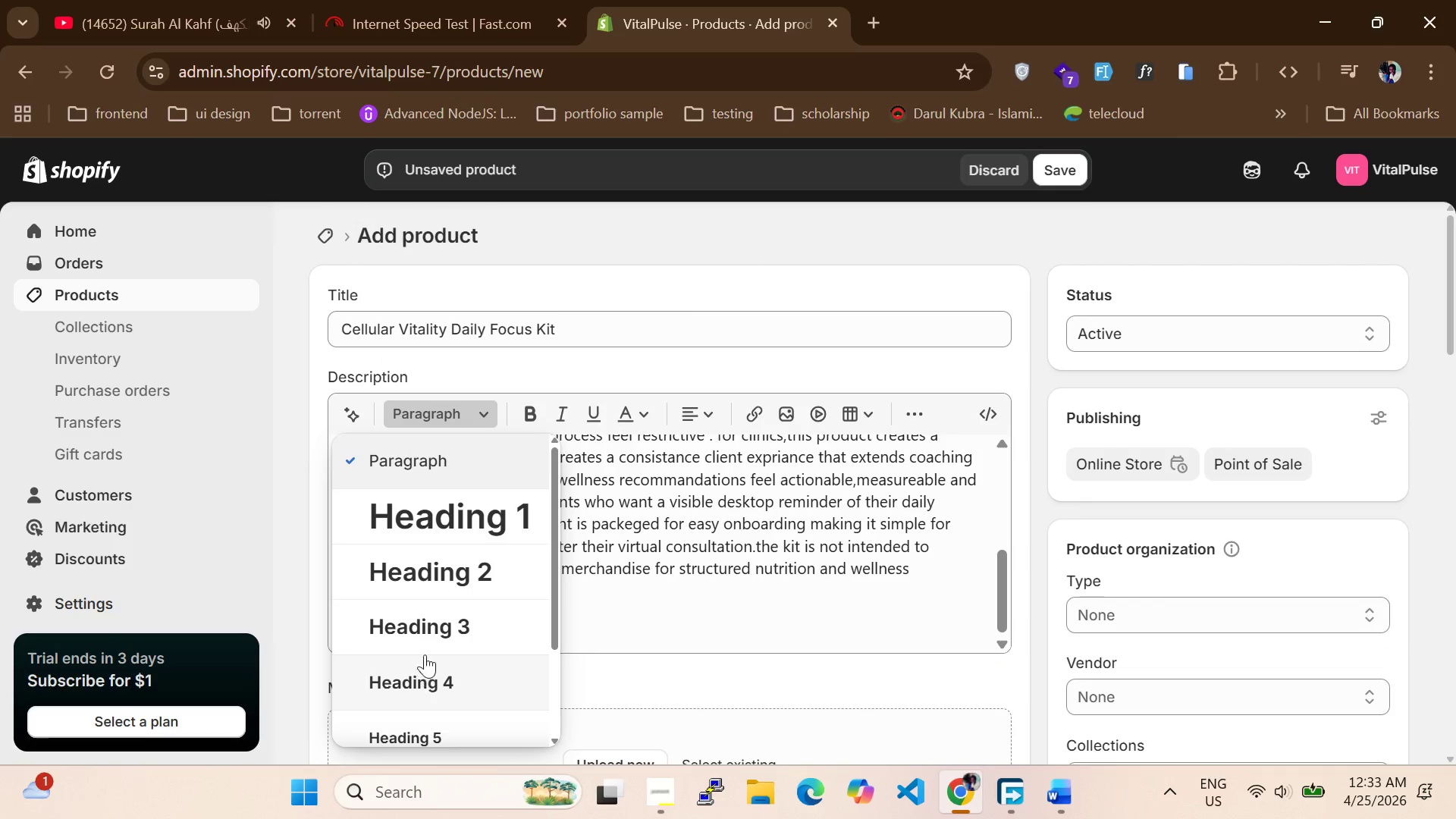 
left_click([431, 626])
 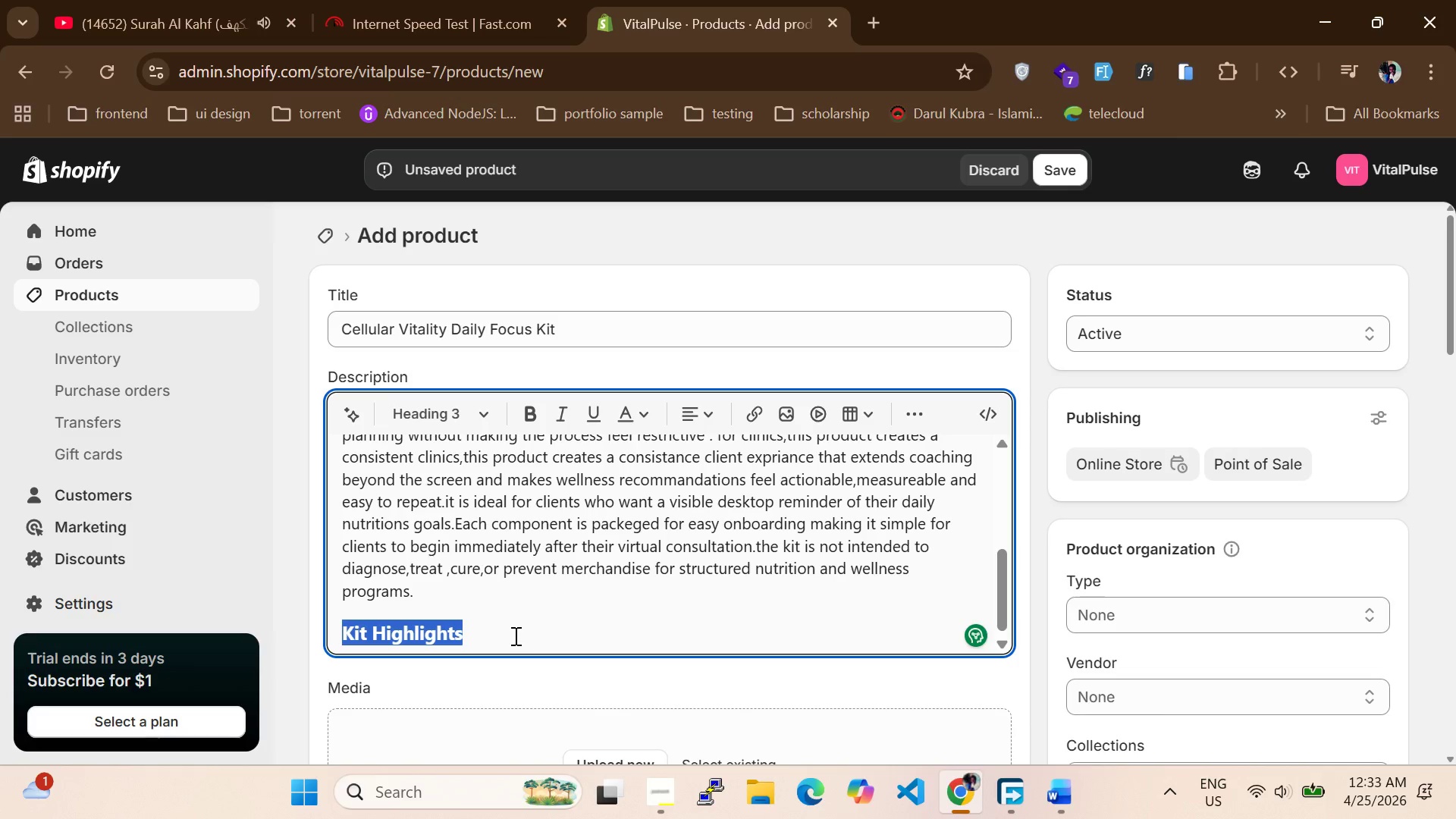 
double_click([513, 635])
 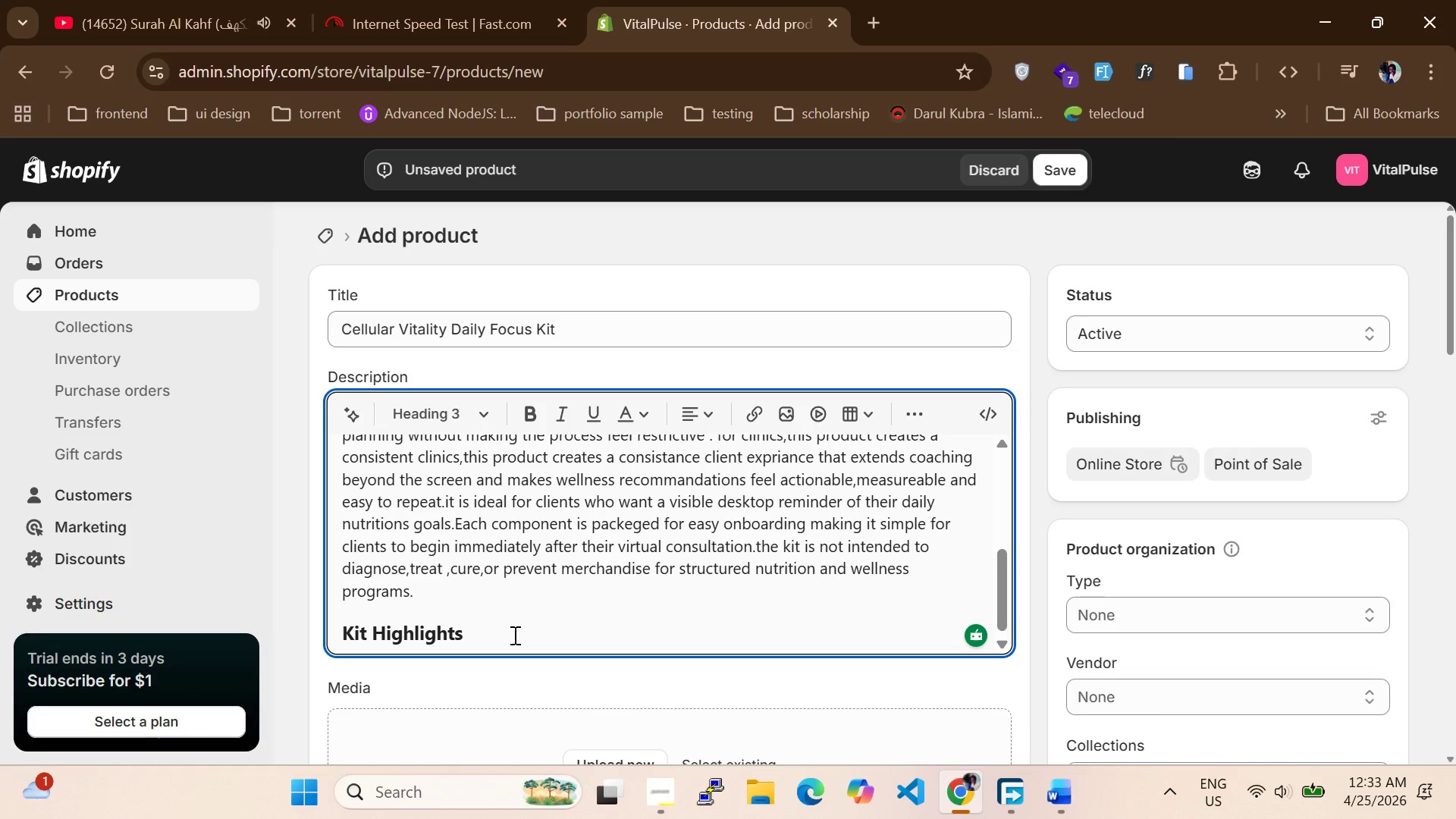 
key(Enter)
 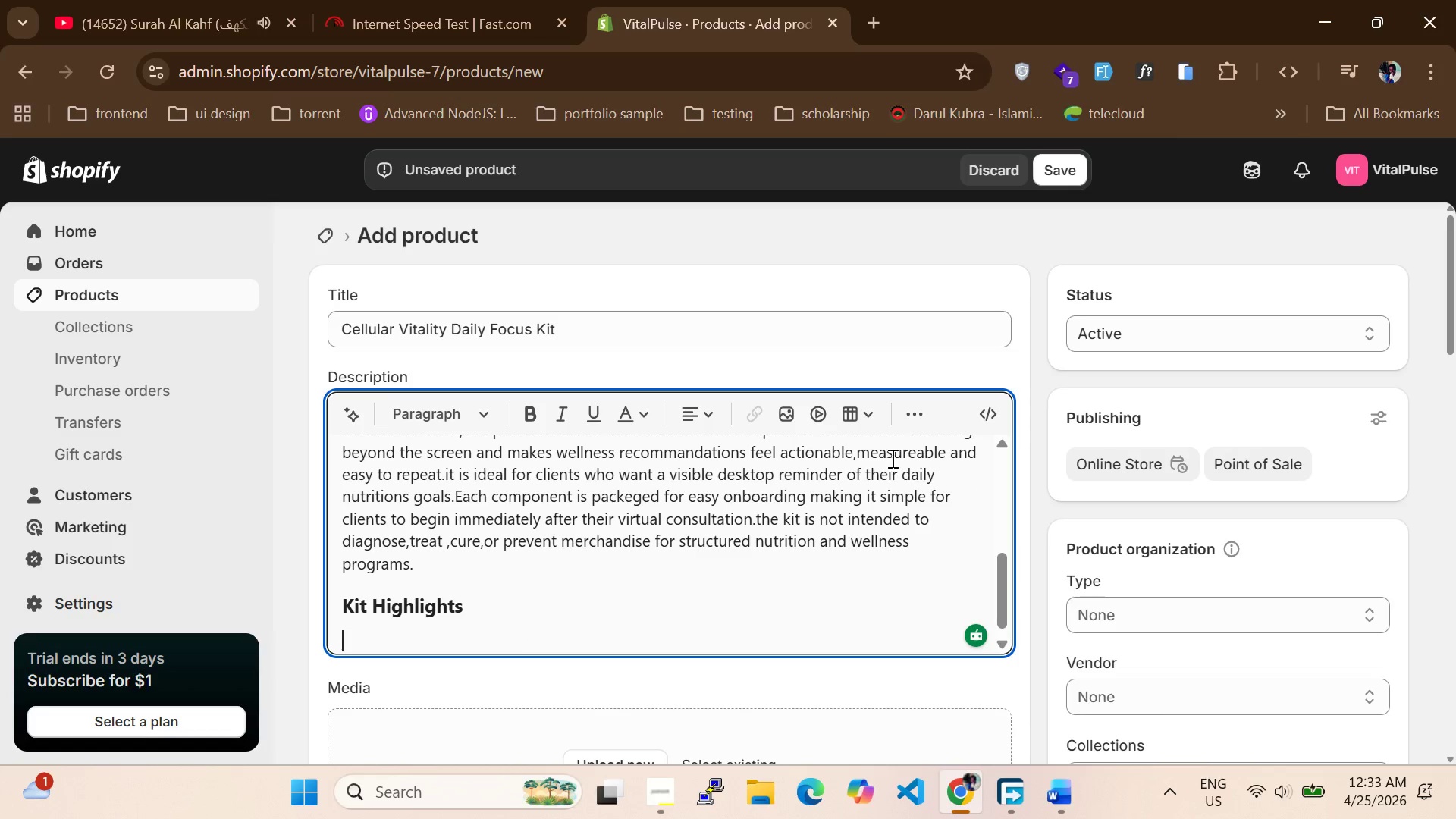 
left_click([913, 424])
 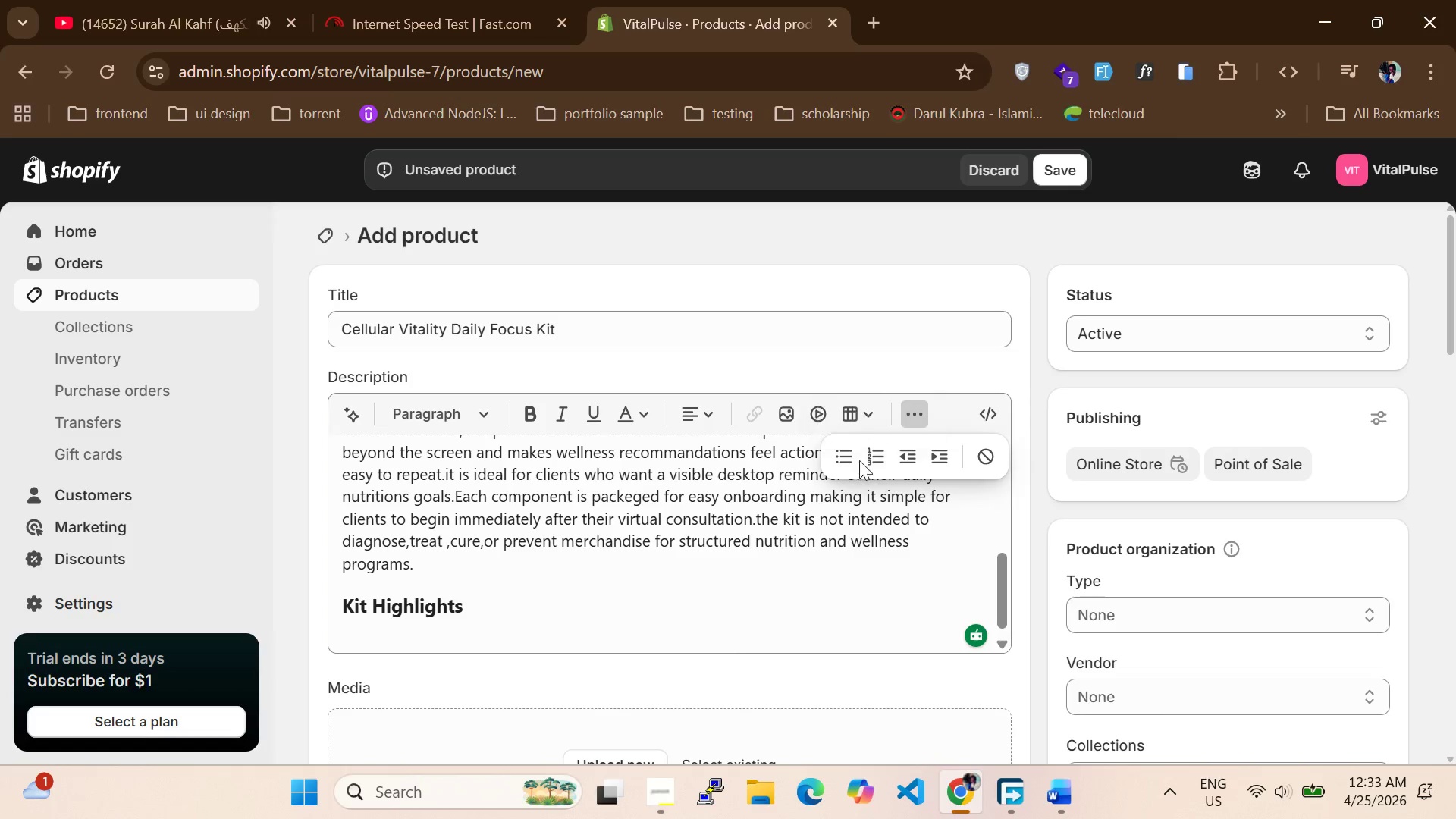 
left_click([851, 458])
 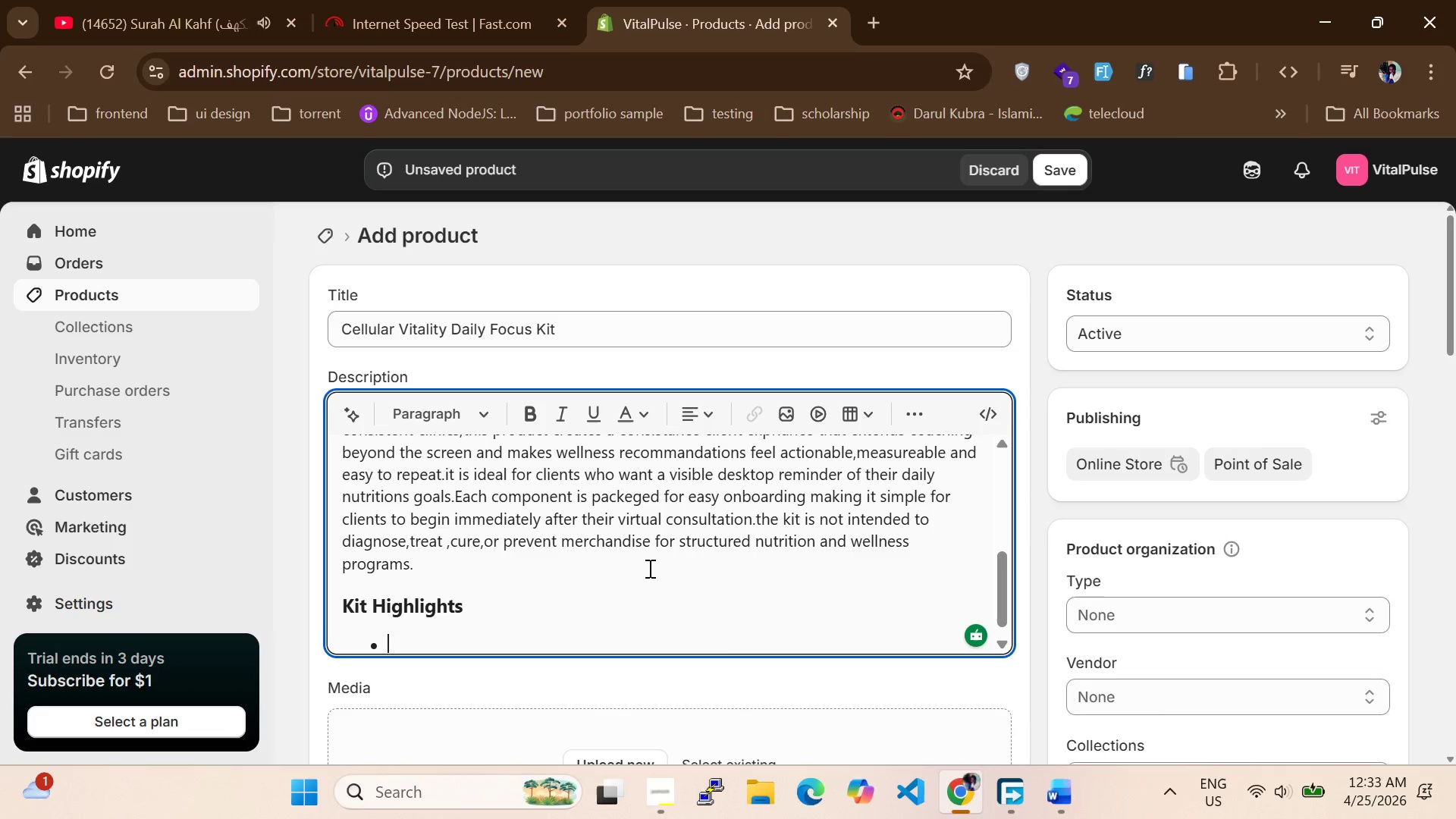 
type(Designed for busy telehealth nutritin clients)
 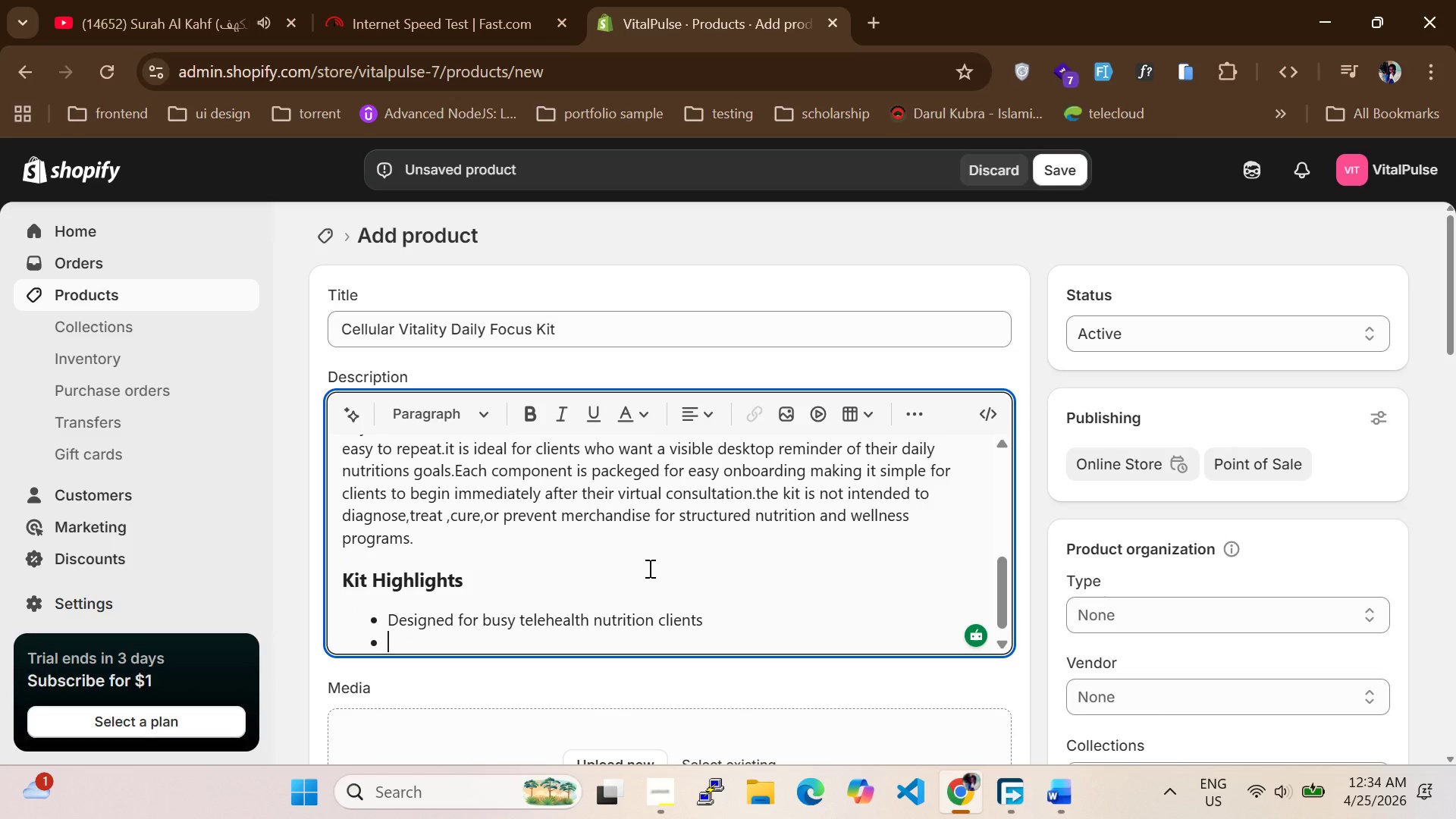 
key(Enter)
 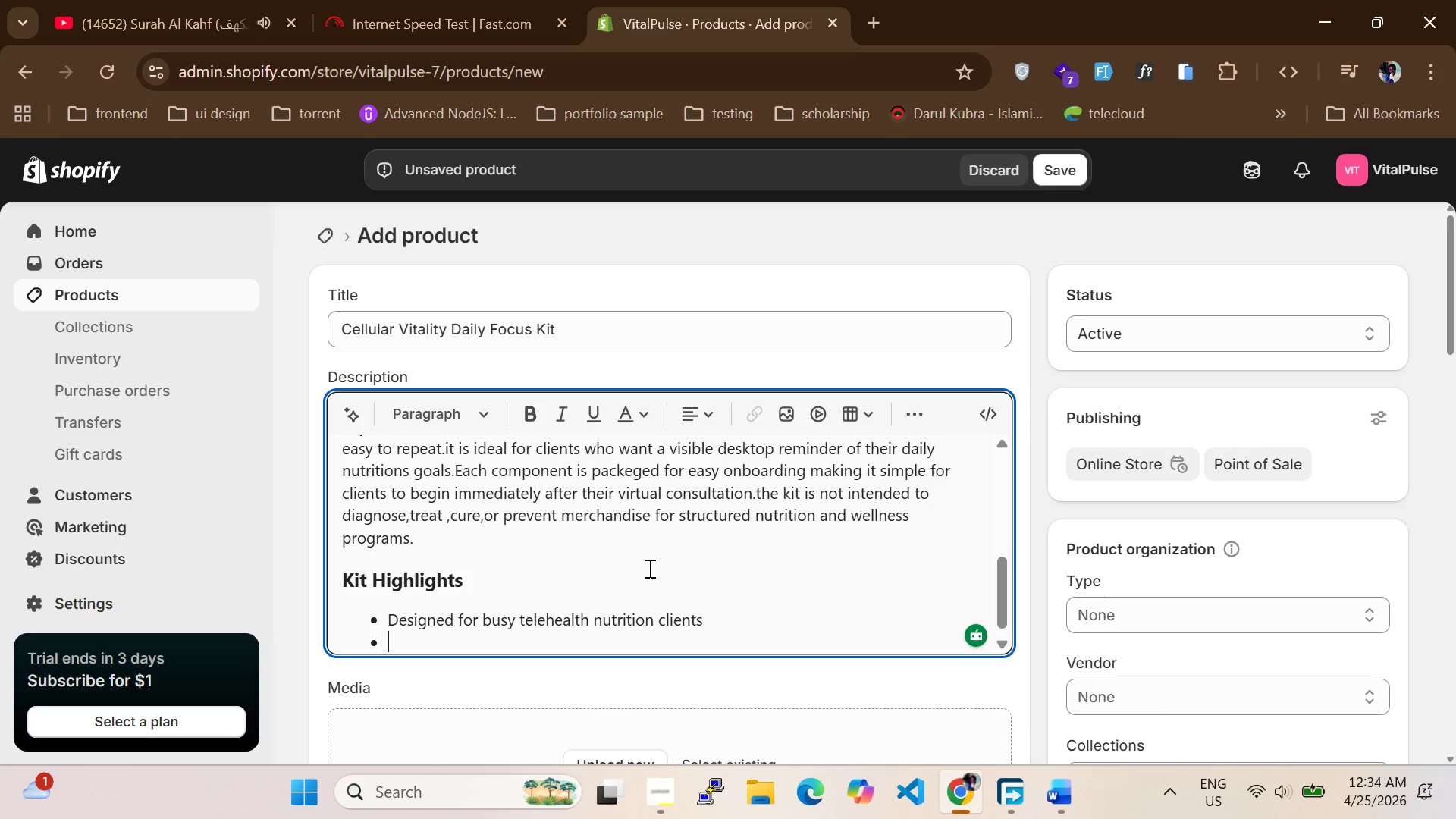 
type(includes planni)
 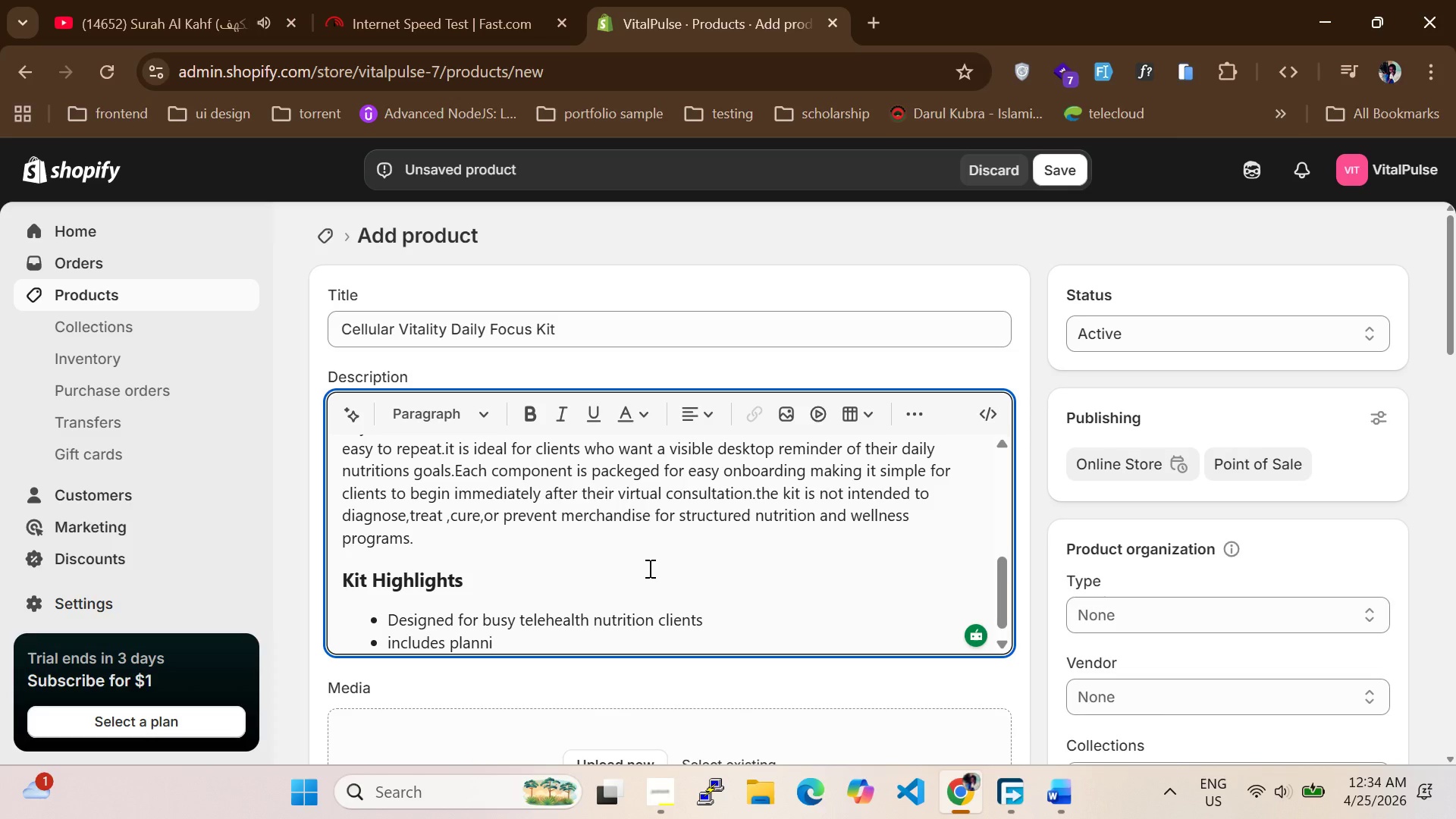 
type(nf)
key(Backspace)
type(g journal,portin containers and supplement packs)
 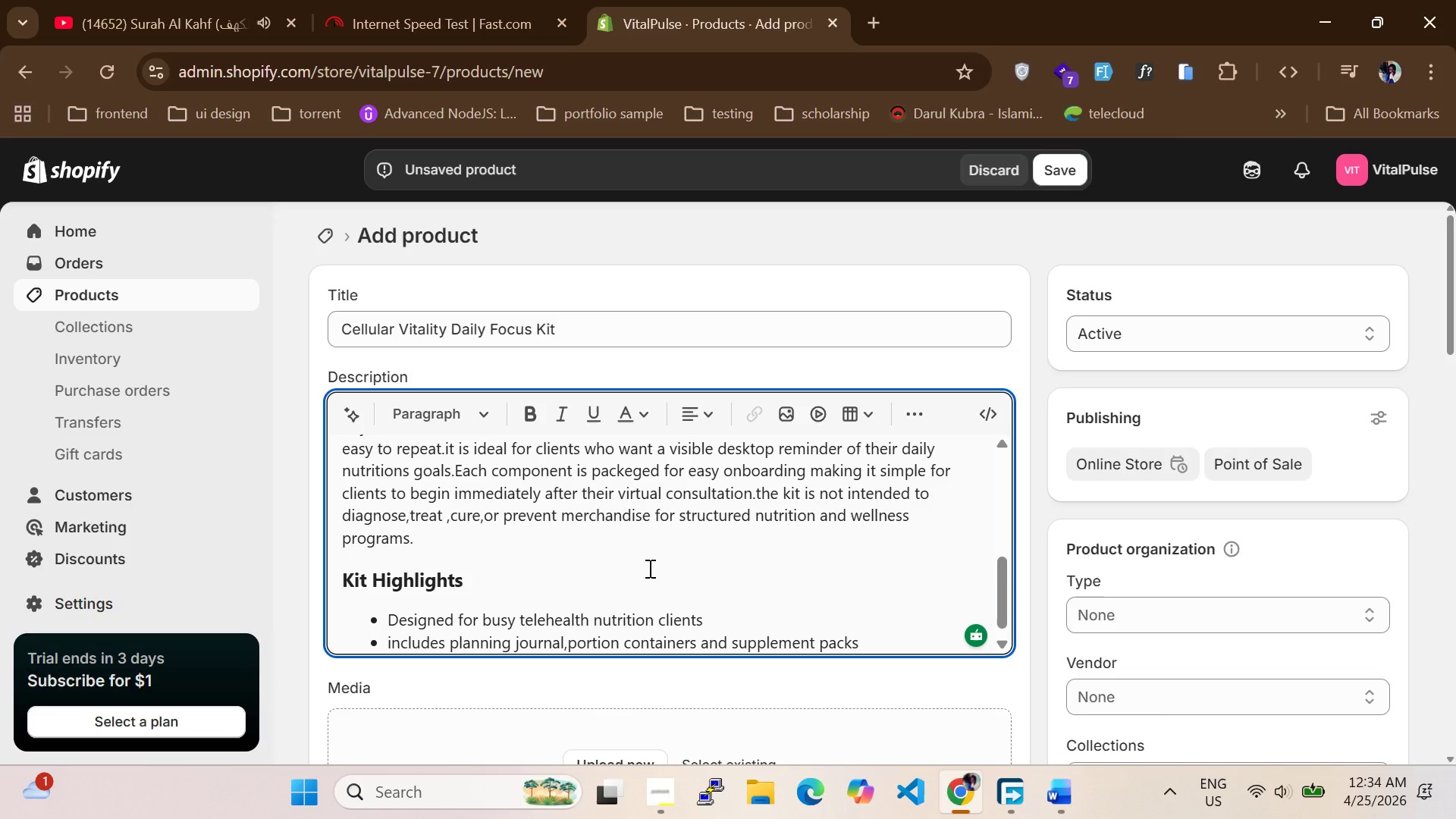 
key(Enter)
 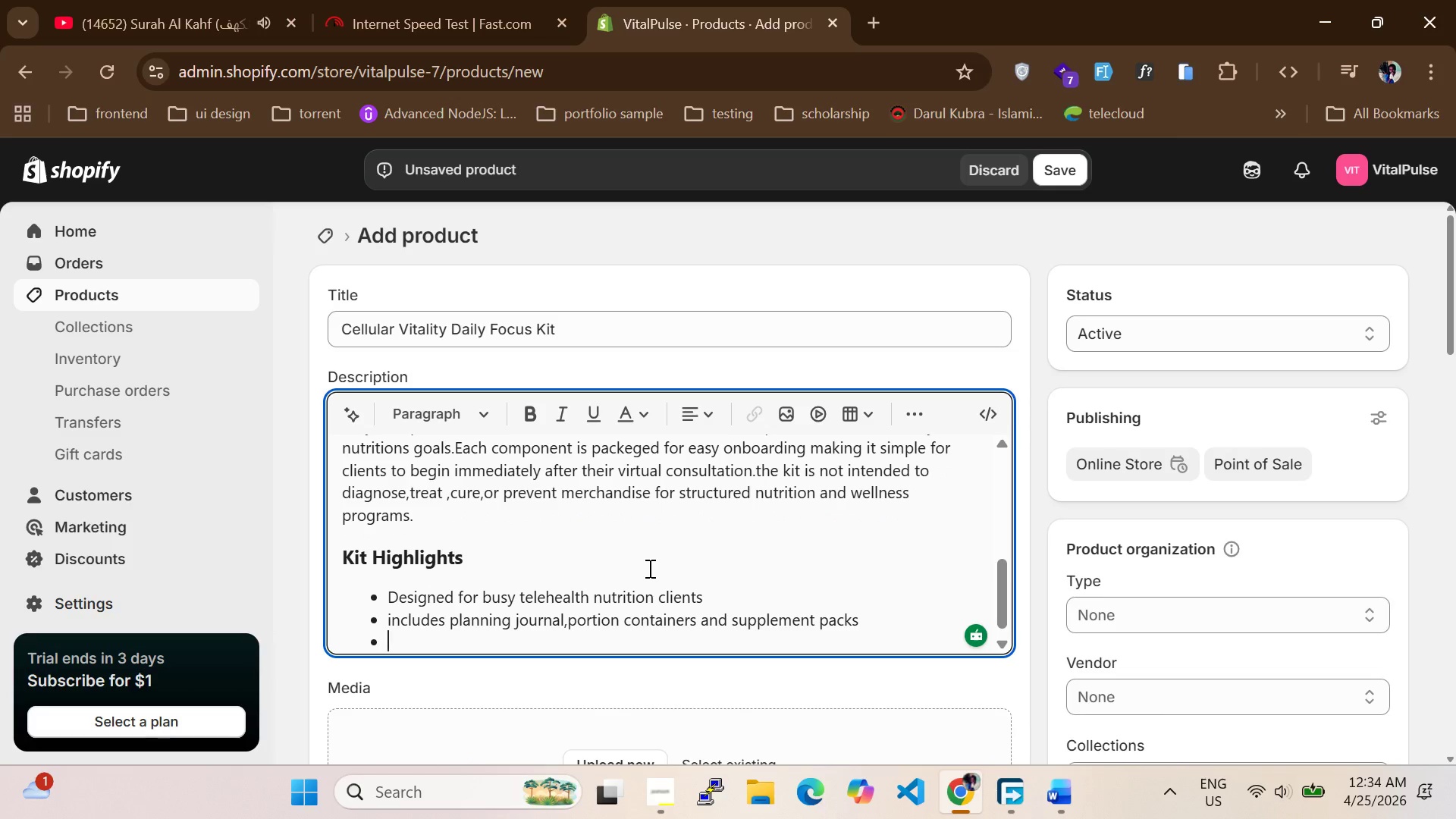 
type(Helps track meals,hydratin and daily focus)
 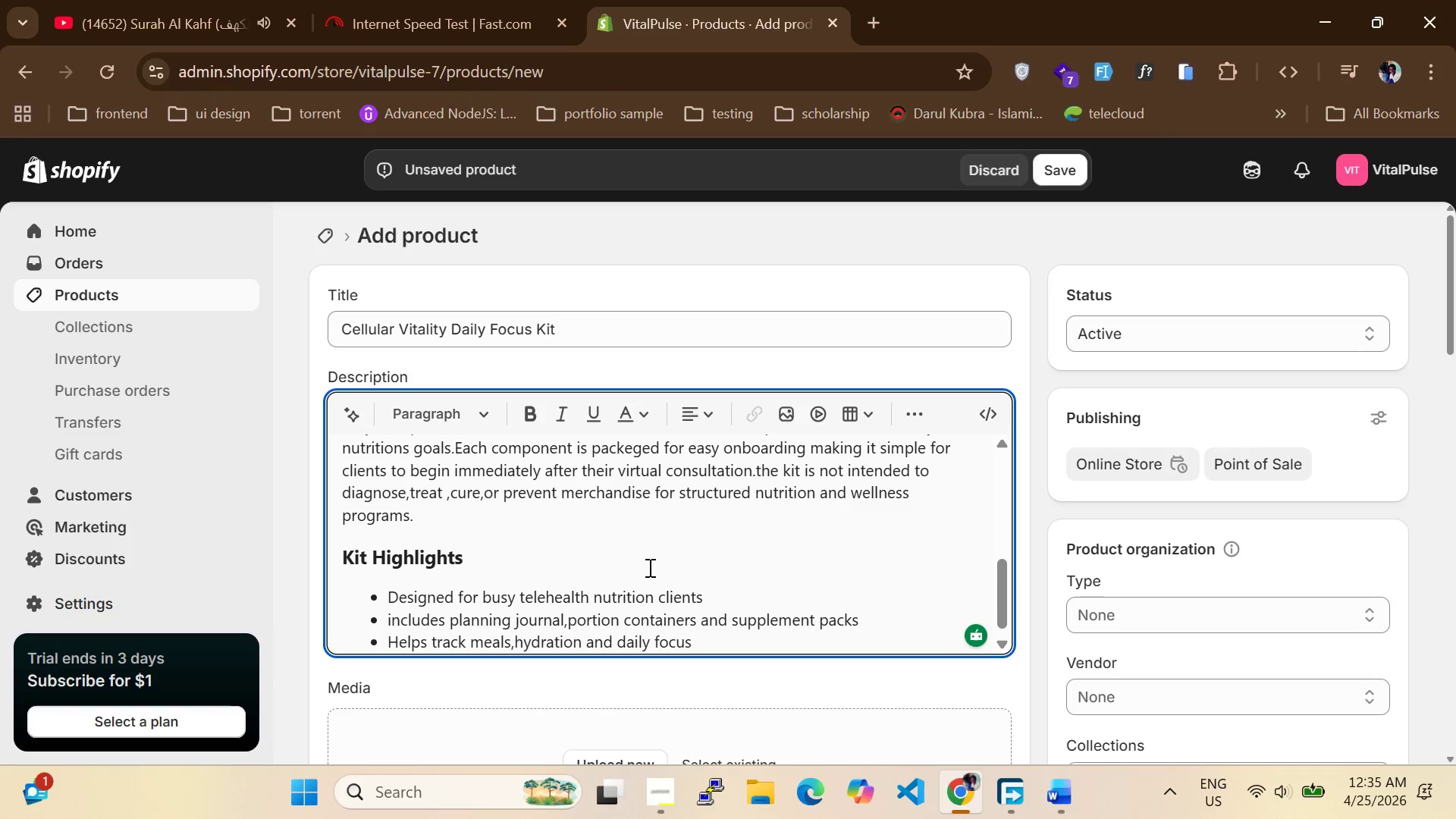 
scroll: coordinate [659, 473], scroll_direction: down, amount: 2.0
 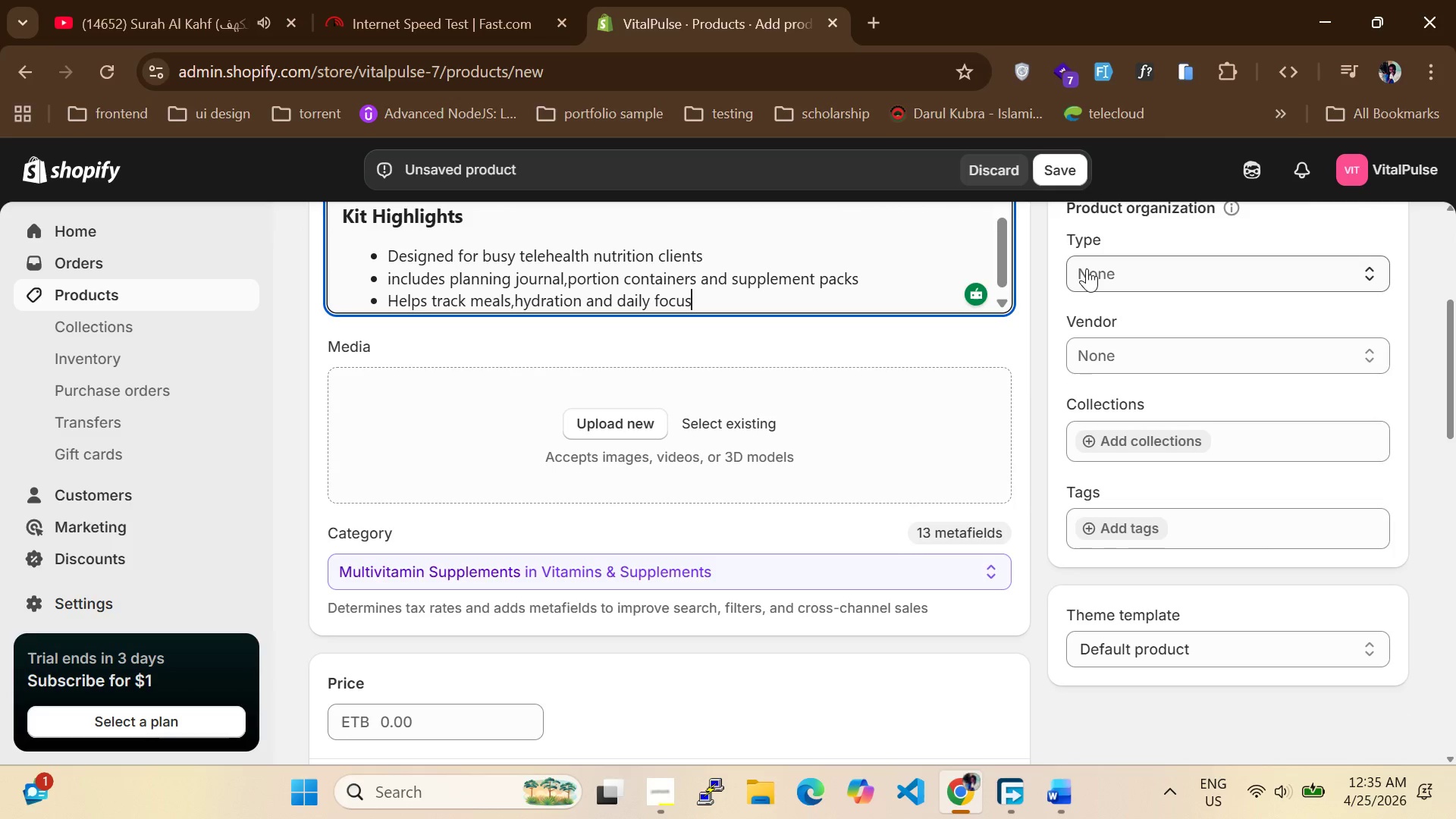 
left_click([1089, 271])
 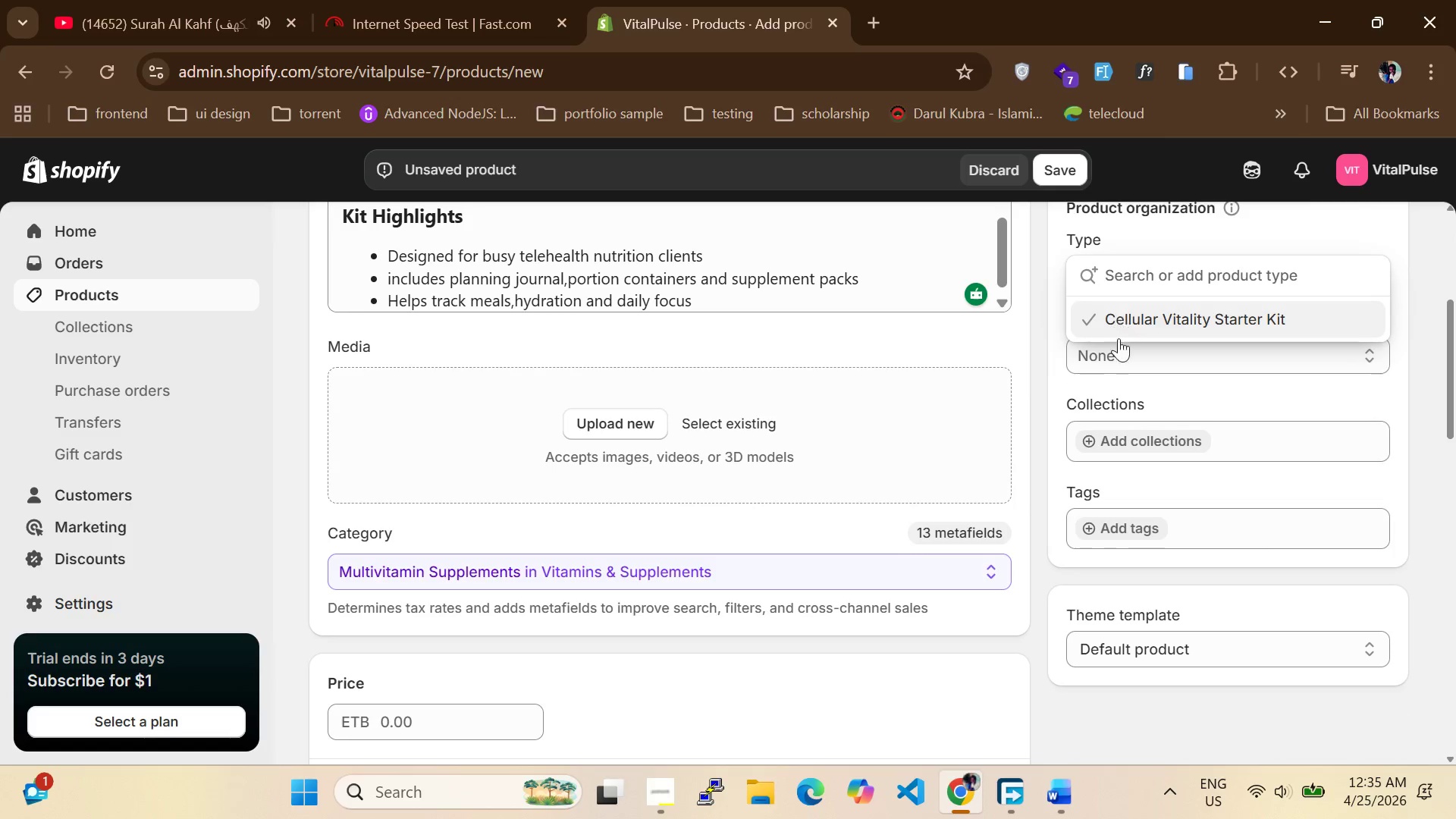 
left_click([1119, 347])
 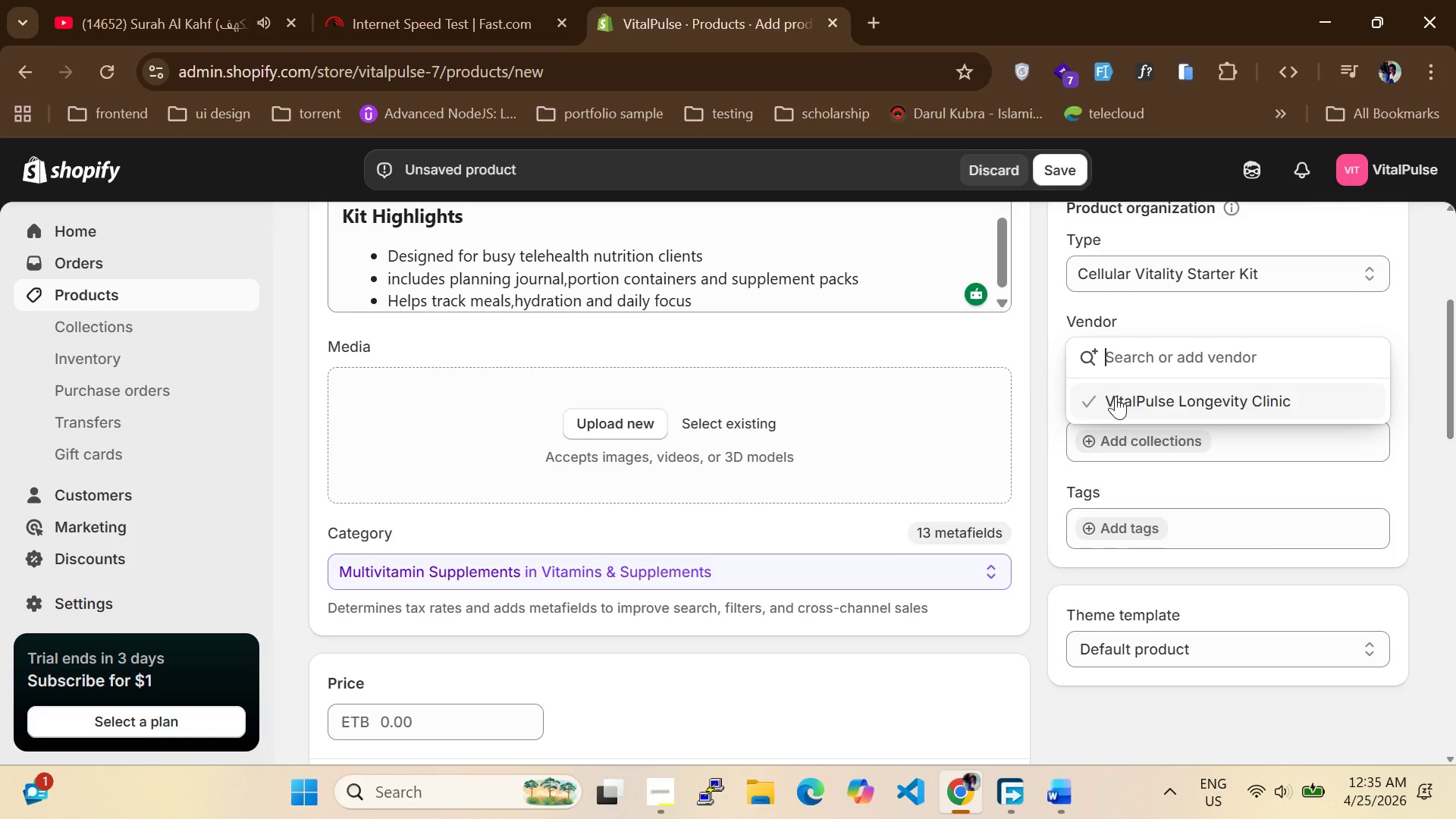 
left_click([1116, 398])
 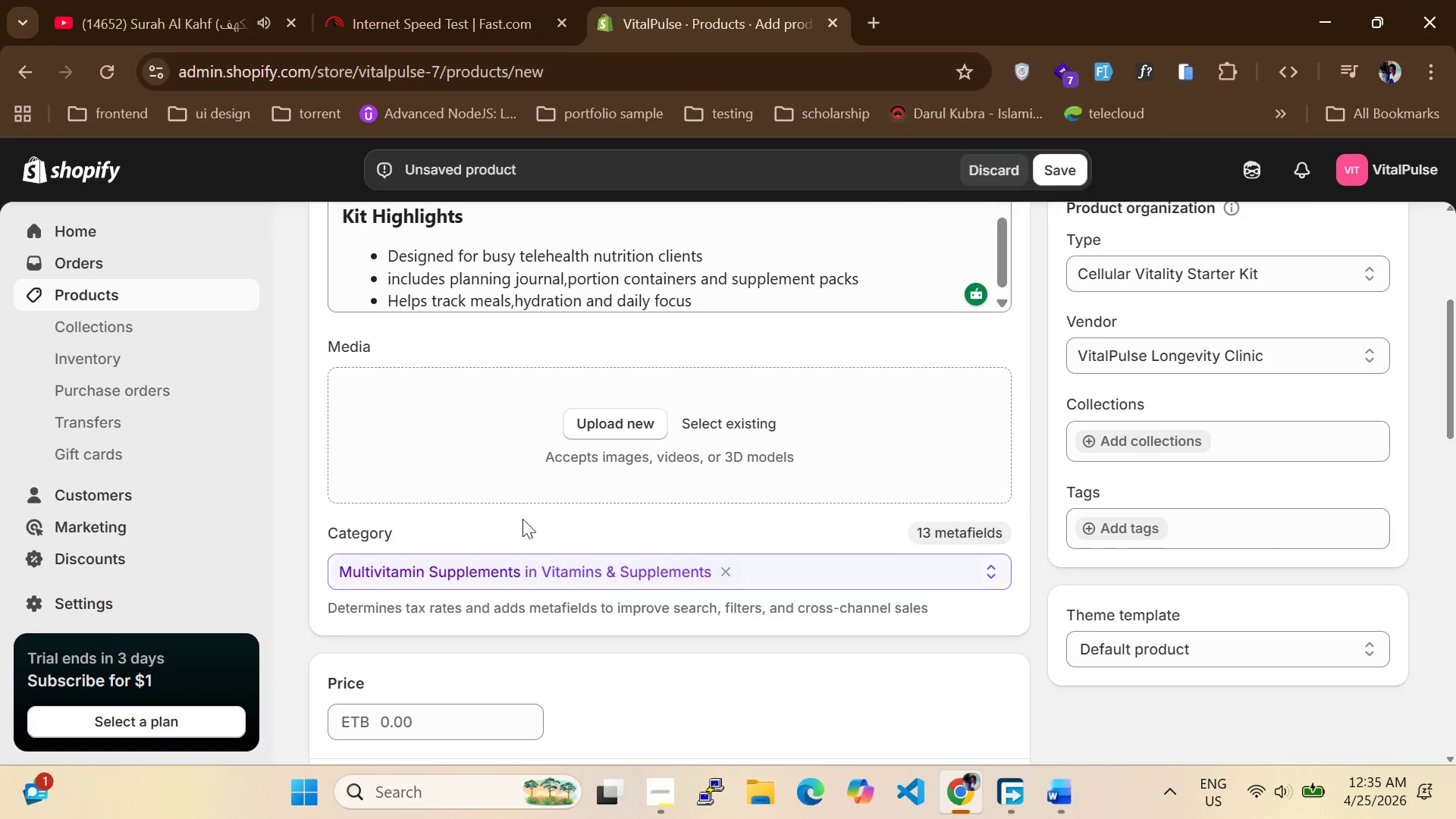 
scroll: coordinate [451, 548], scroll_direction: down, amount: 8.0
 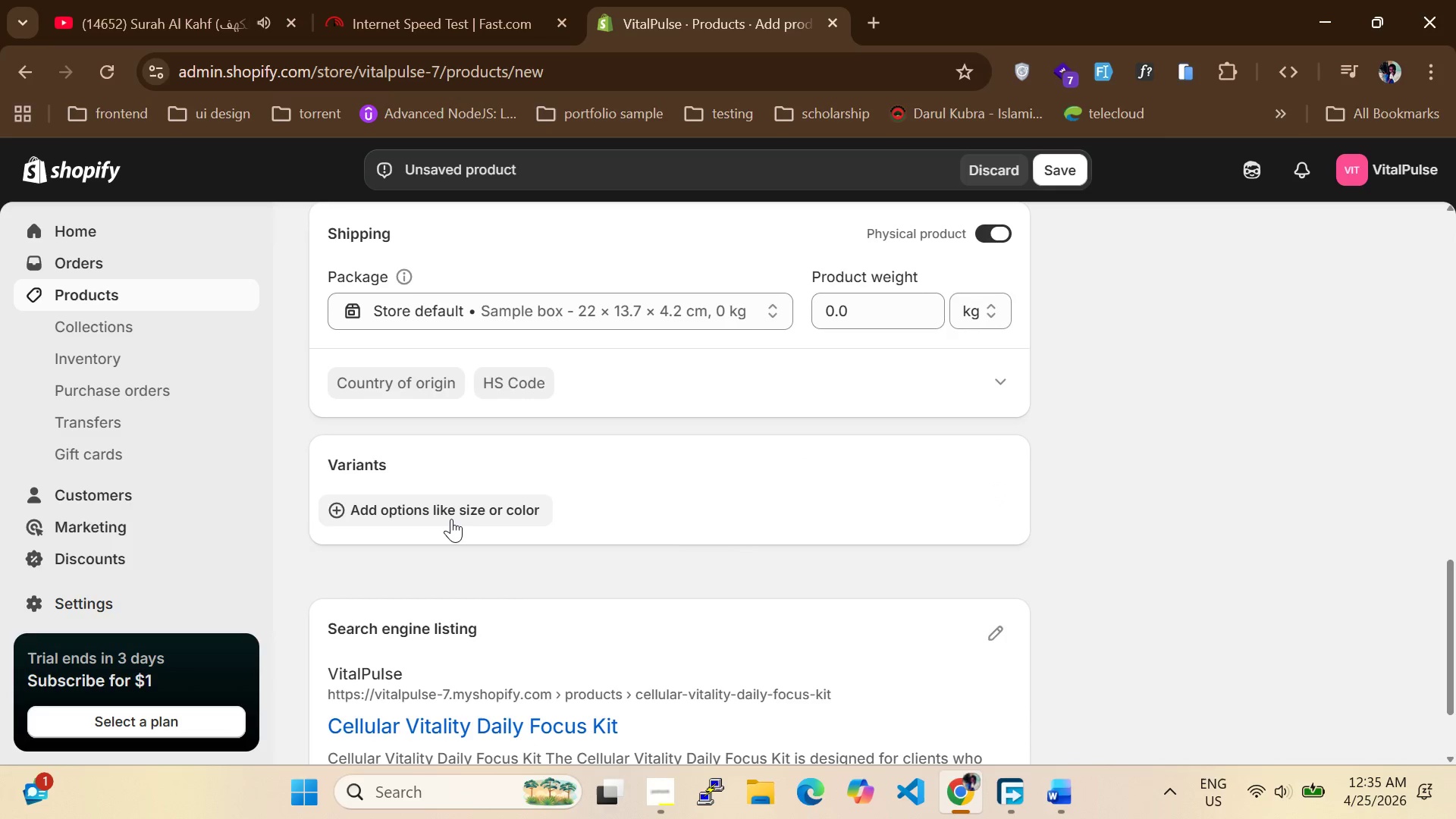 
left_click([451, 519])
 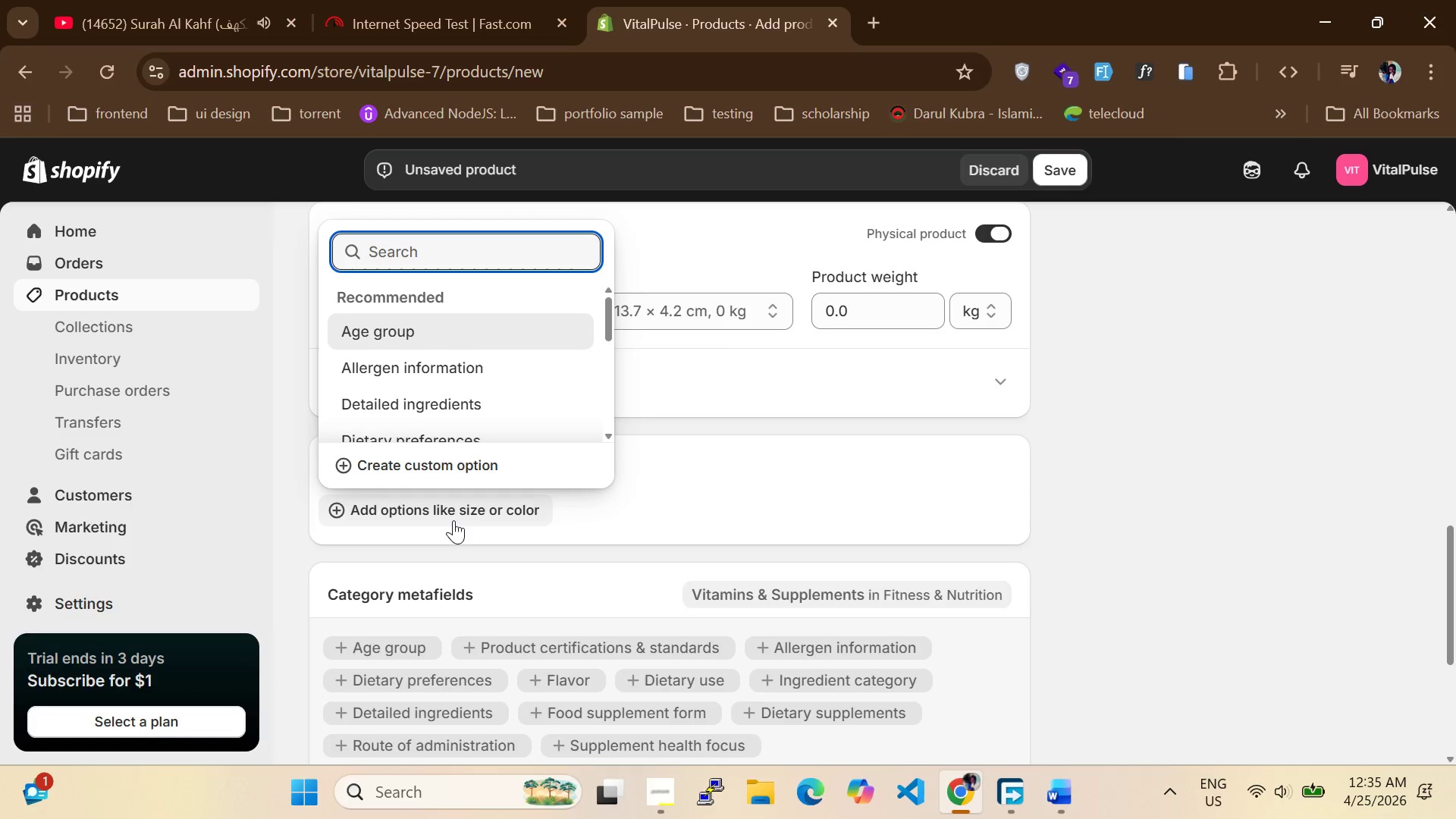 
wait(6.7)
 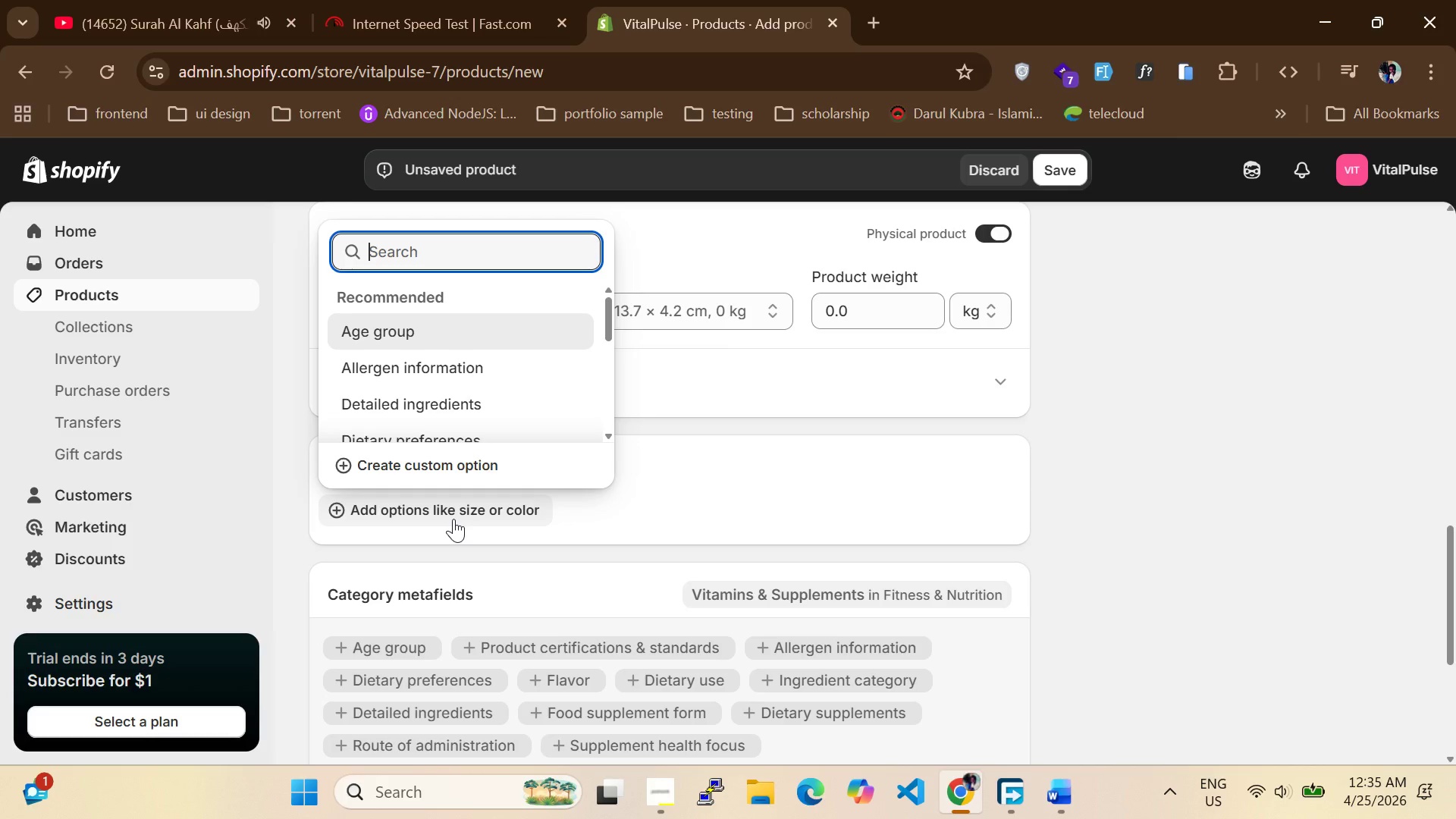 
type(Supply Duration)
 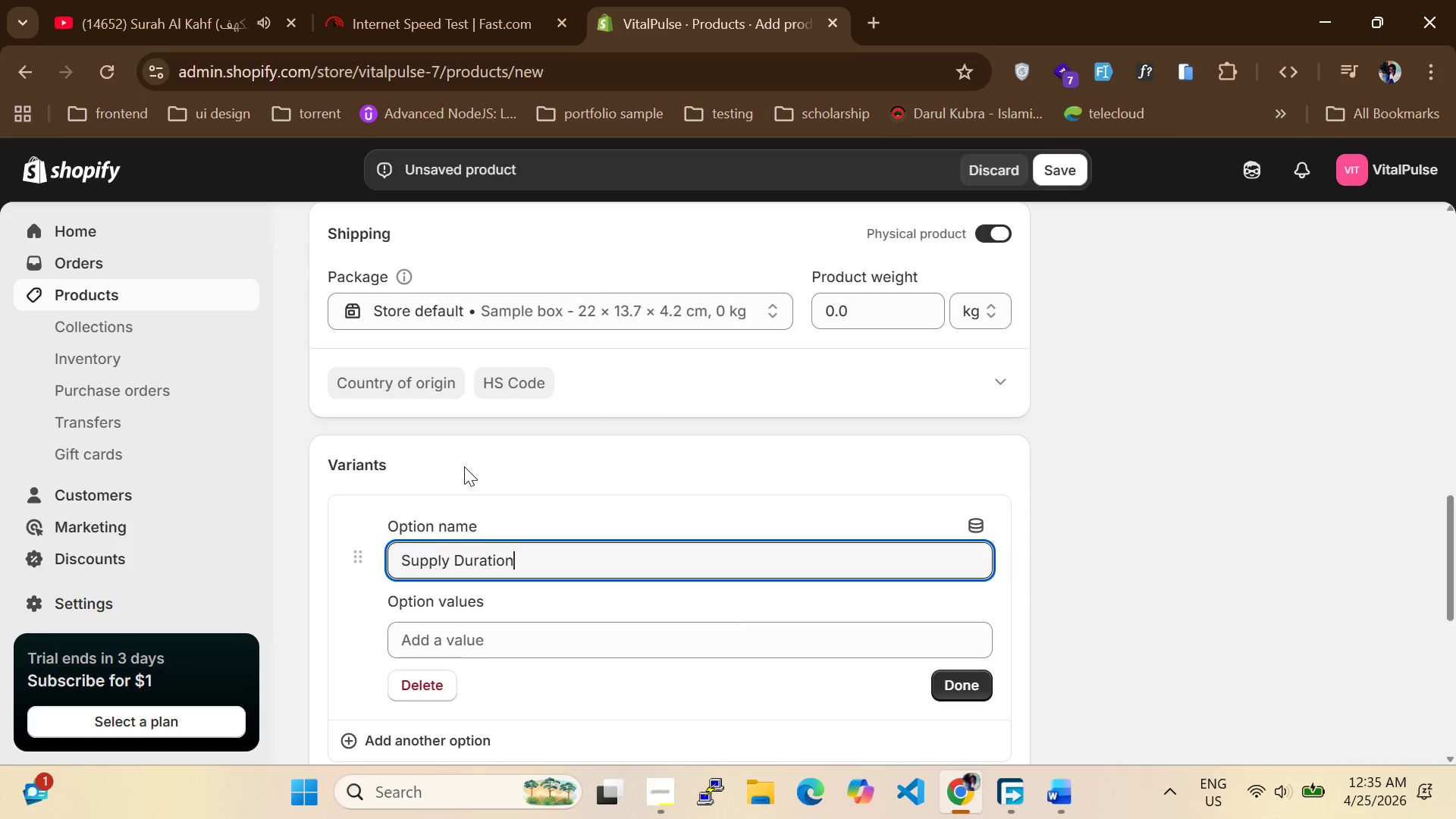 
scroll: coordinate [462, 487], scroll_direction: down, amount: 2.0
 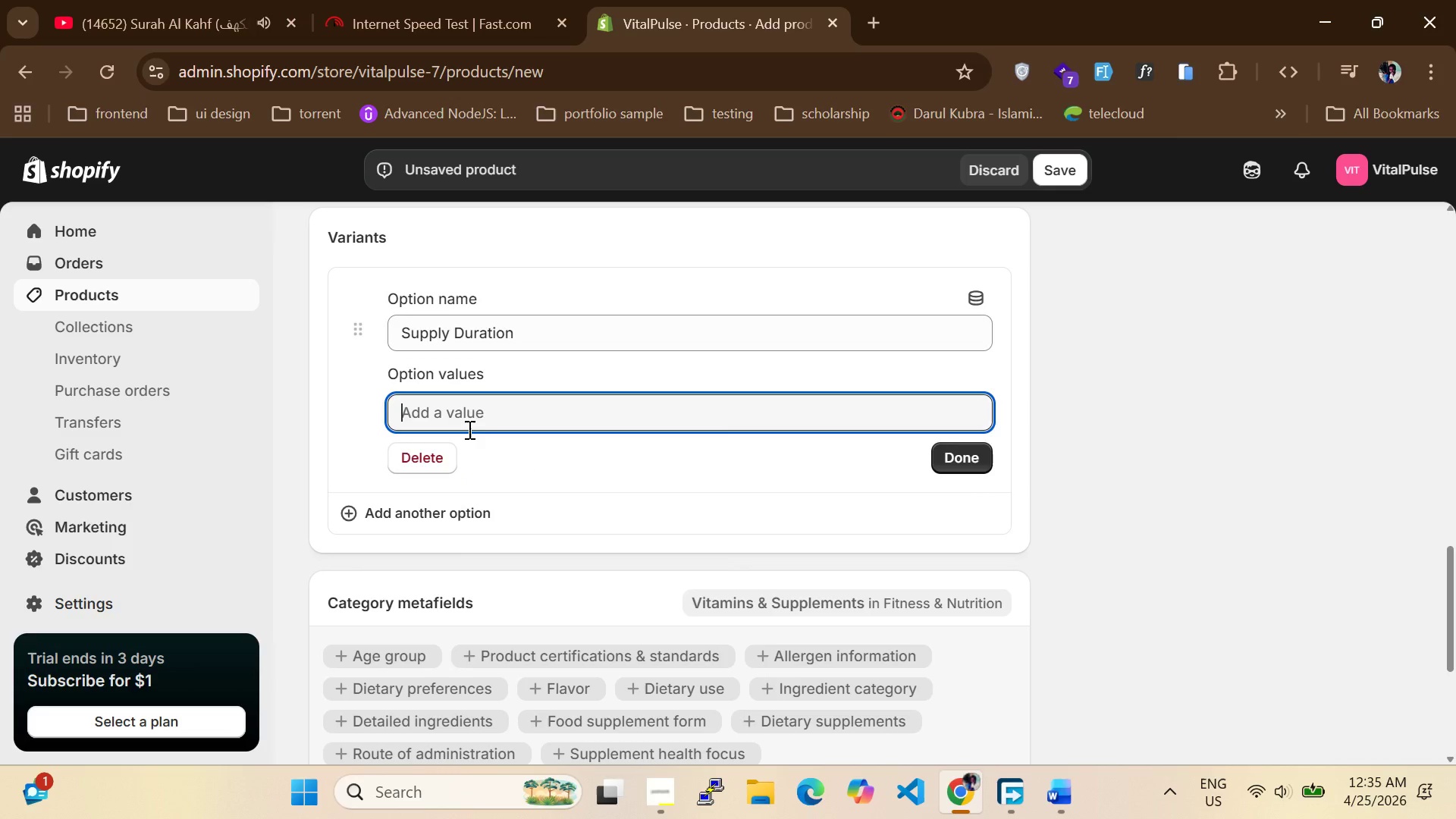 
type(1-Month Supply)
 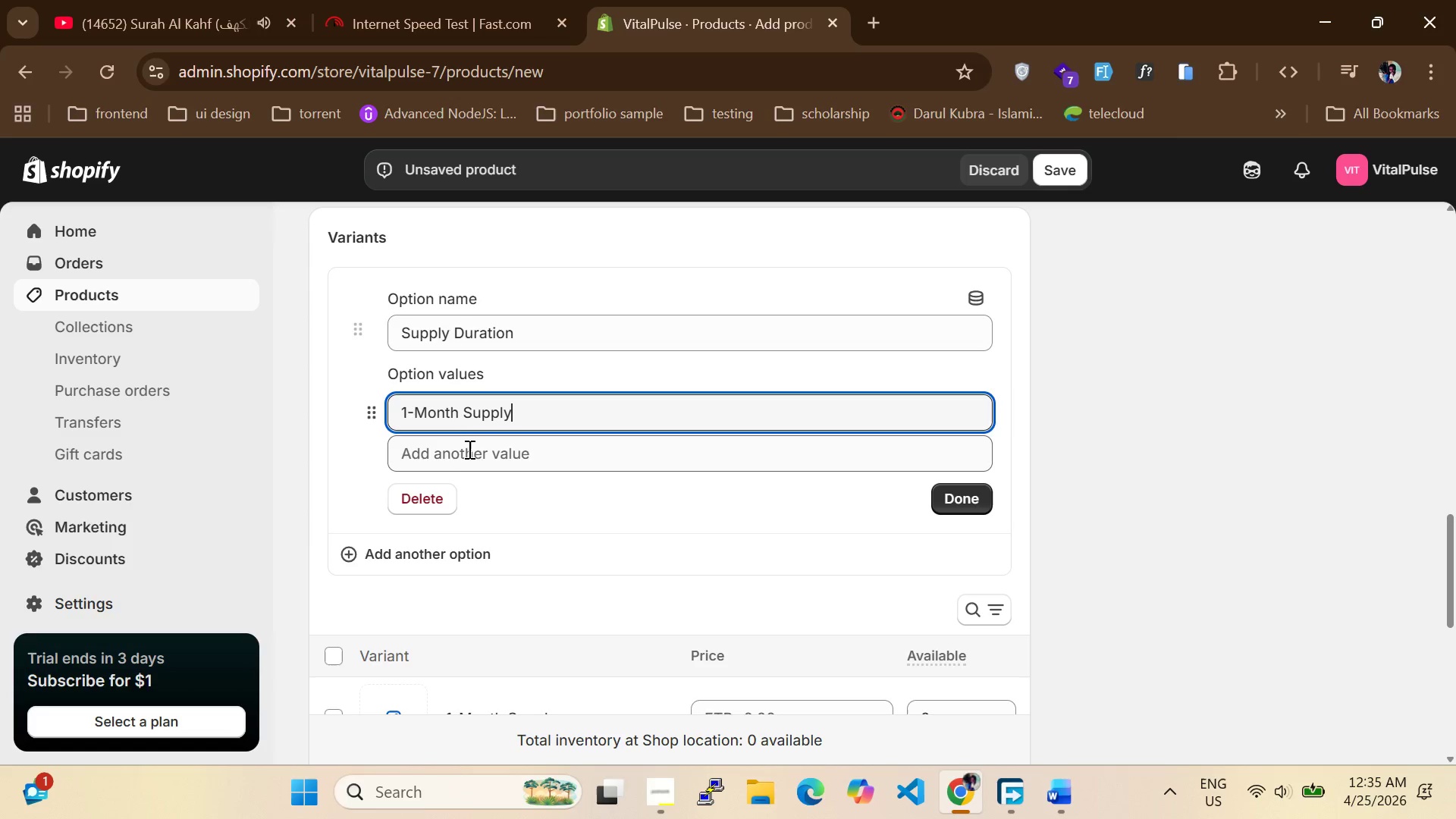 
left_click_drag(start_coordinate=[513, 411], to_coordinate=[159, 341])
 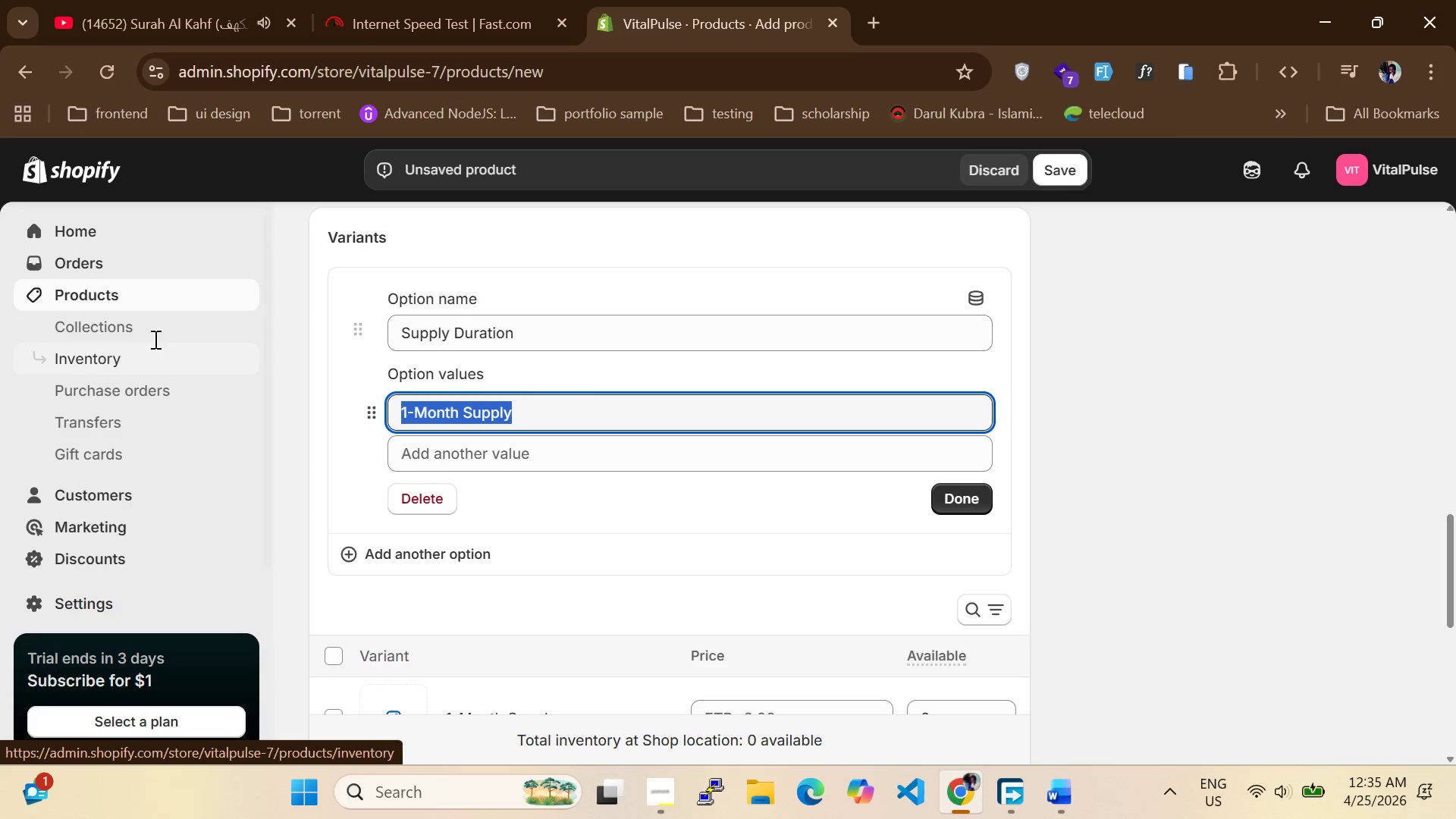 
key(Control+C)
 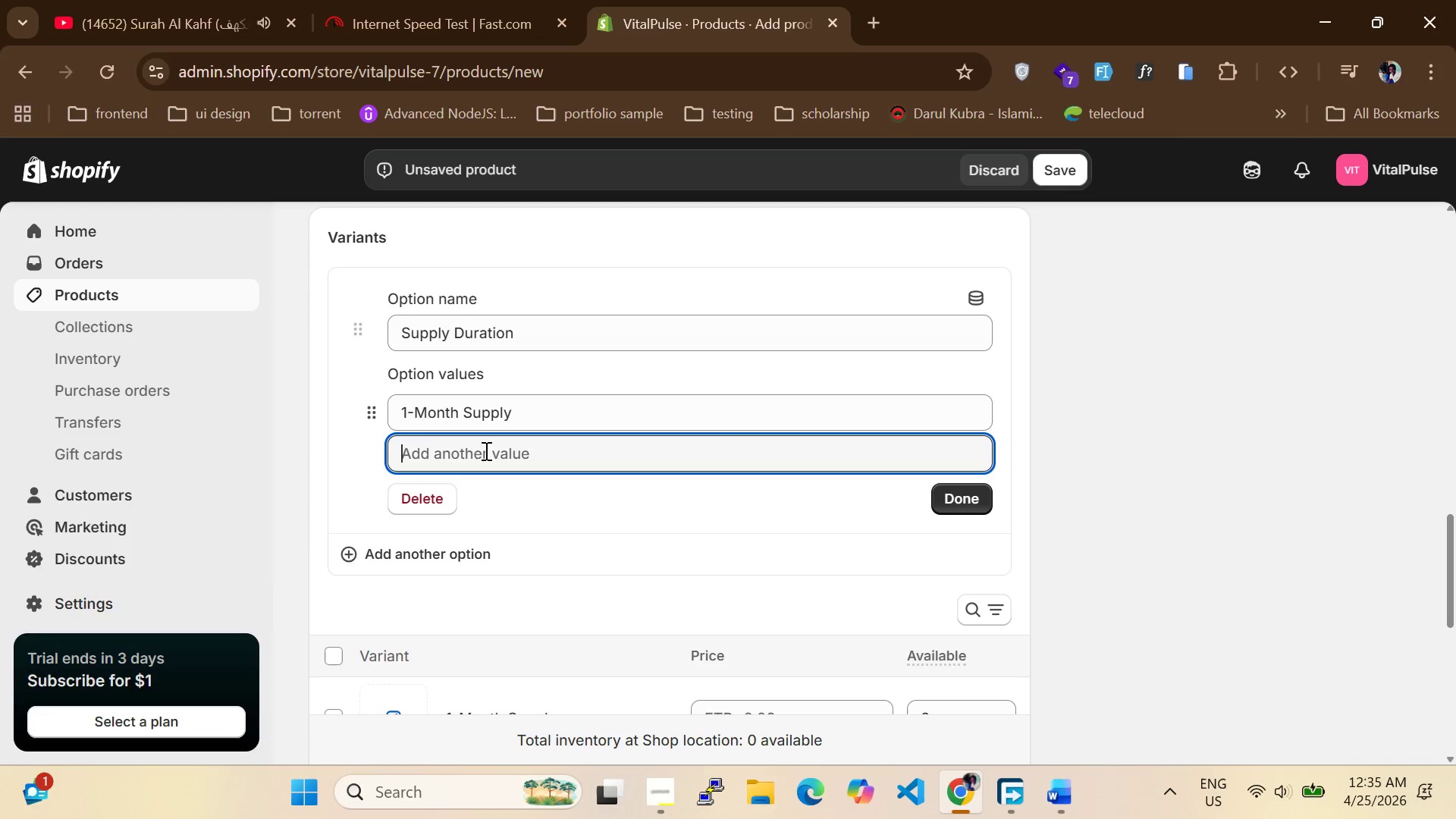 
key(Control+V)
 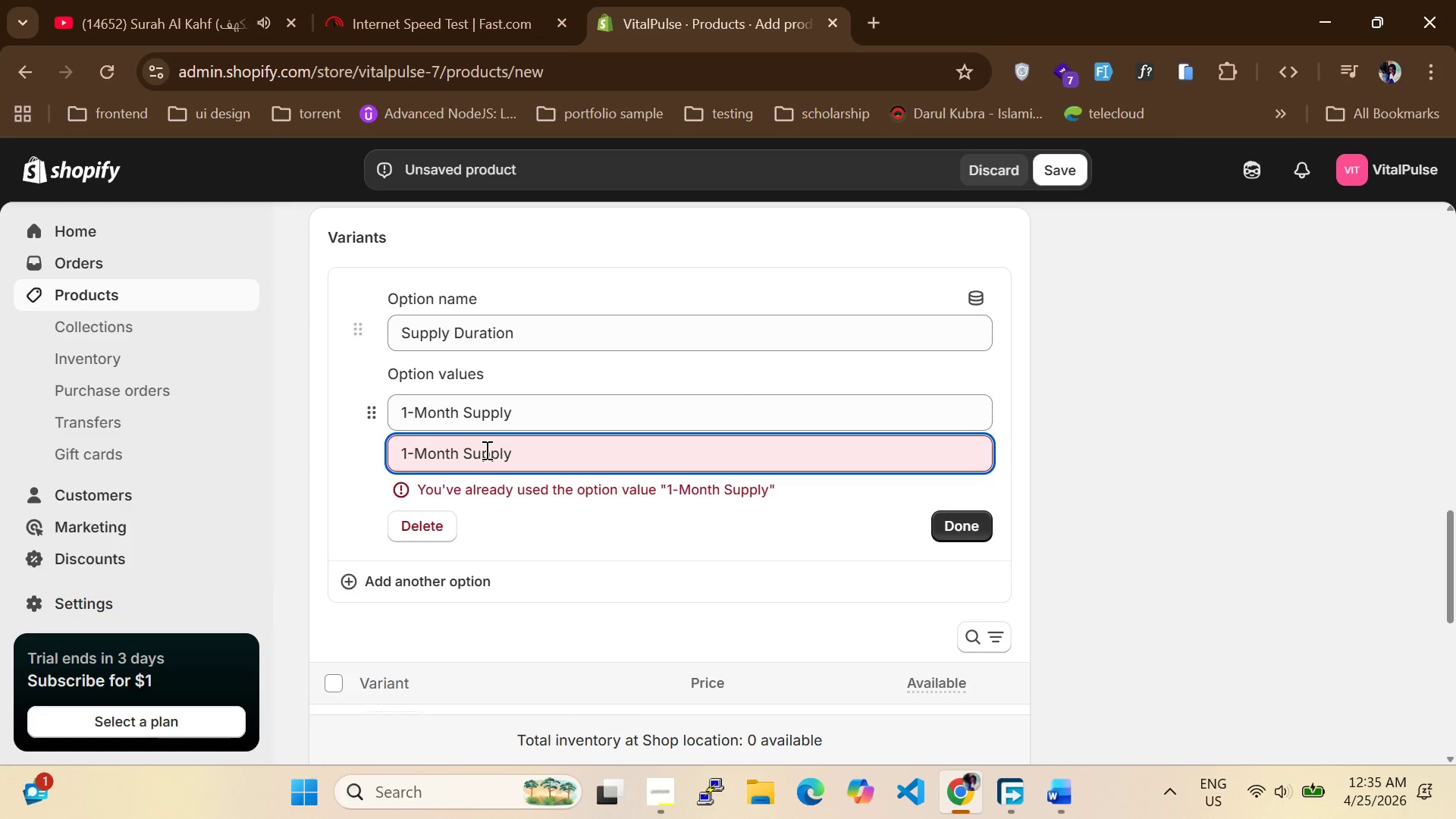 
hold_key(key=ArrowLeft, duration=1.22)
 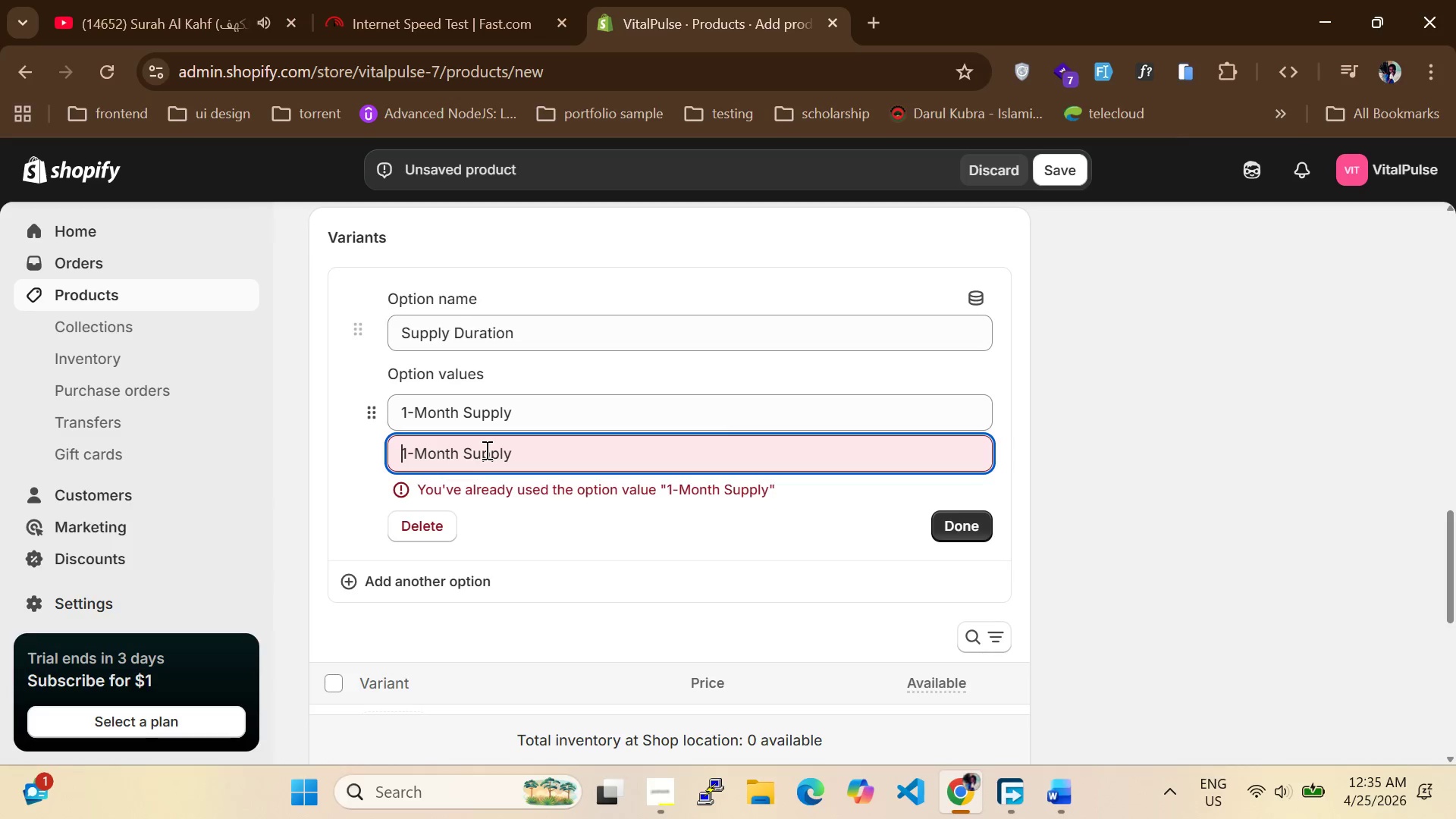 
key(ArrowRight)
 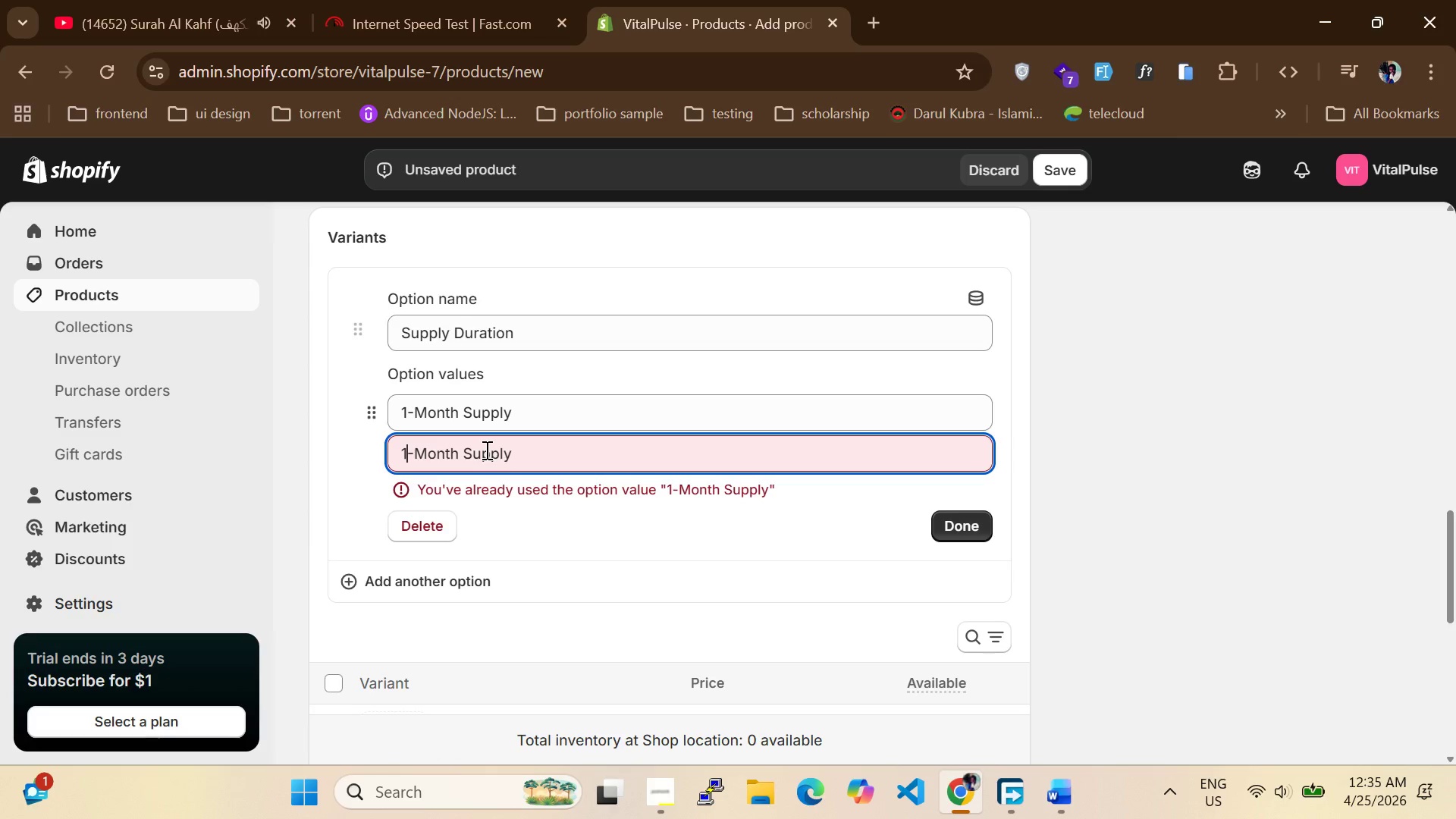 
key(Backspace)
 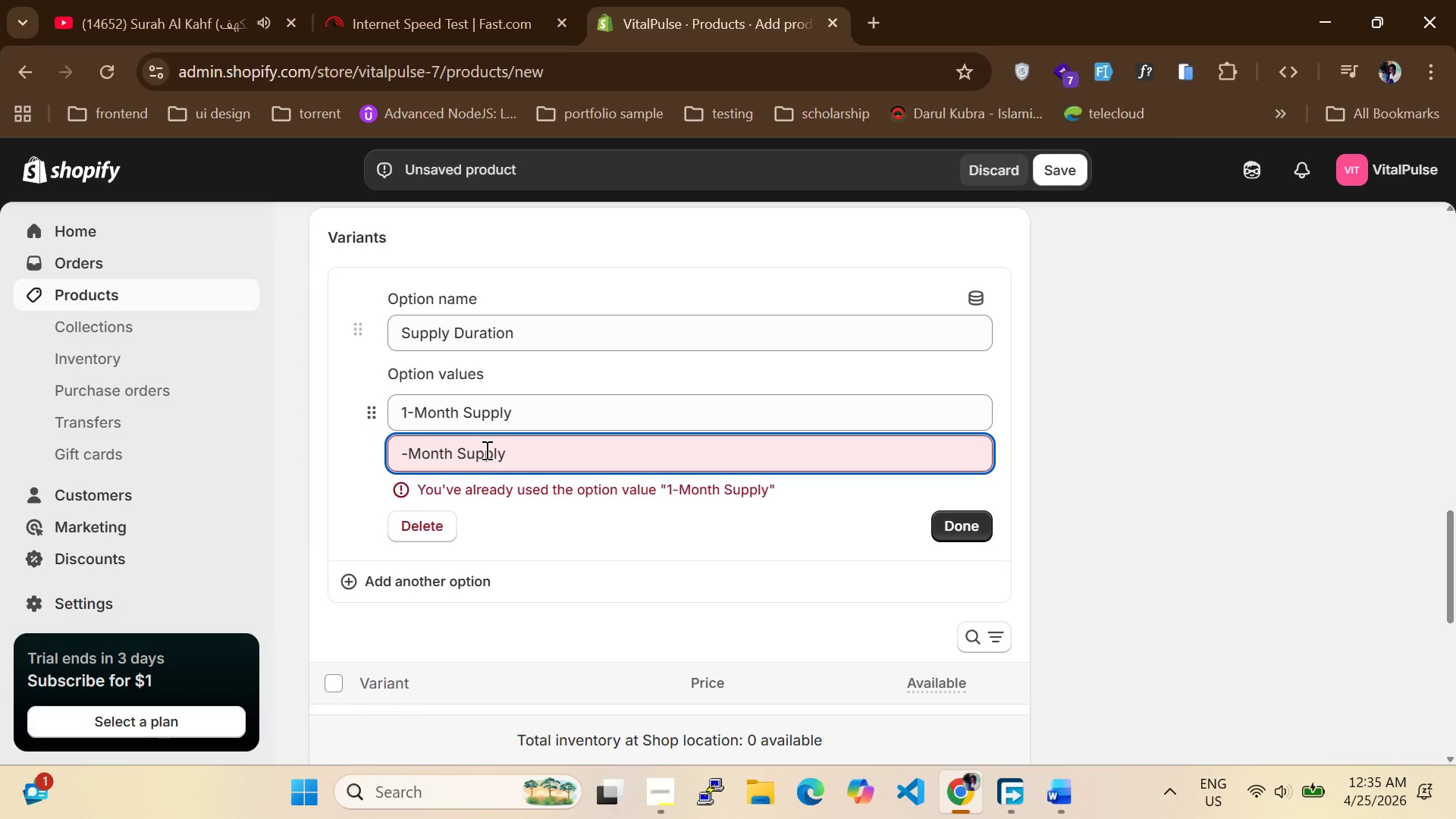 
key(3)
 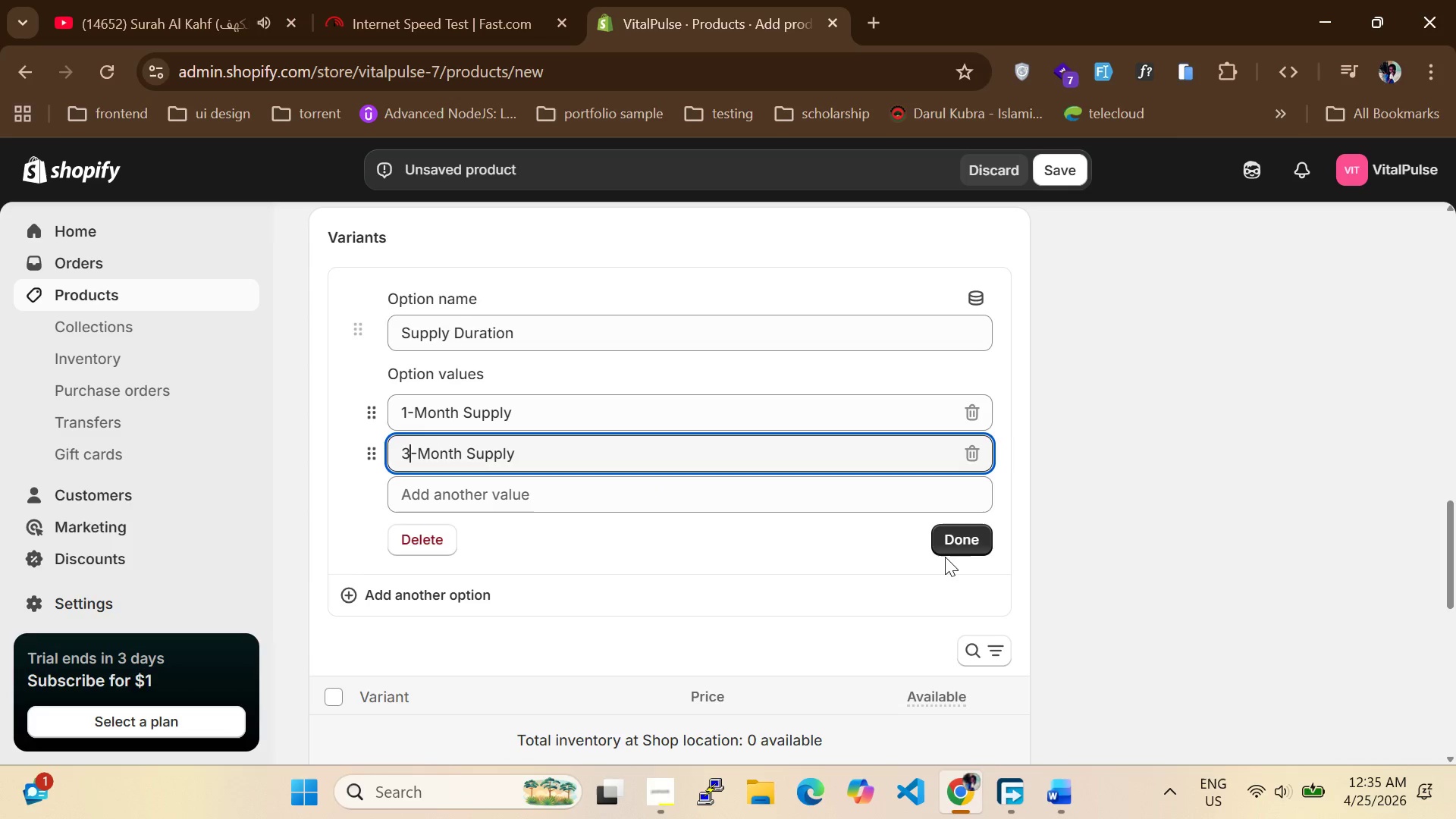 
left_click([966, 549])
 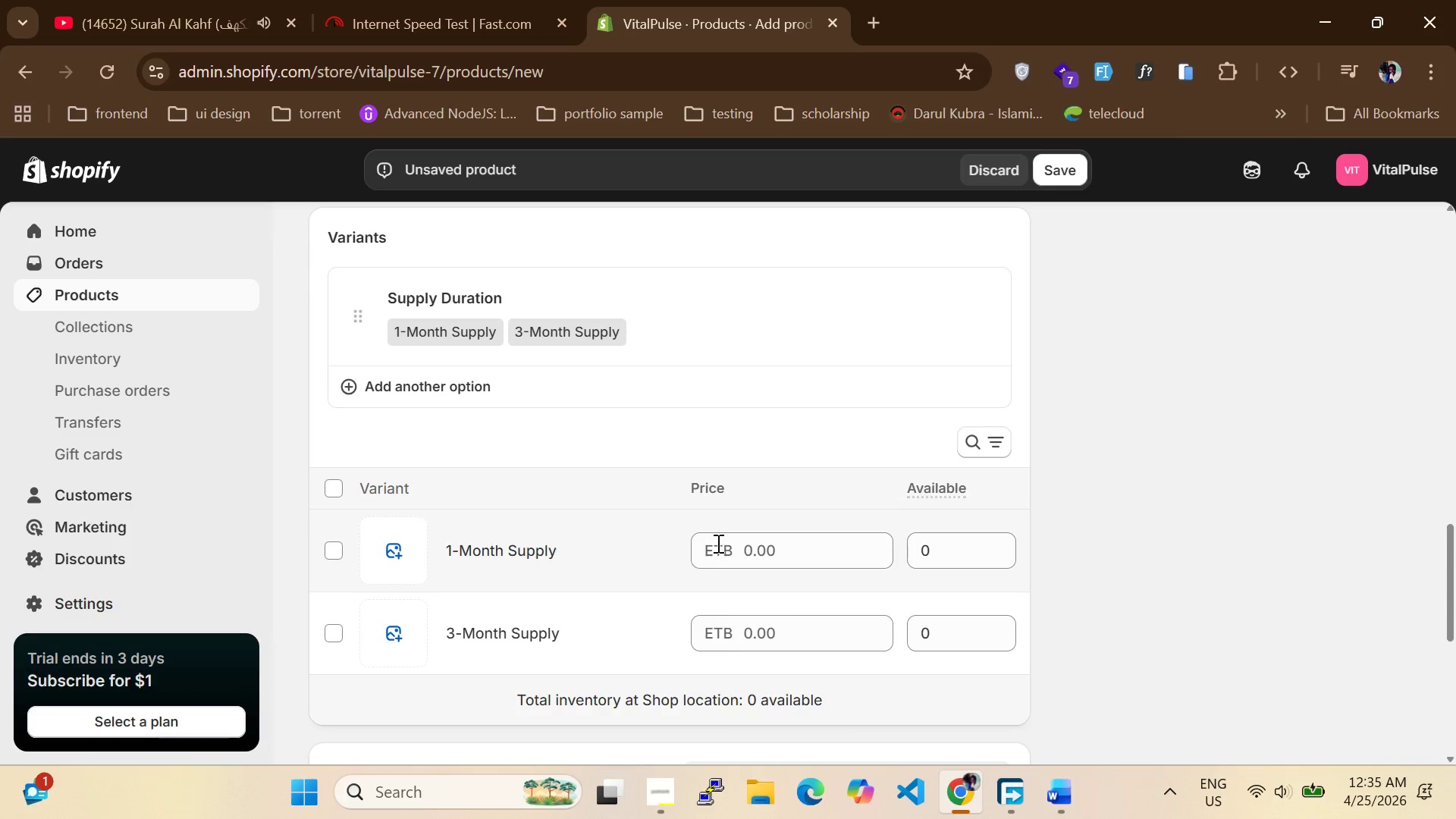 
left_click([761, 553])
 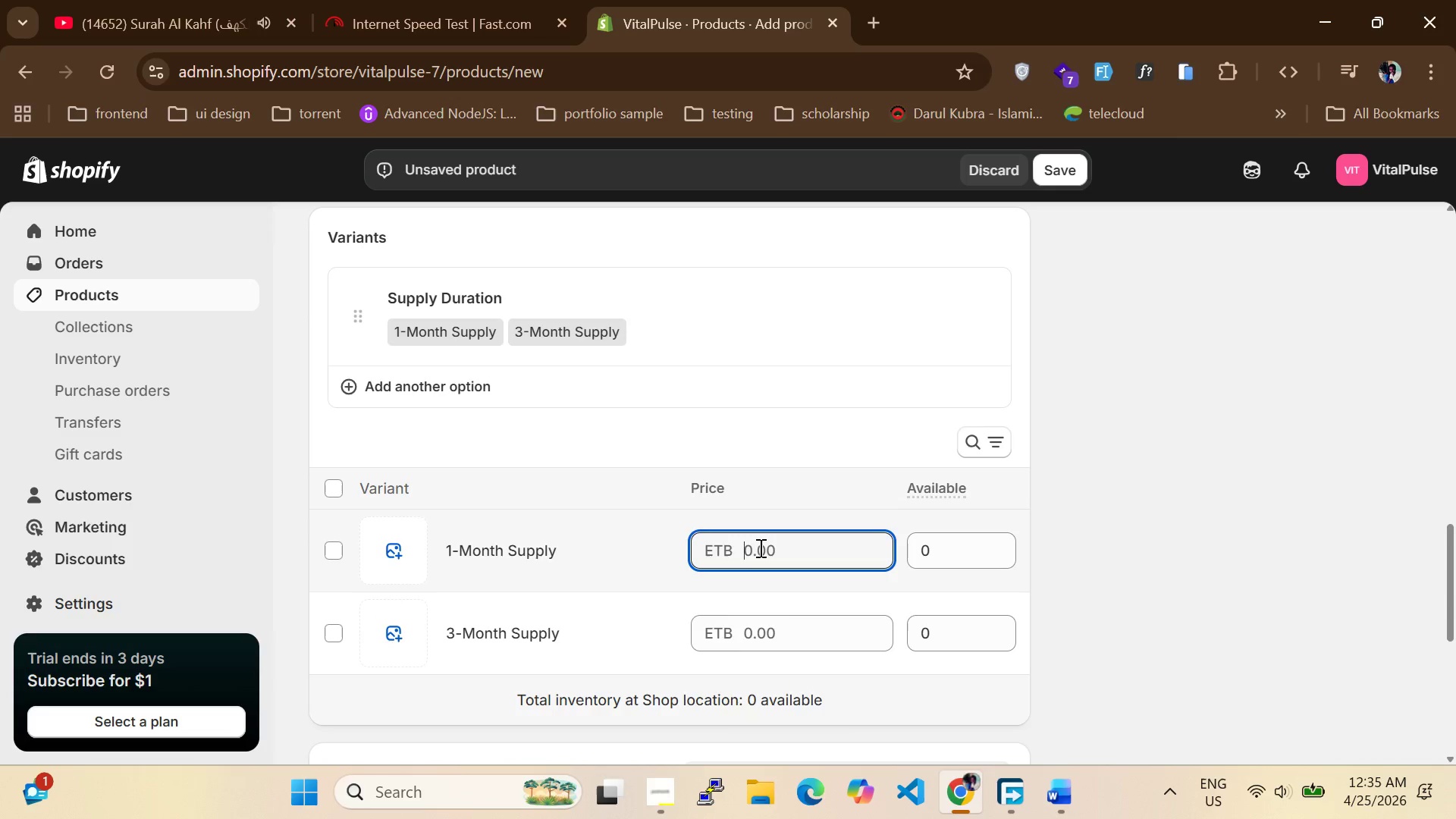 
type(89)
 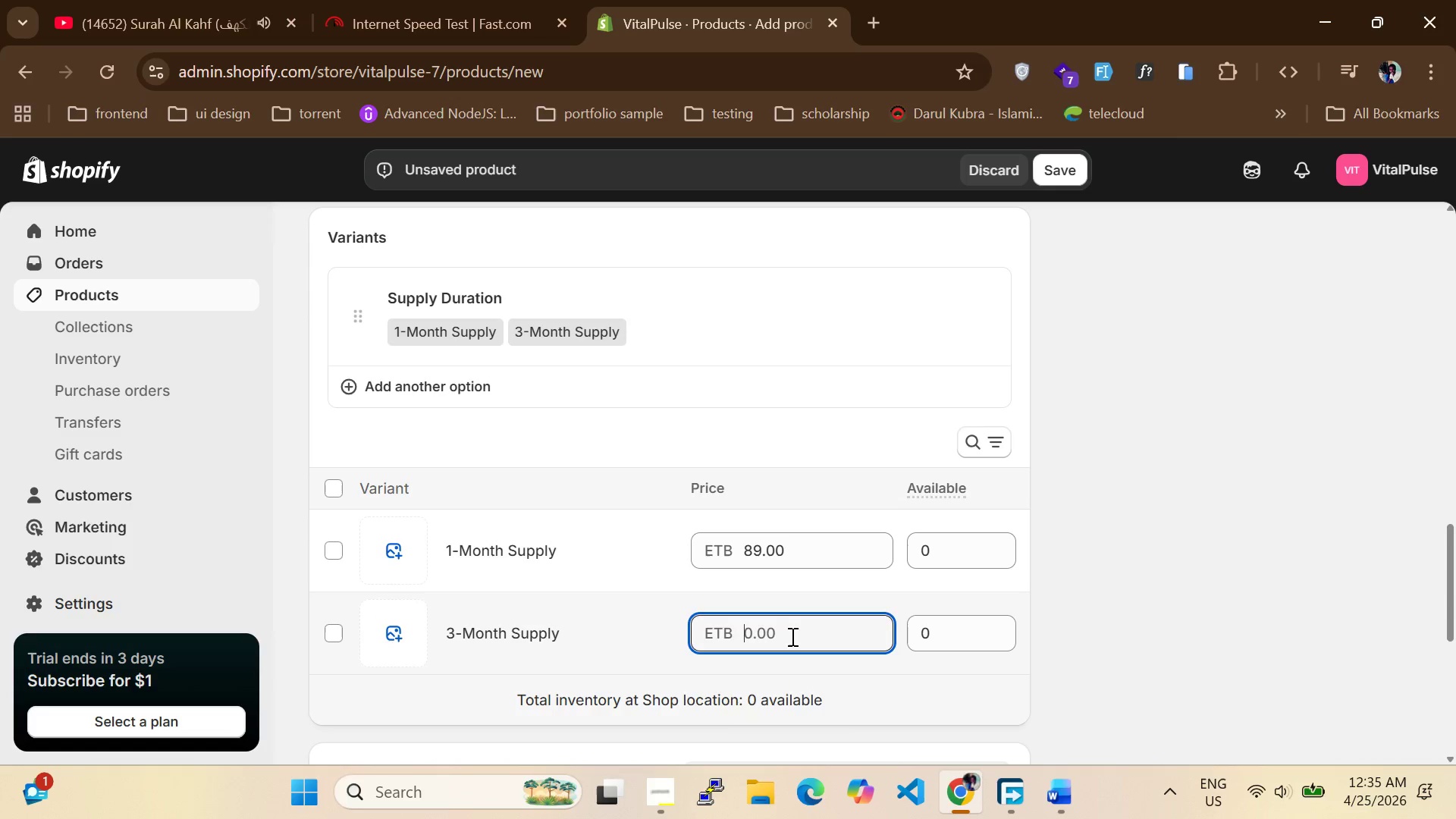 
type(239)
 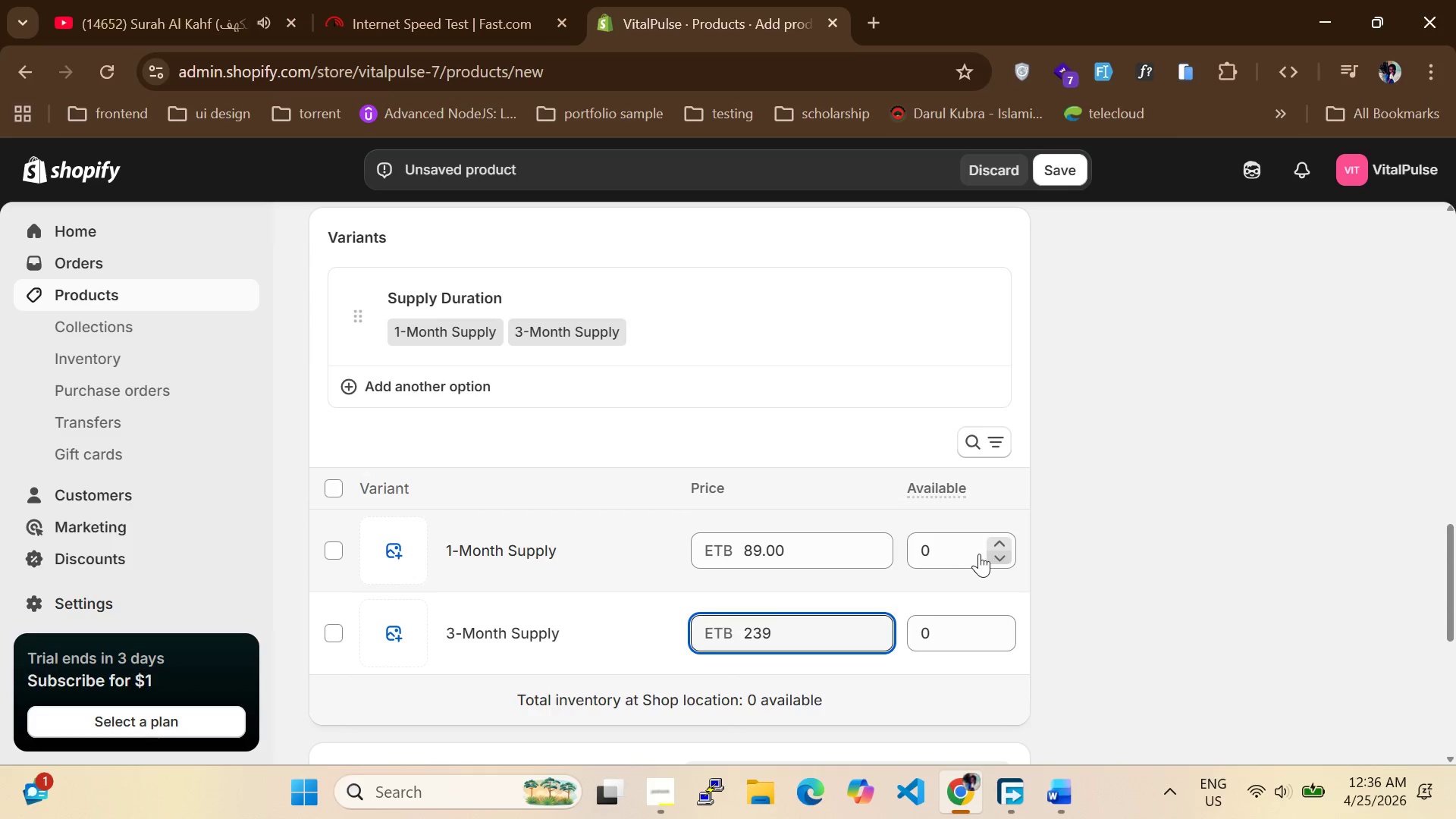 
left_click([962, 550])
 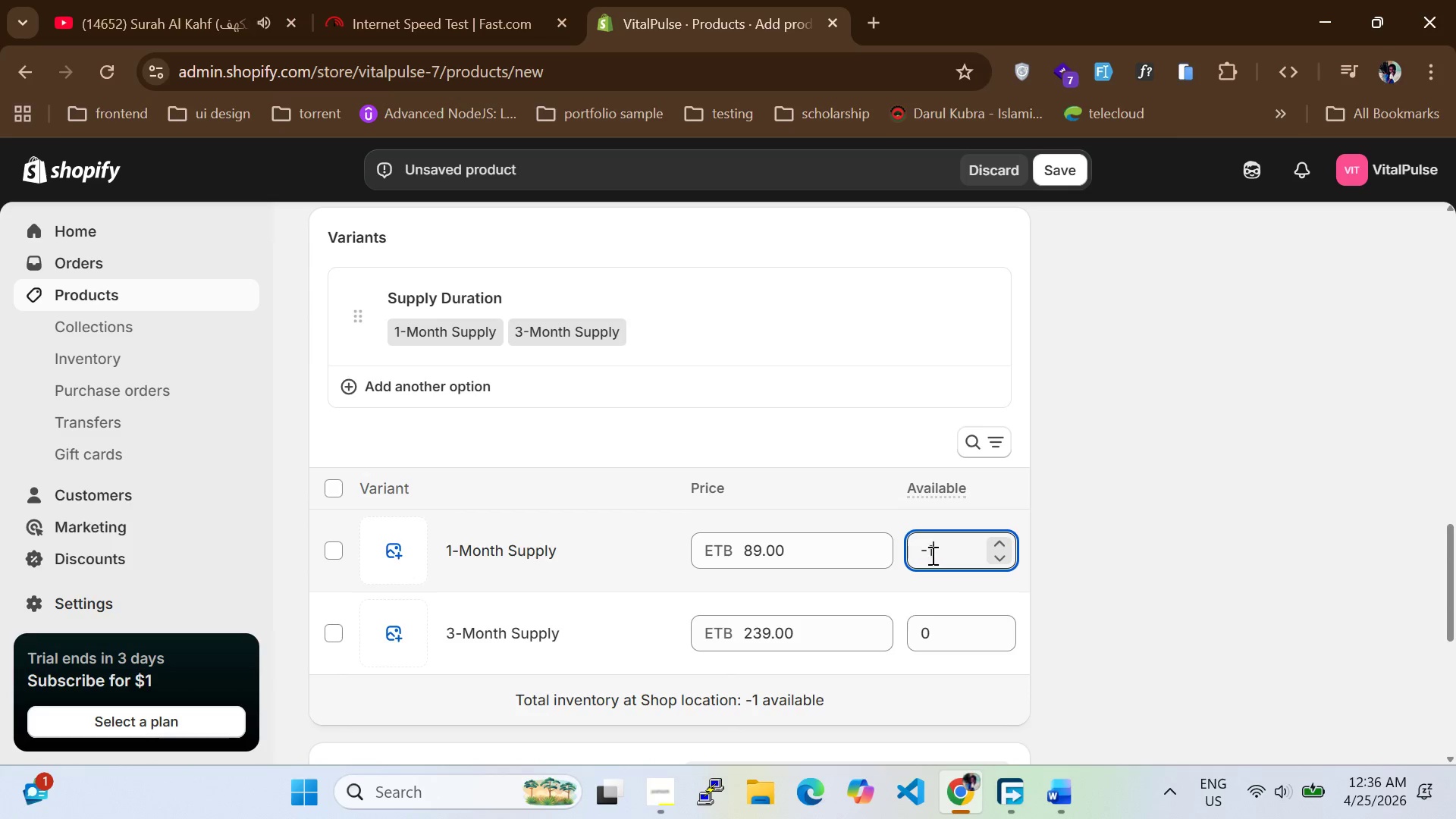 
left_click_drag(start_coordinate=[936, 555], to_coordinate=[917, 549])
 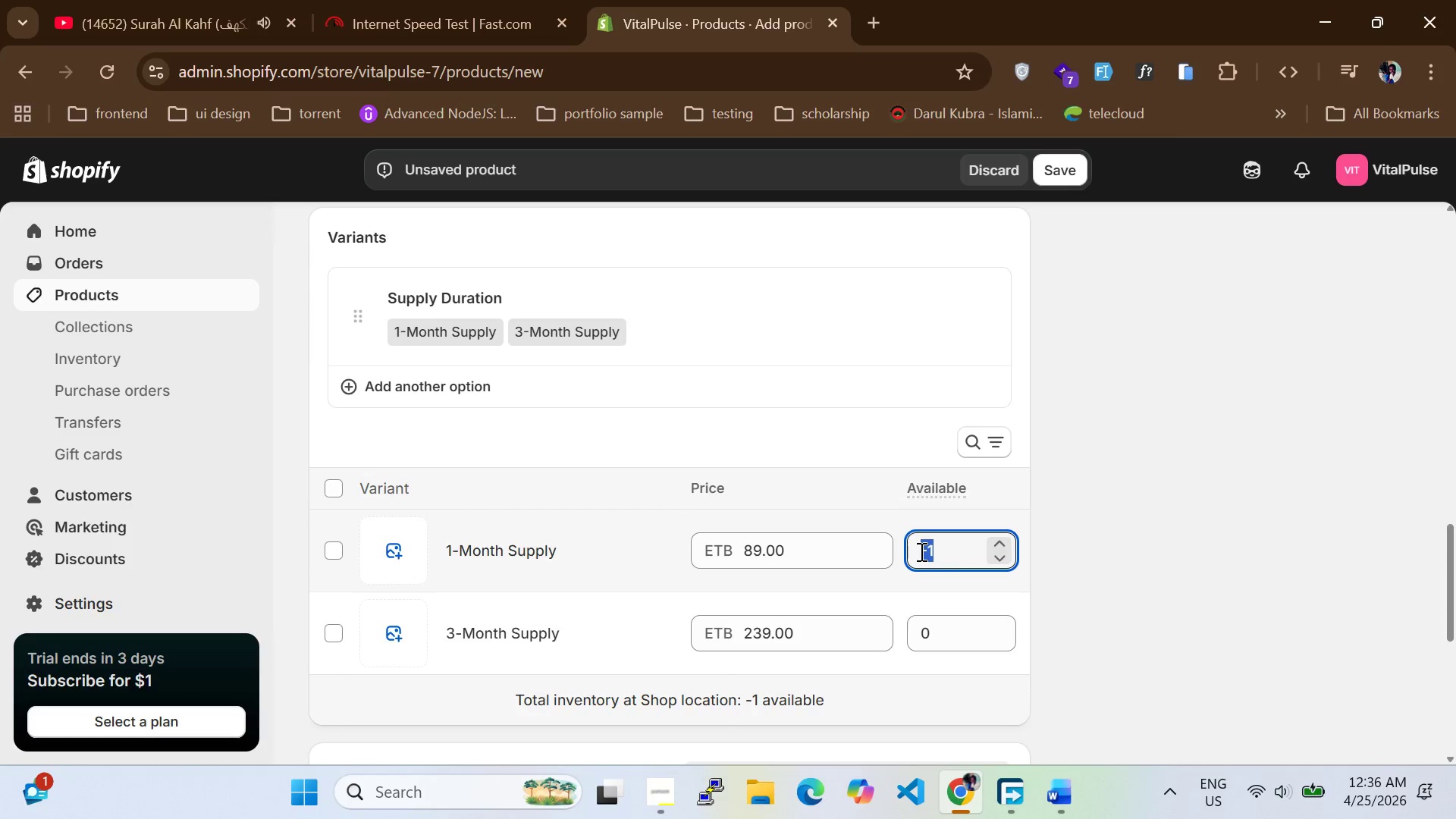 
wait(8.66)
 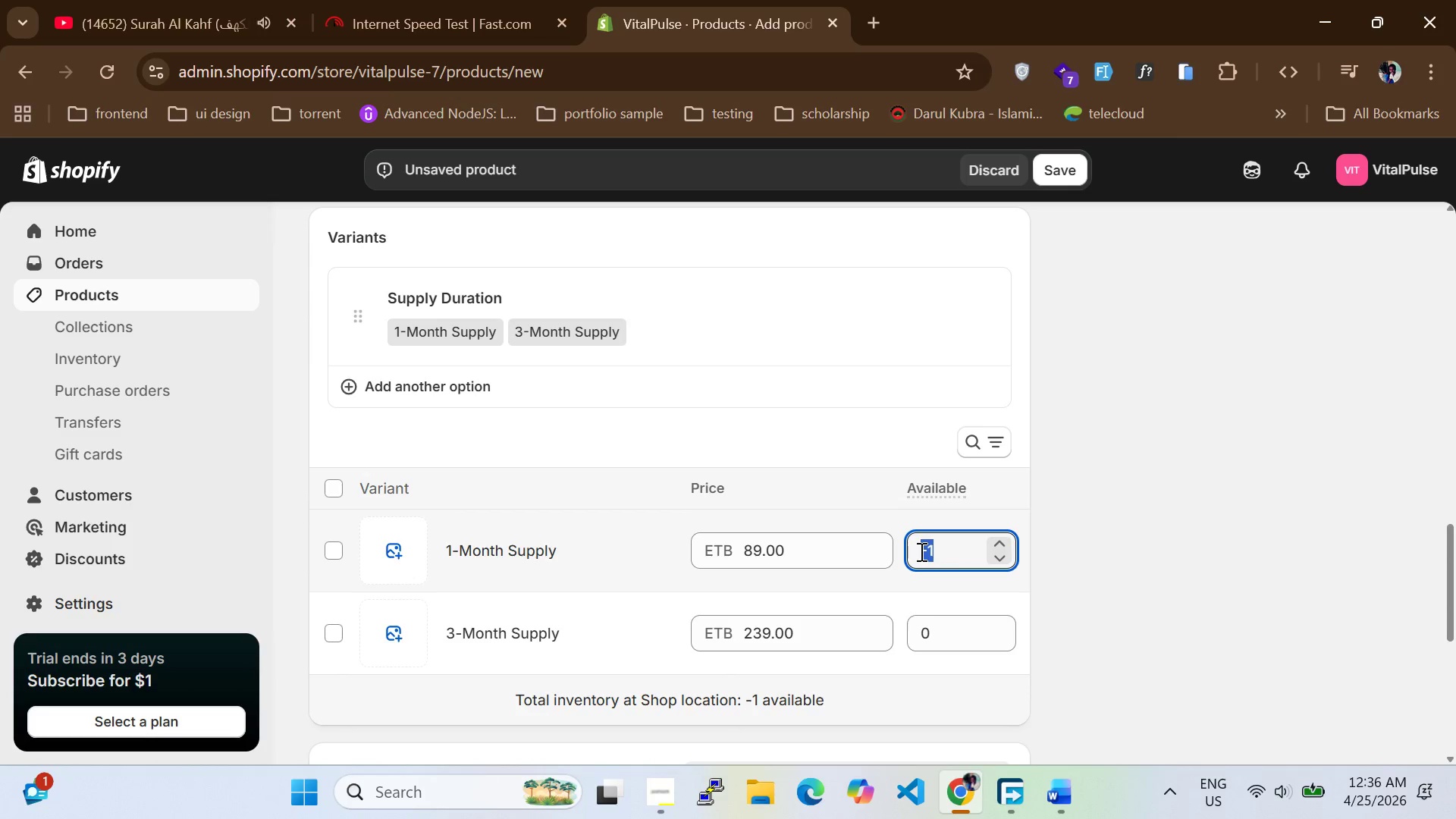 
type(60)
 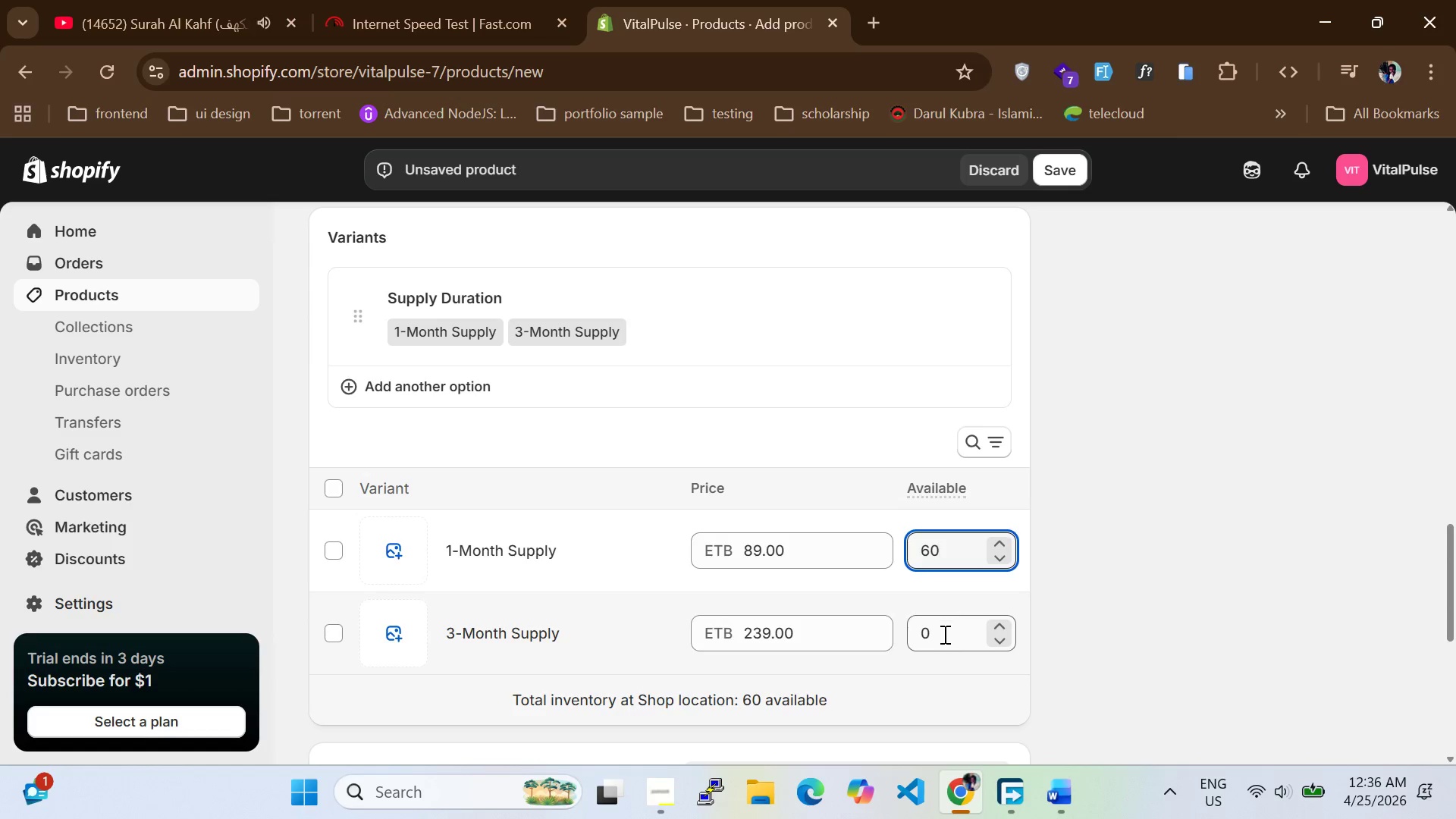 
left_click_drag(start_coordinate=[940, 635], to_coordinate=[883, 626])
 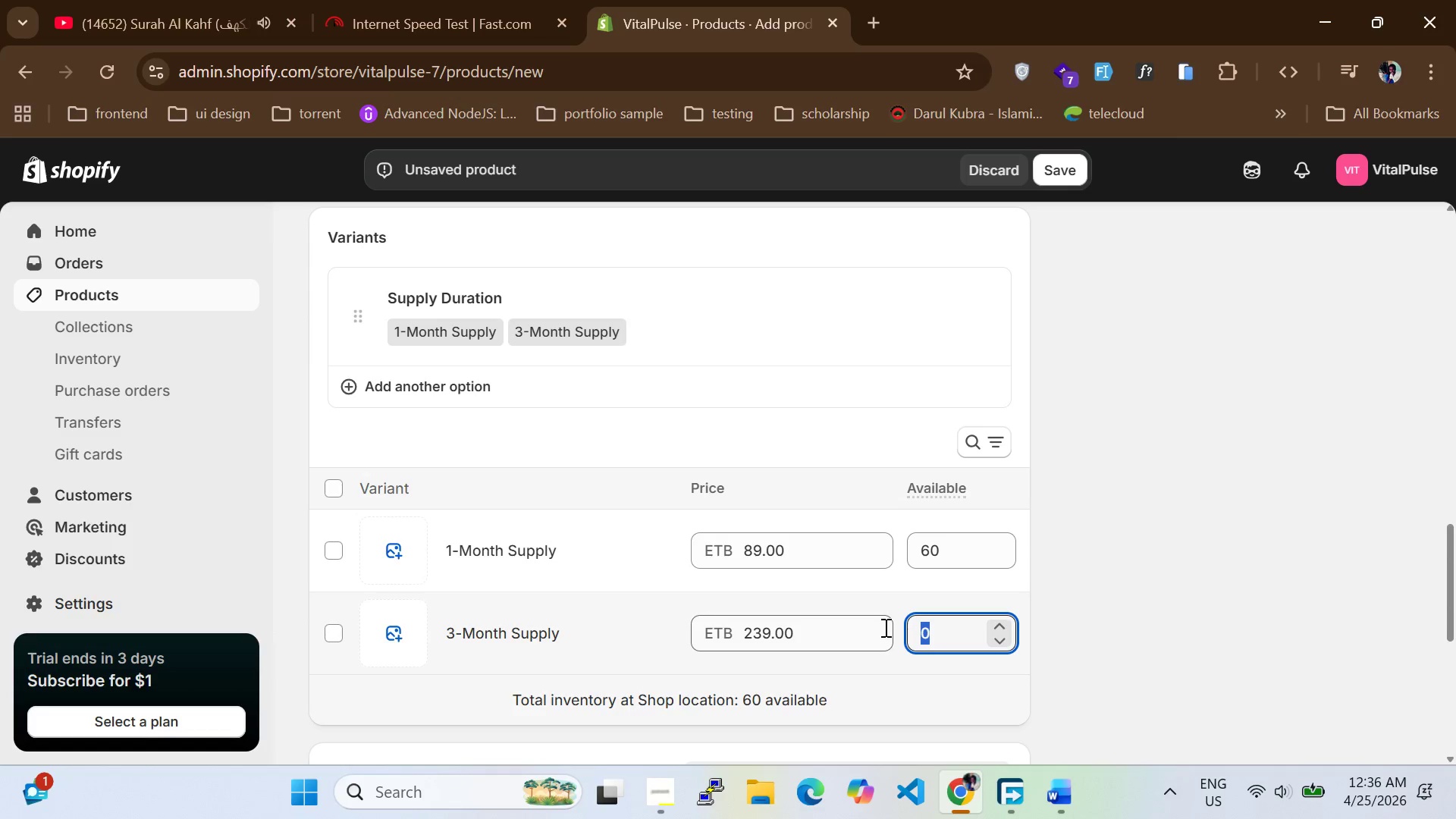 
type(30)
 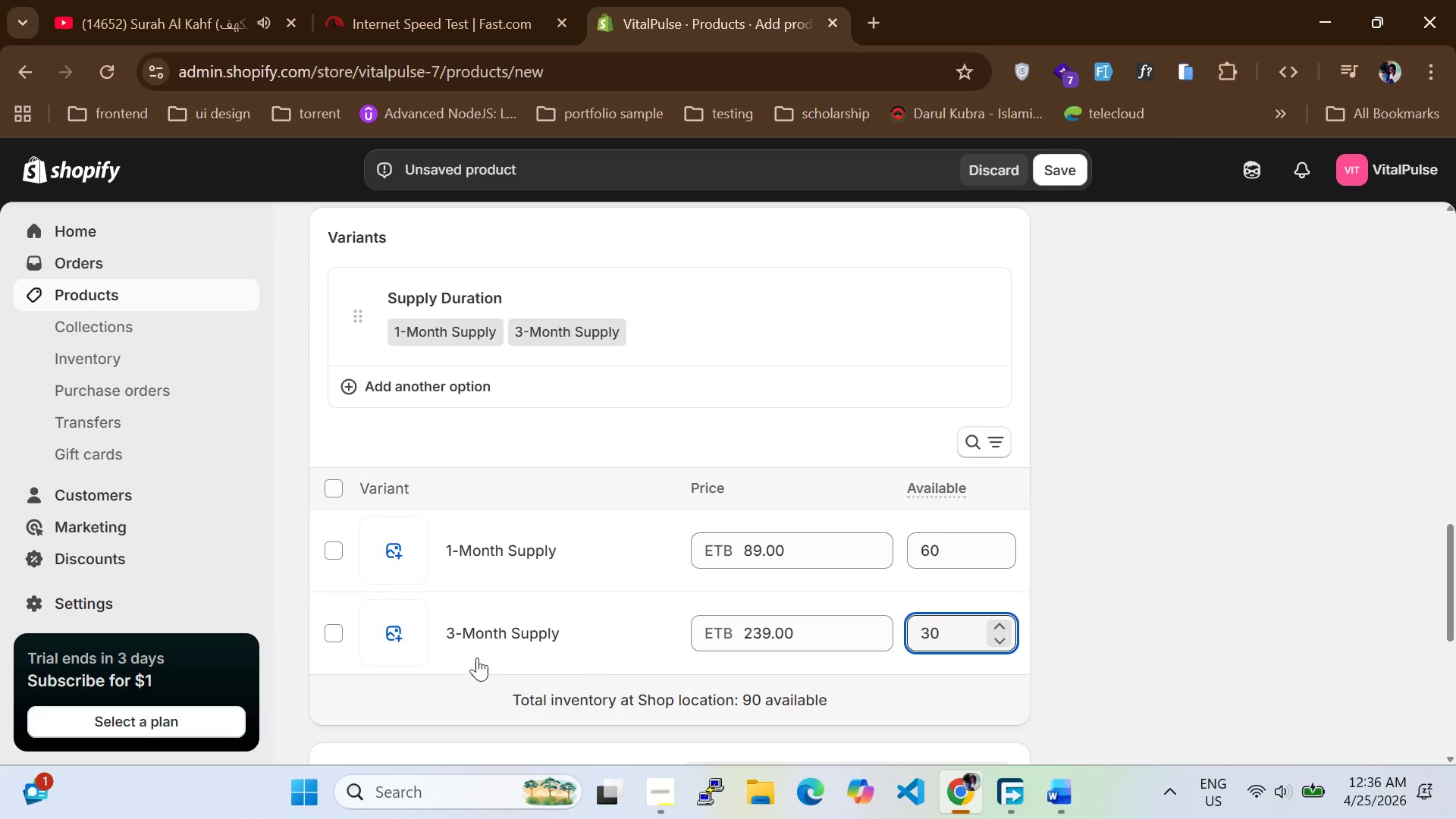 
scroll: coordinate [566, 501], scroll_direction: down, amount: 8.0
 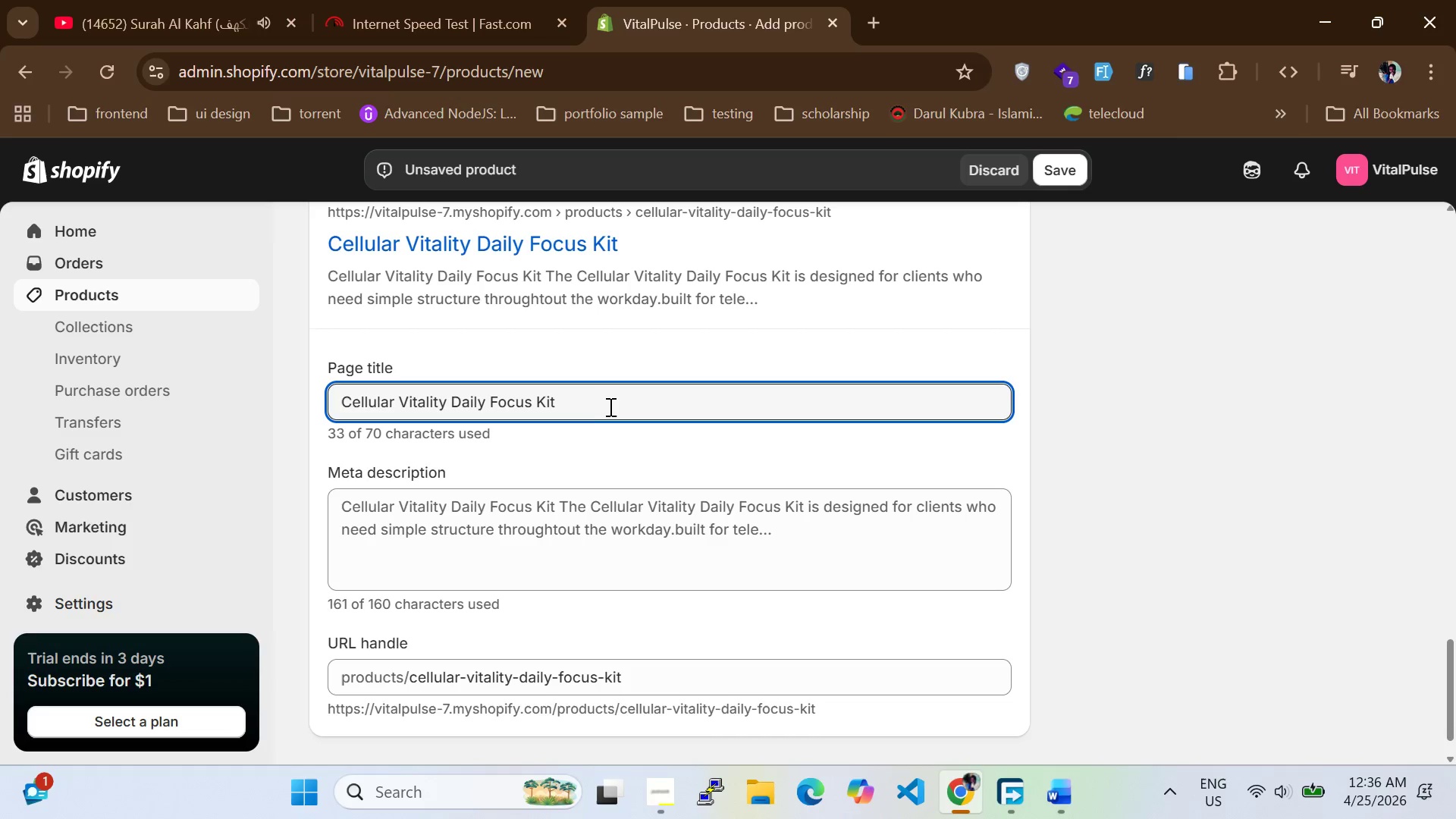 
key(Space)
 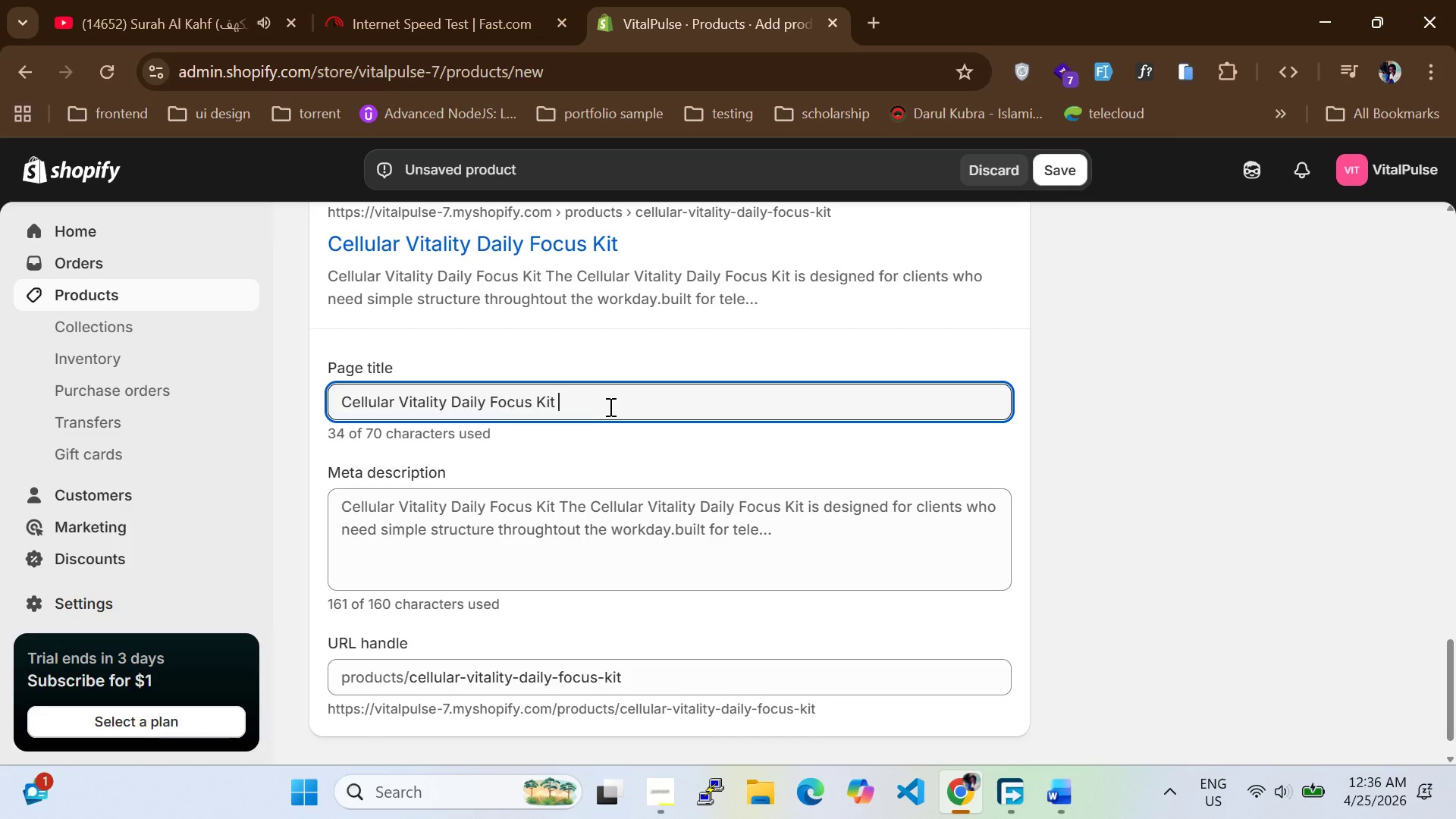 
key(Shift+ShiftRight)
 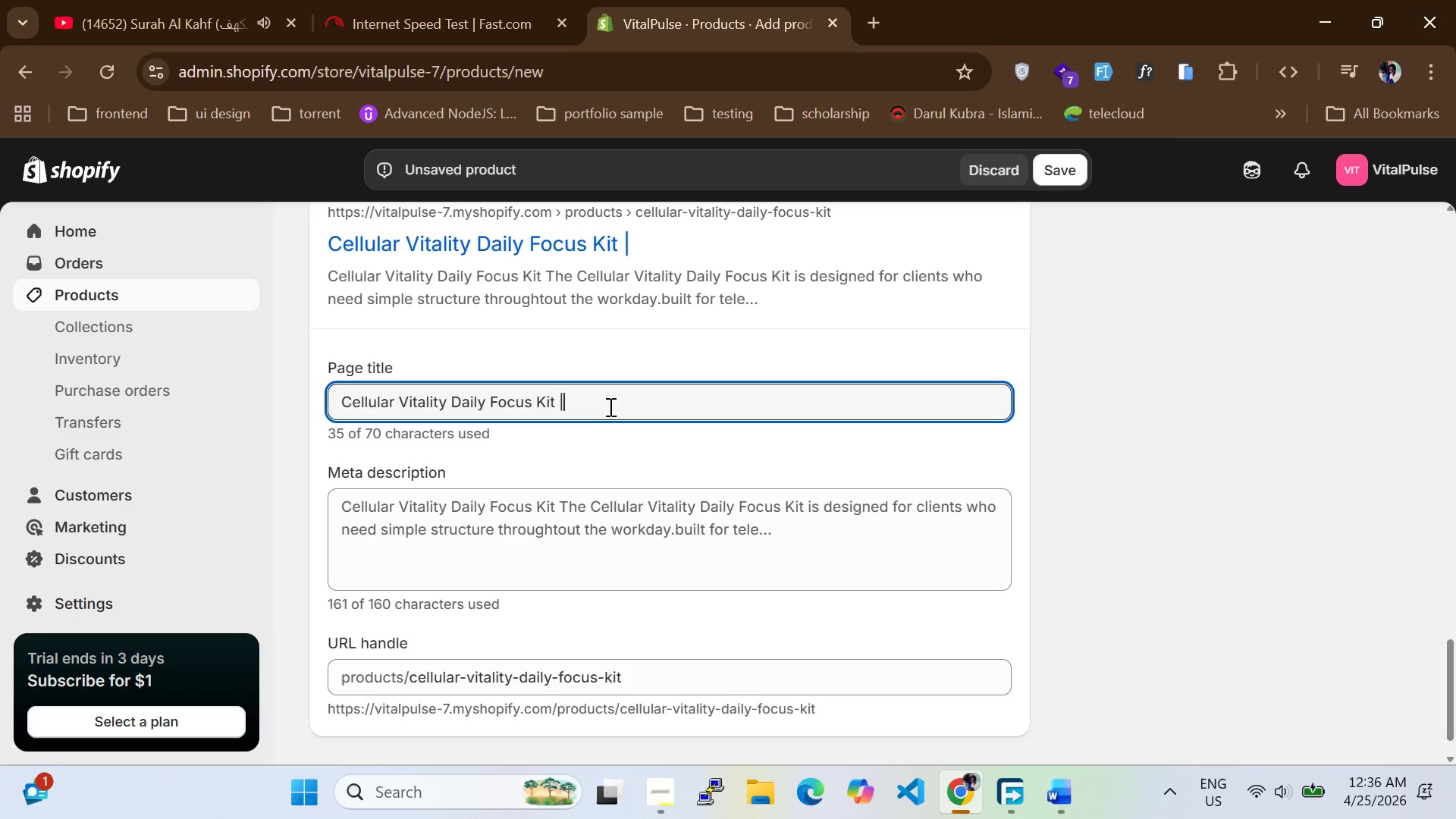 
key(Shift+Backslash)
 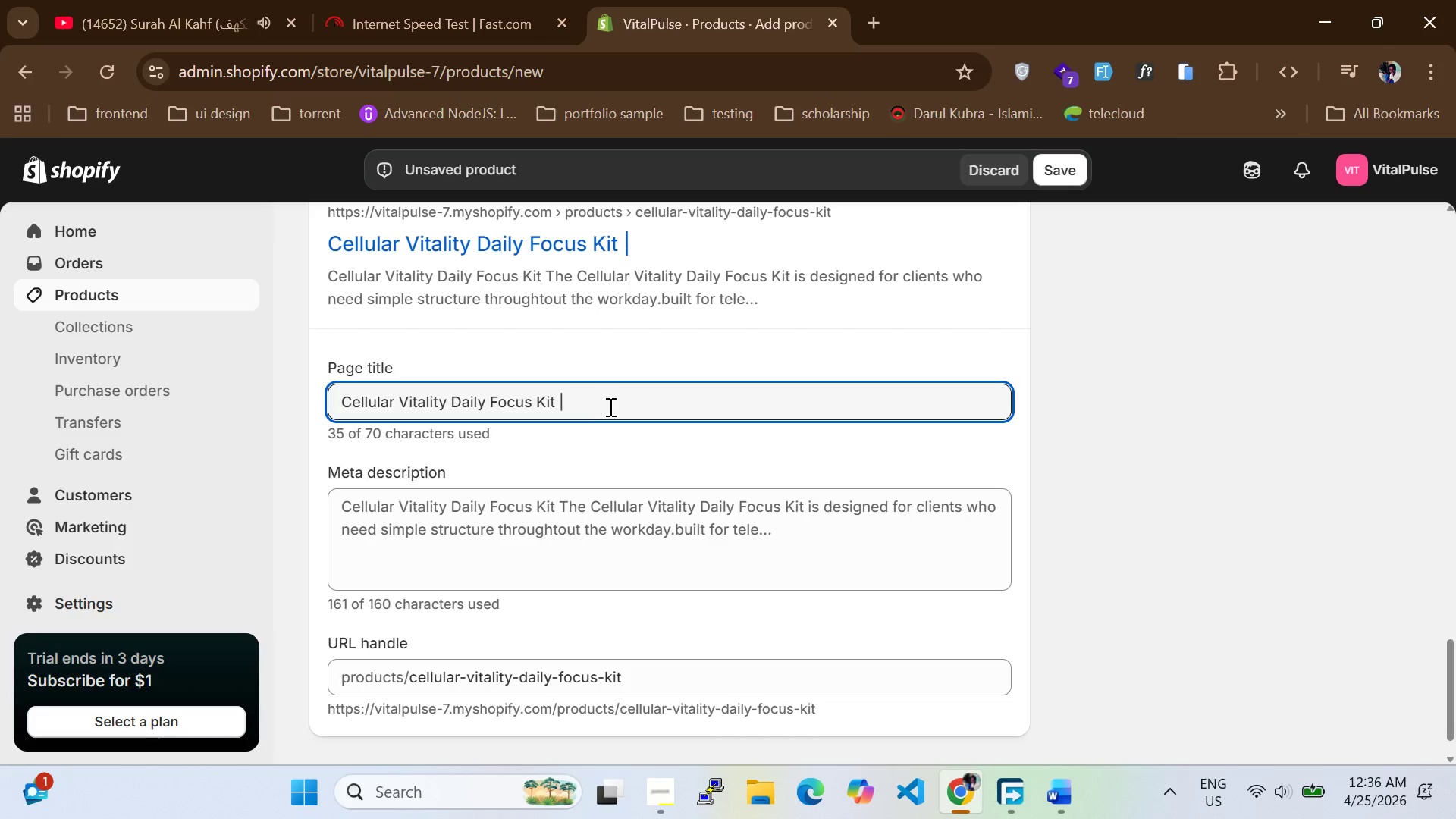 
left_click([609, 406])
 